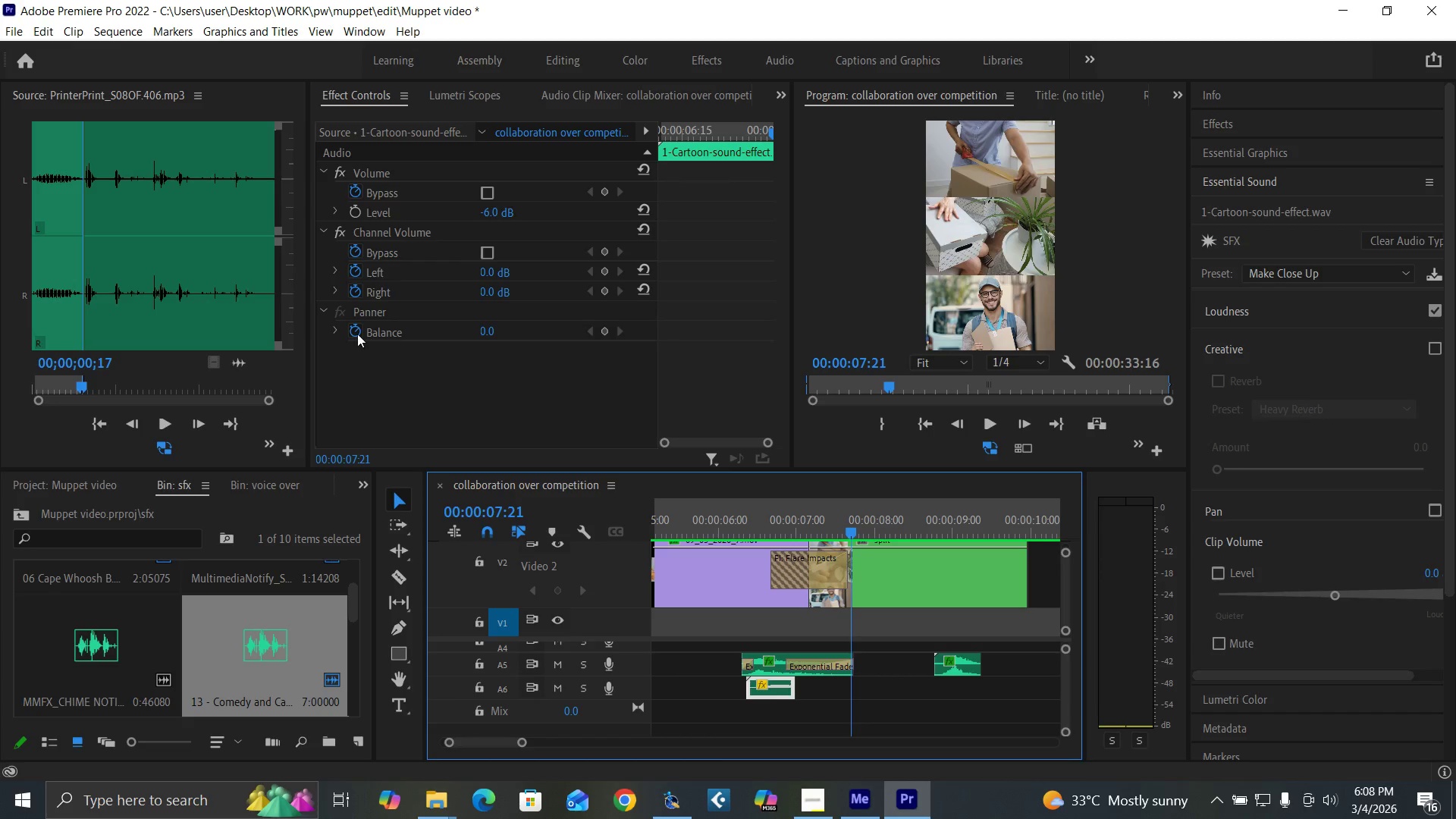 
left_click([353, 333])
 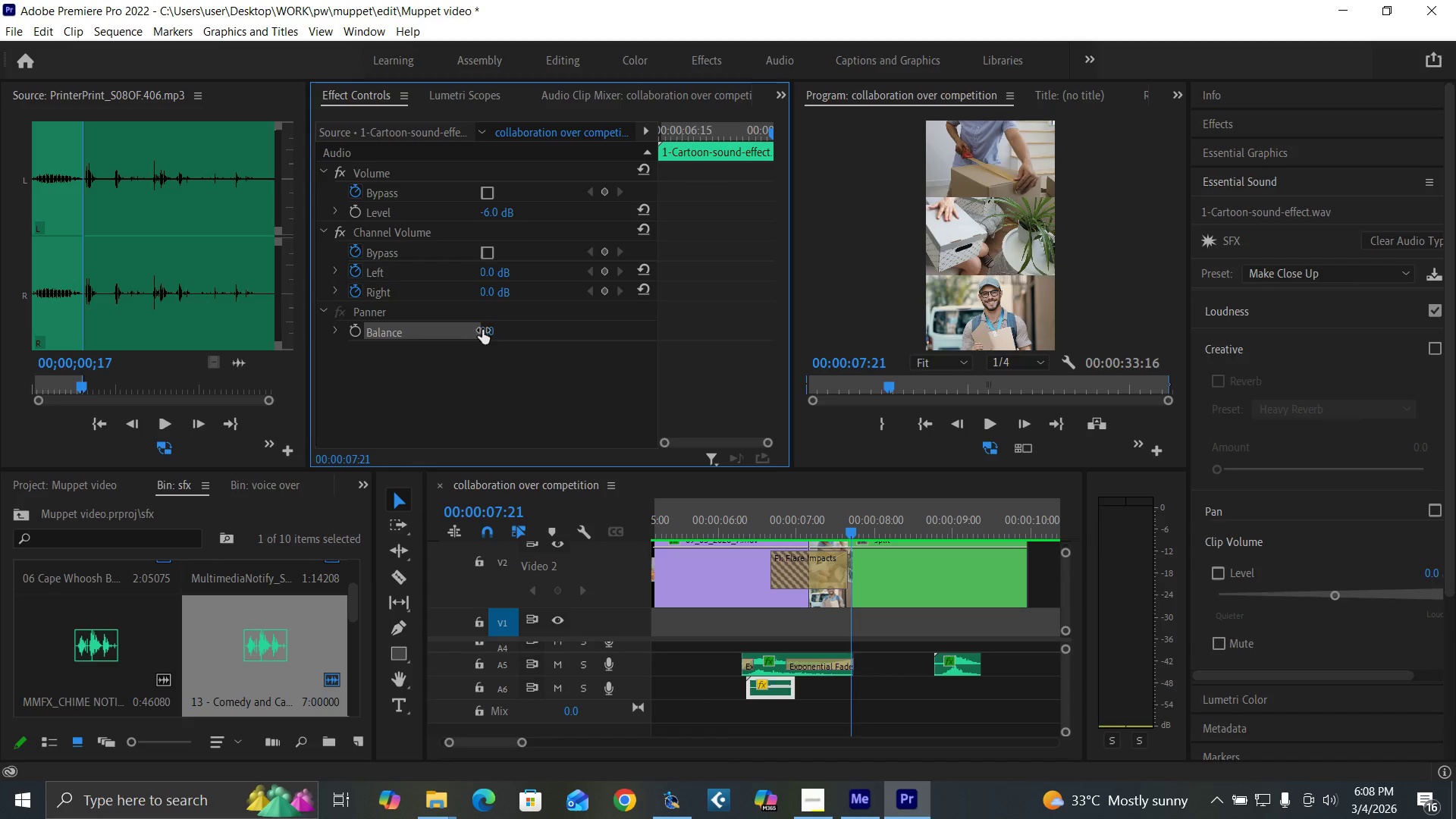 
left_click([484, 330])
 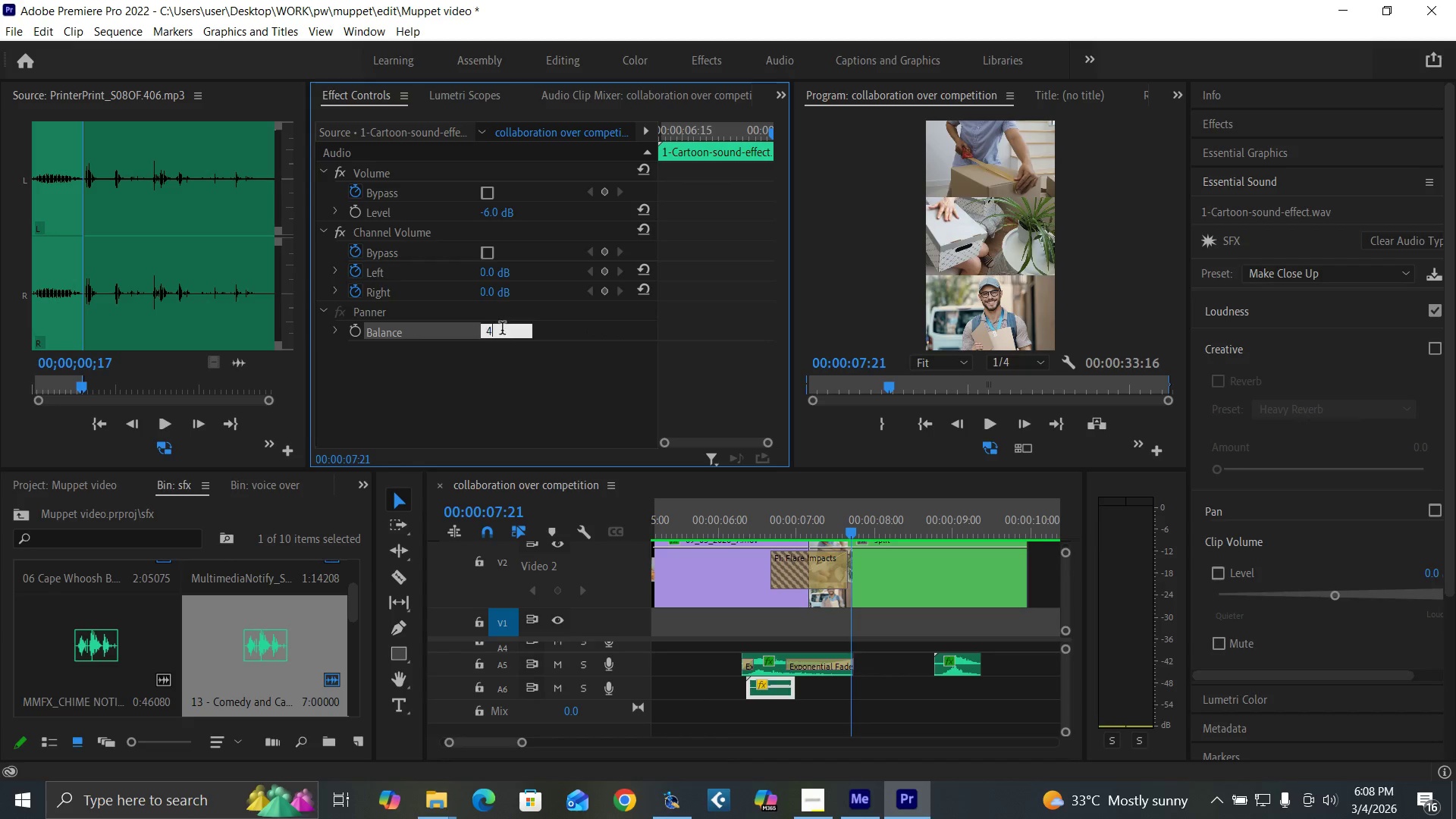 
type(45)
 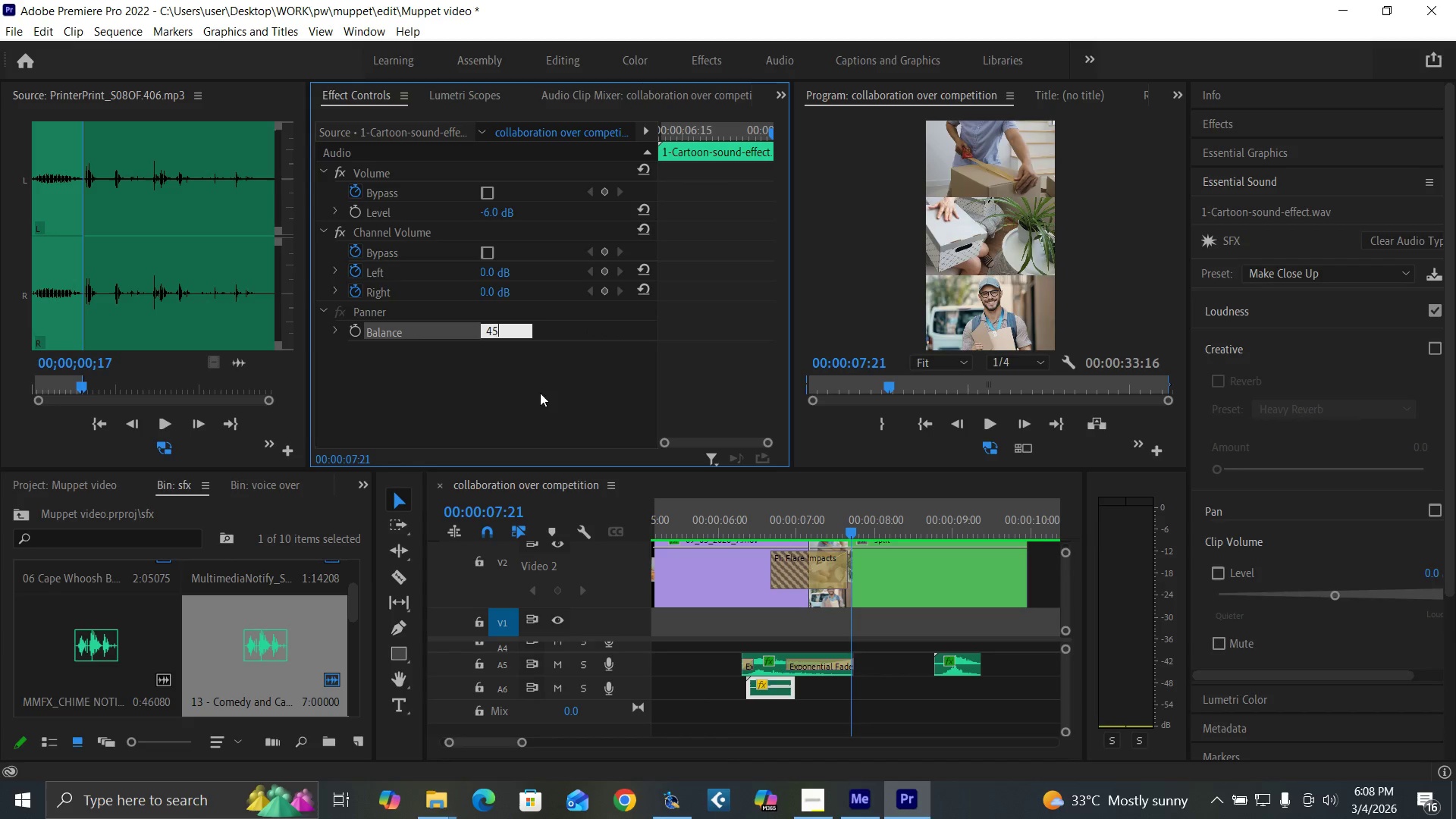 
key(Enter)
 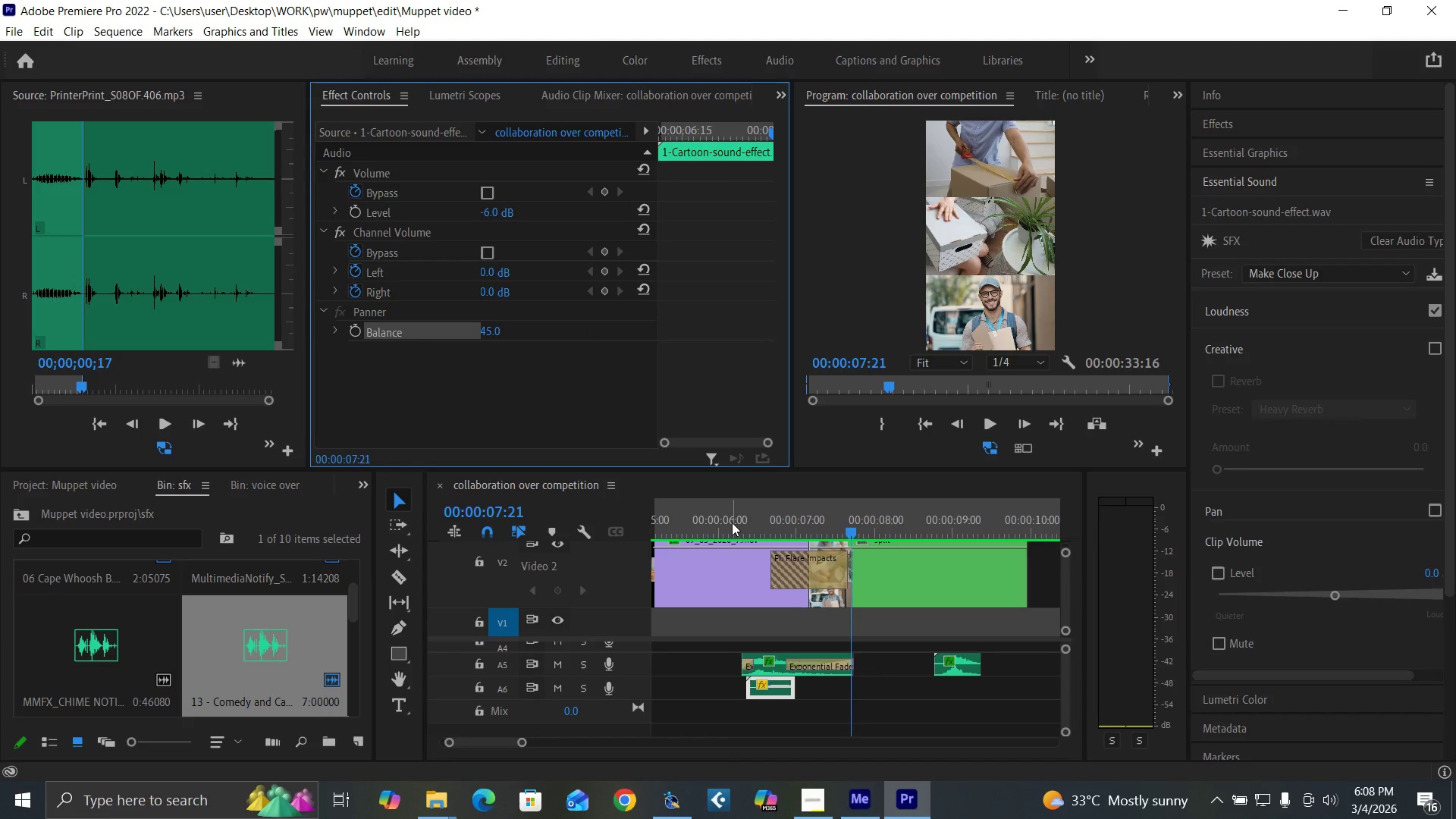 
left_click([732, 519])
 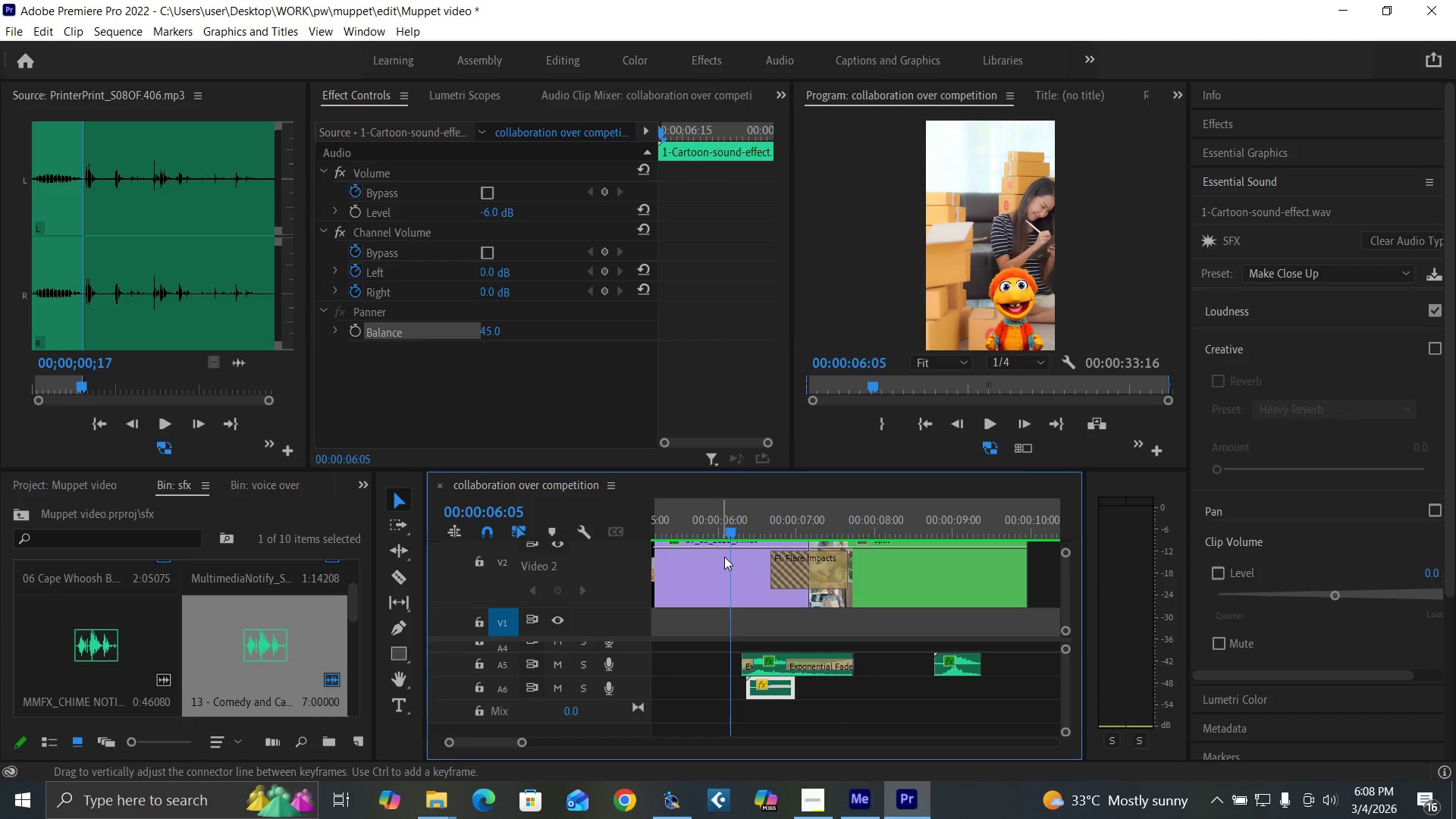 
key(Space)
 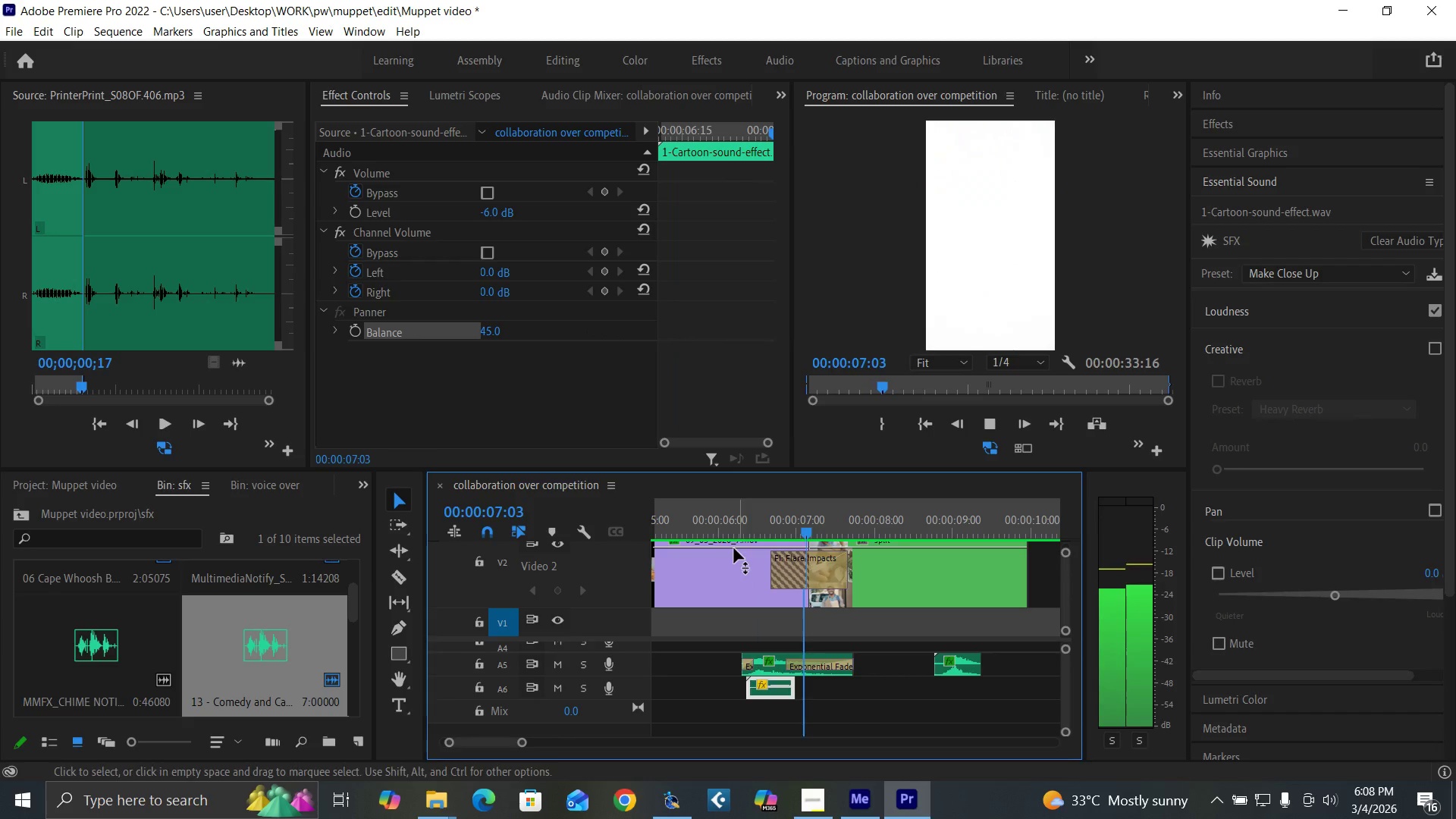 
left_click([720, 519])
 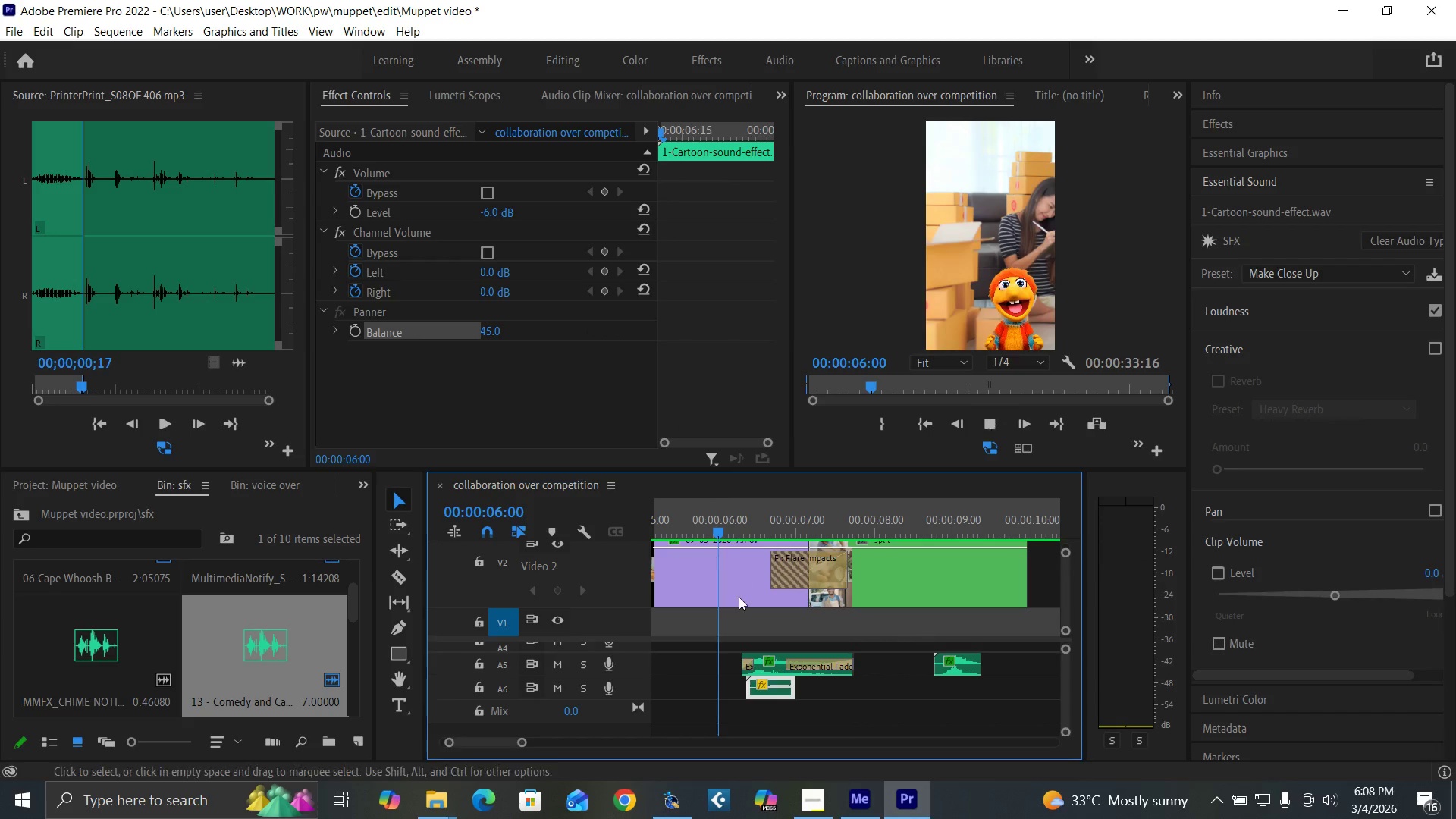 
key(Space)
 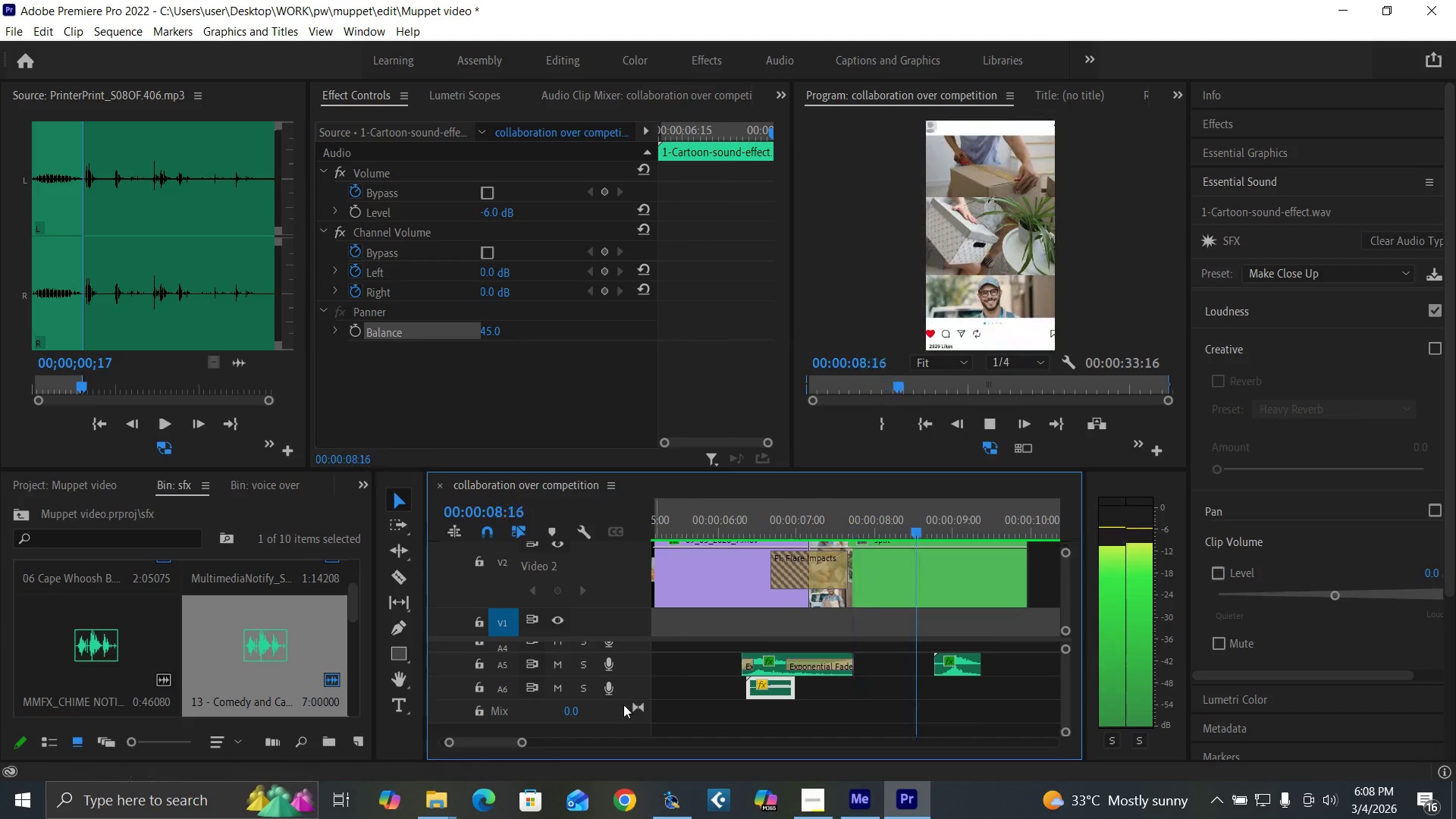 
left_click_drag(start_coordinate=[525, 740], to_coordinate=[538, 745])
 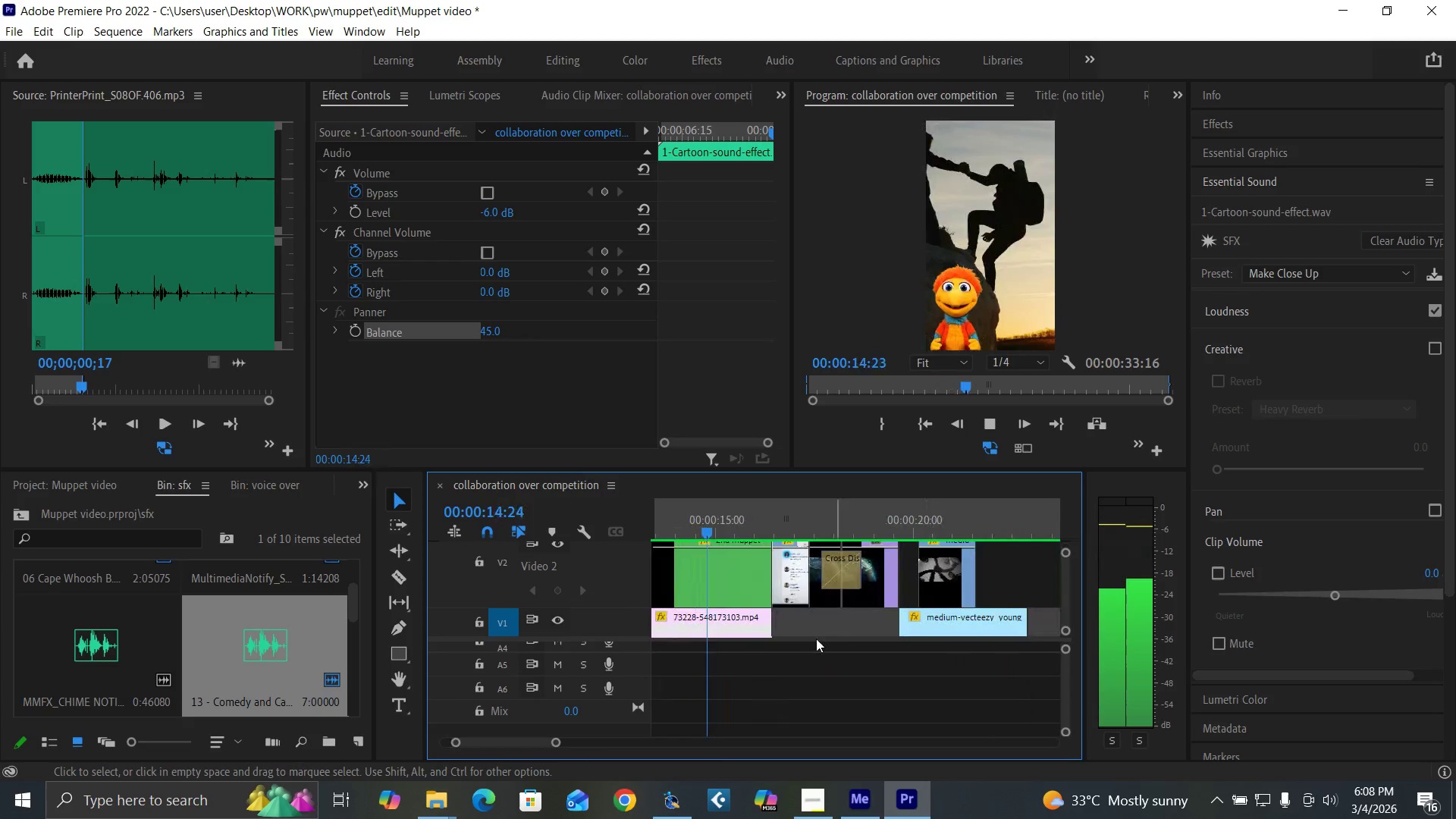 
wait(6.47)
 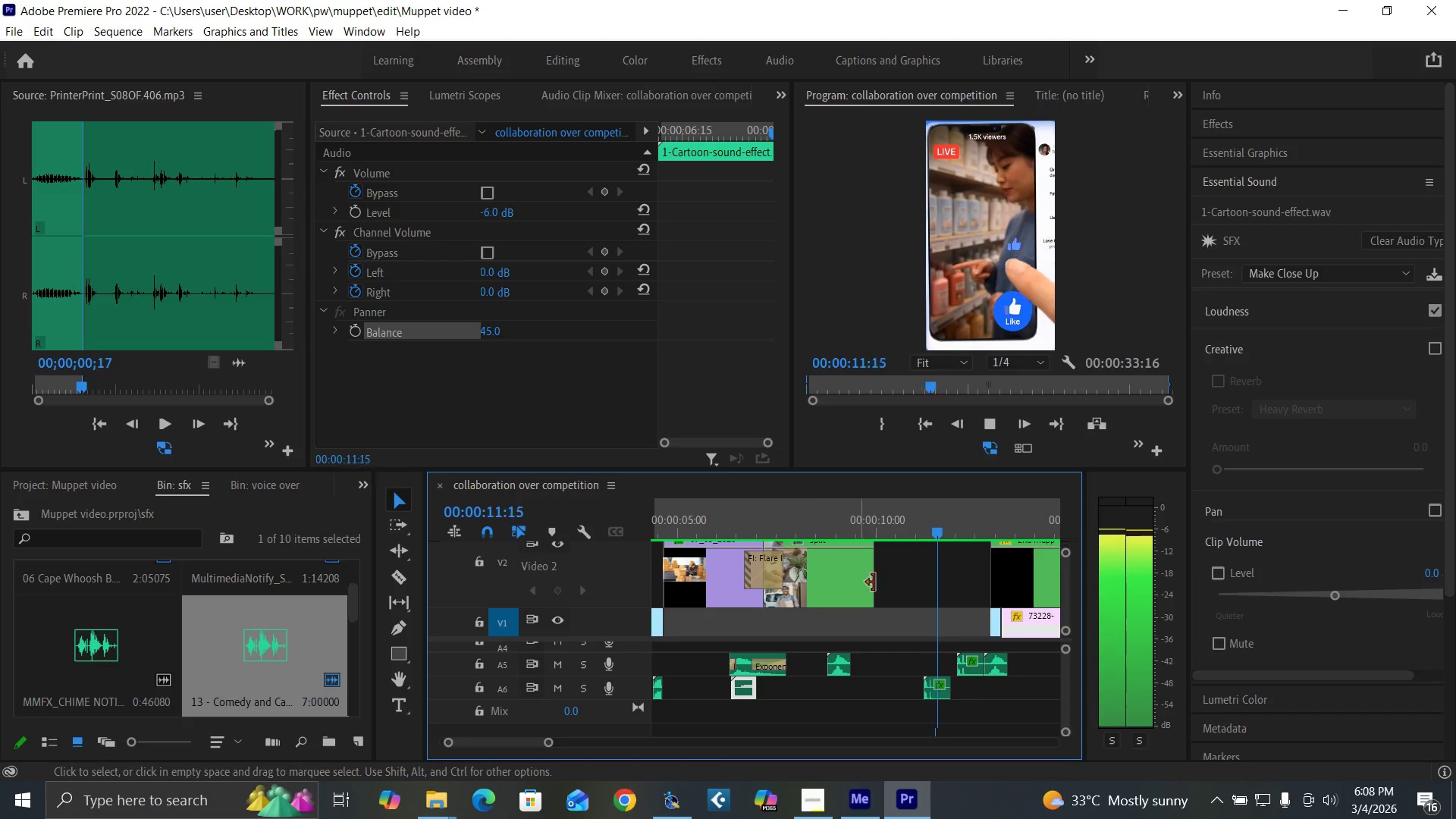 
key(Space)
 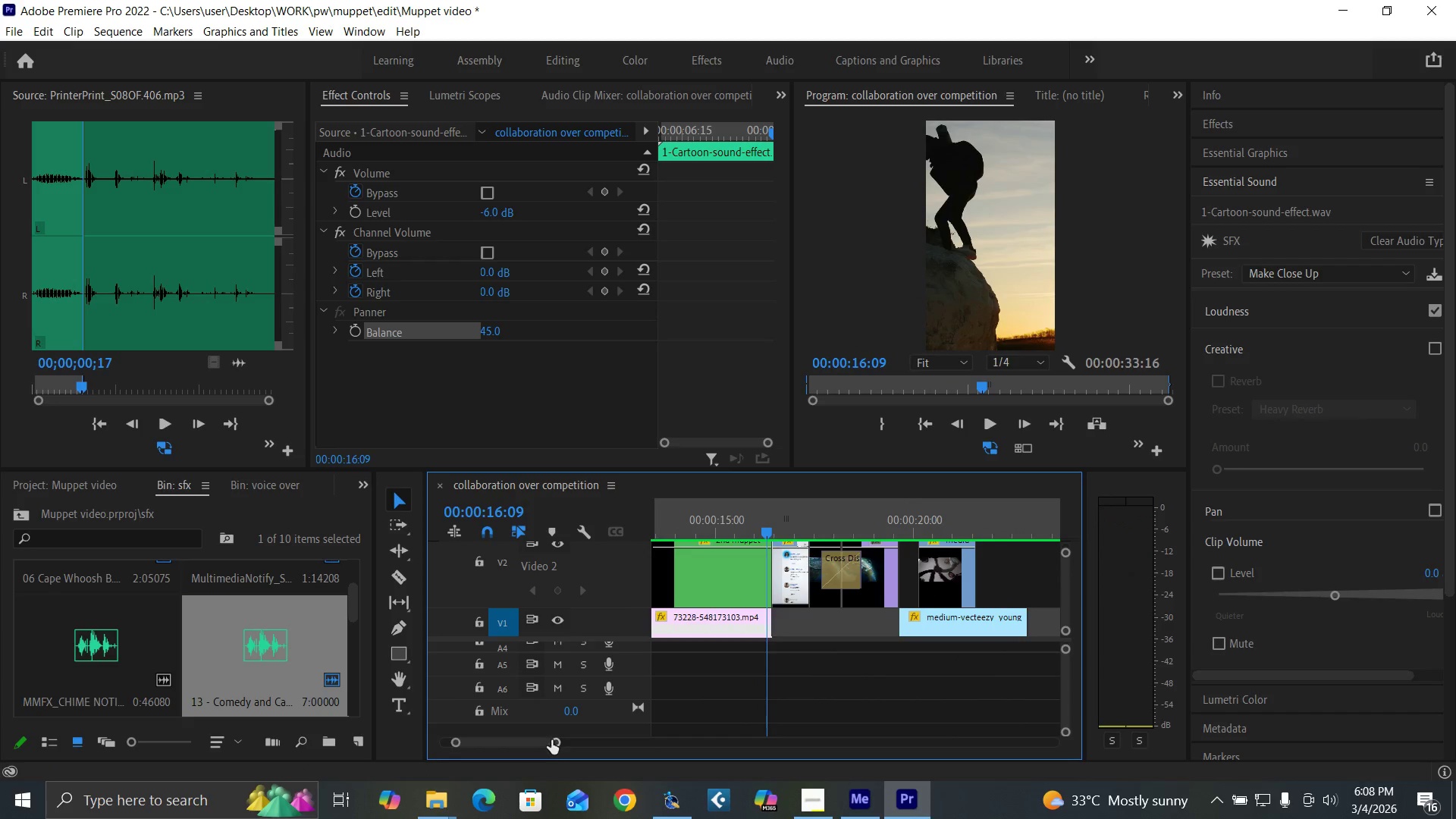 
left_click_drag(start_coordinate=[551, 740], to_coordinate=[570, 741])
 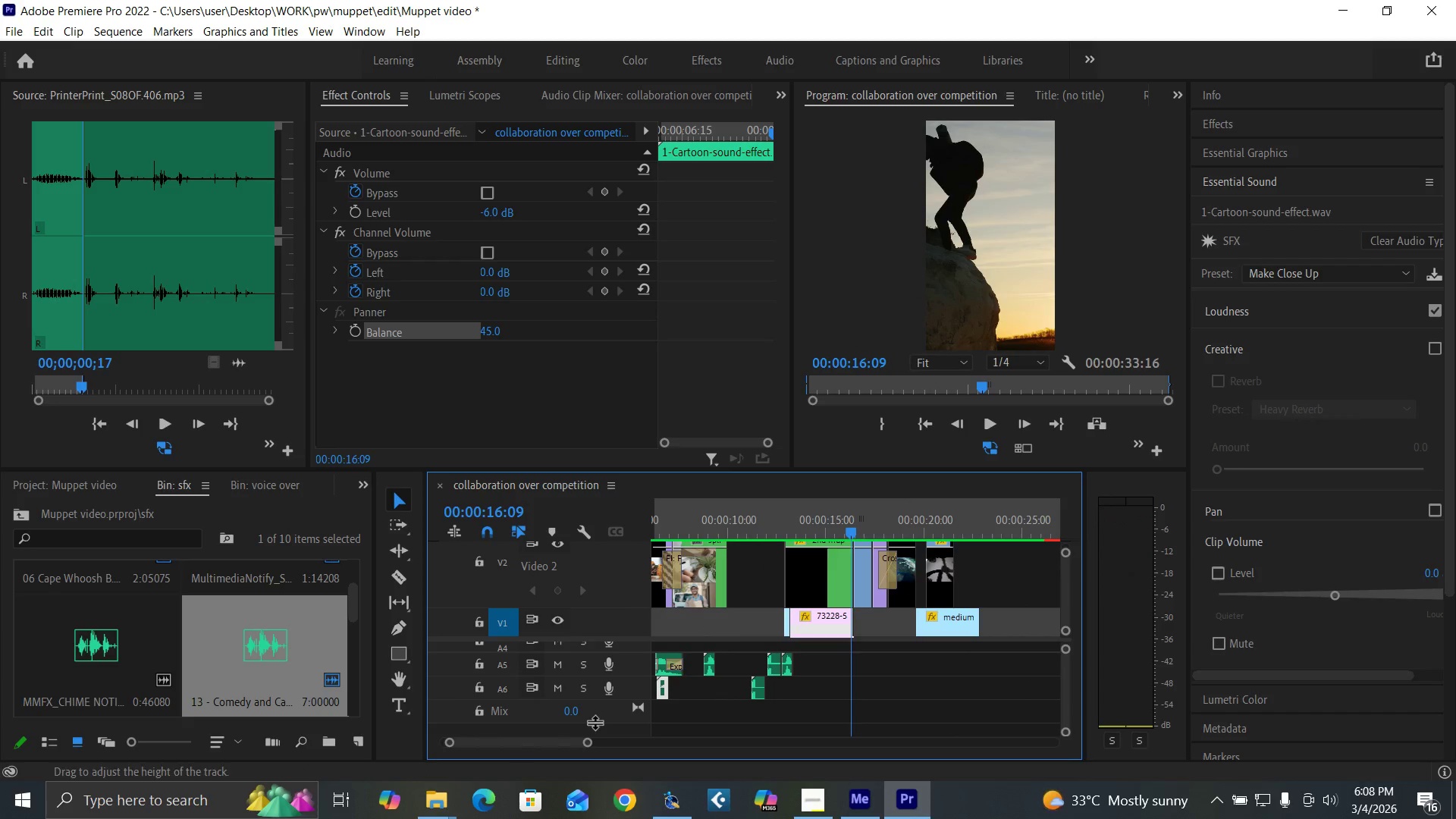 
key(Control+S)
 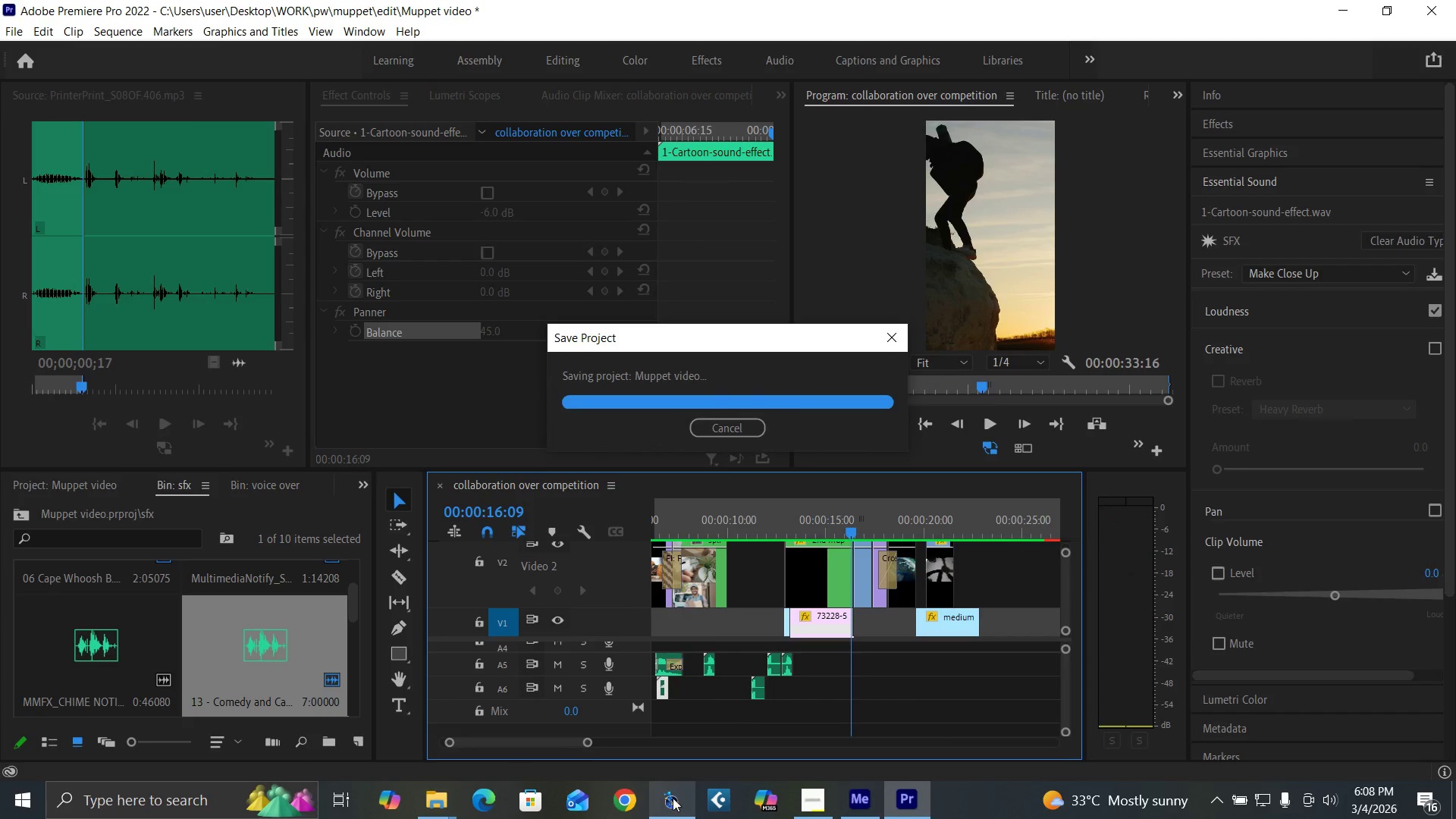 
left_click([672, 799])
 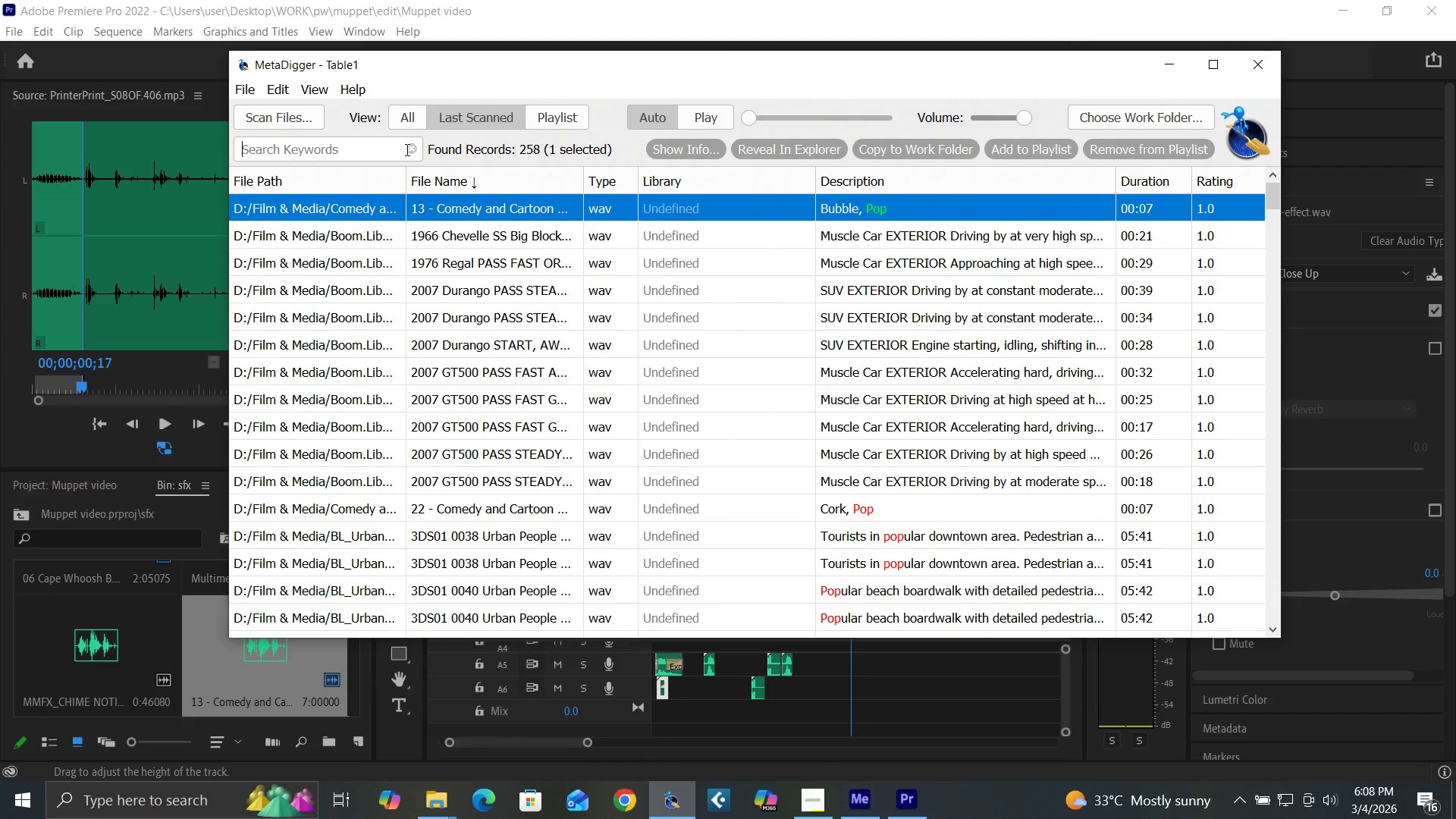 
type(swoosh)
 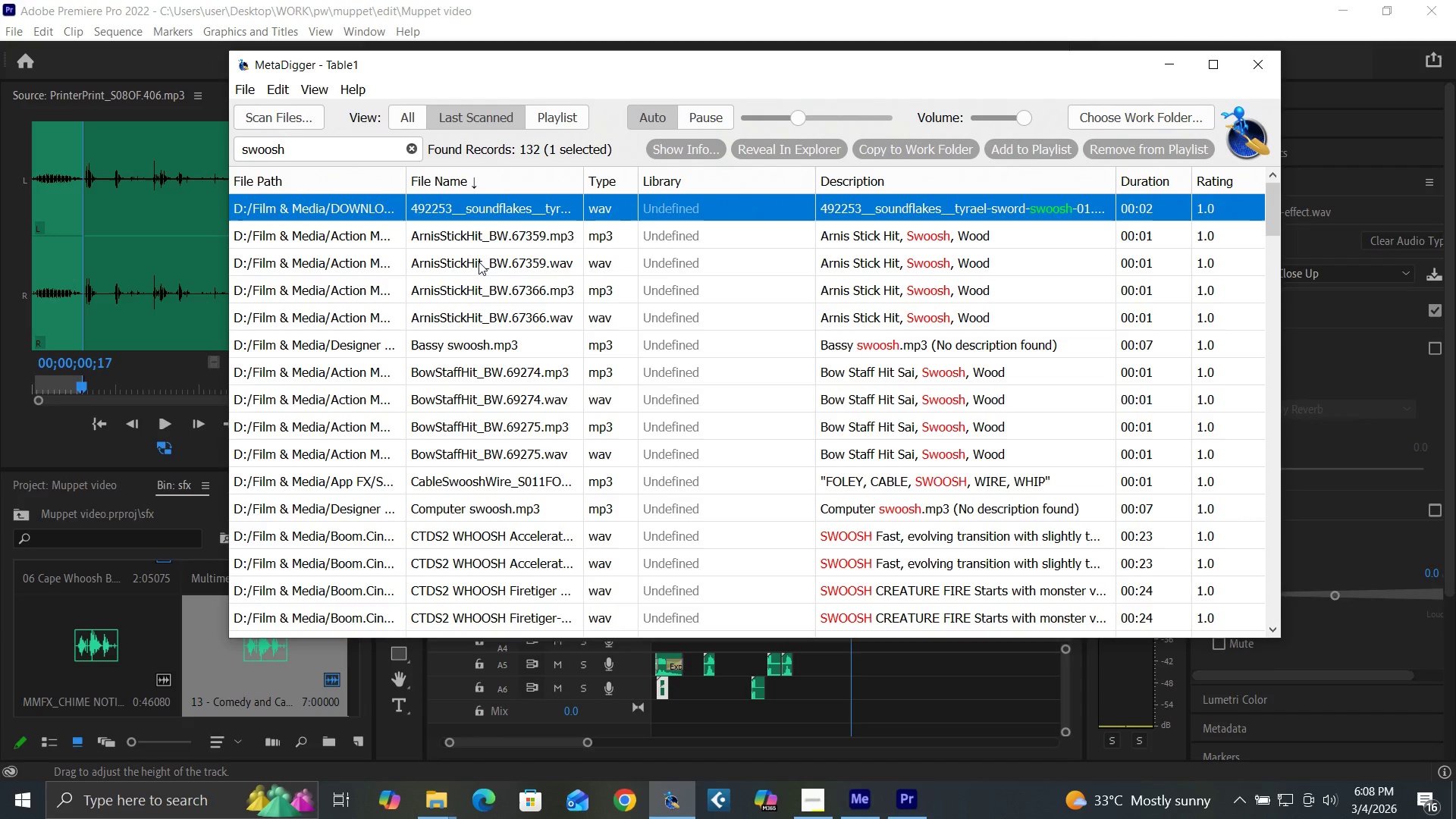 
left_click([478, 342])
 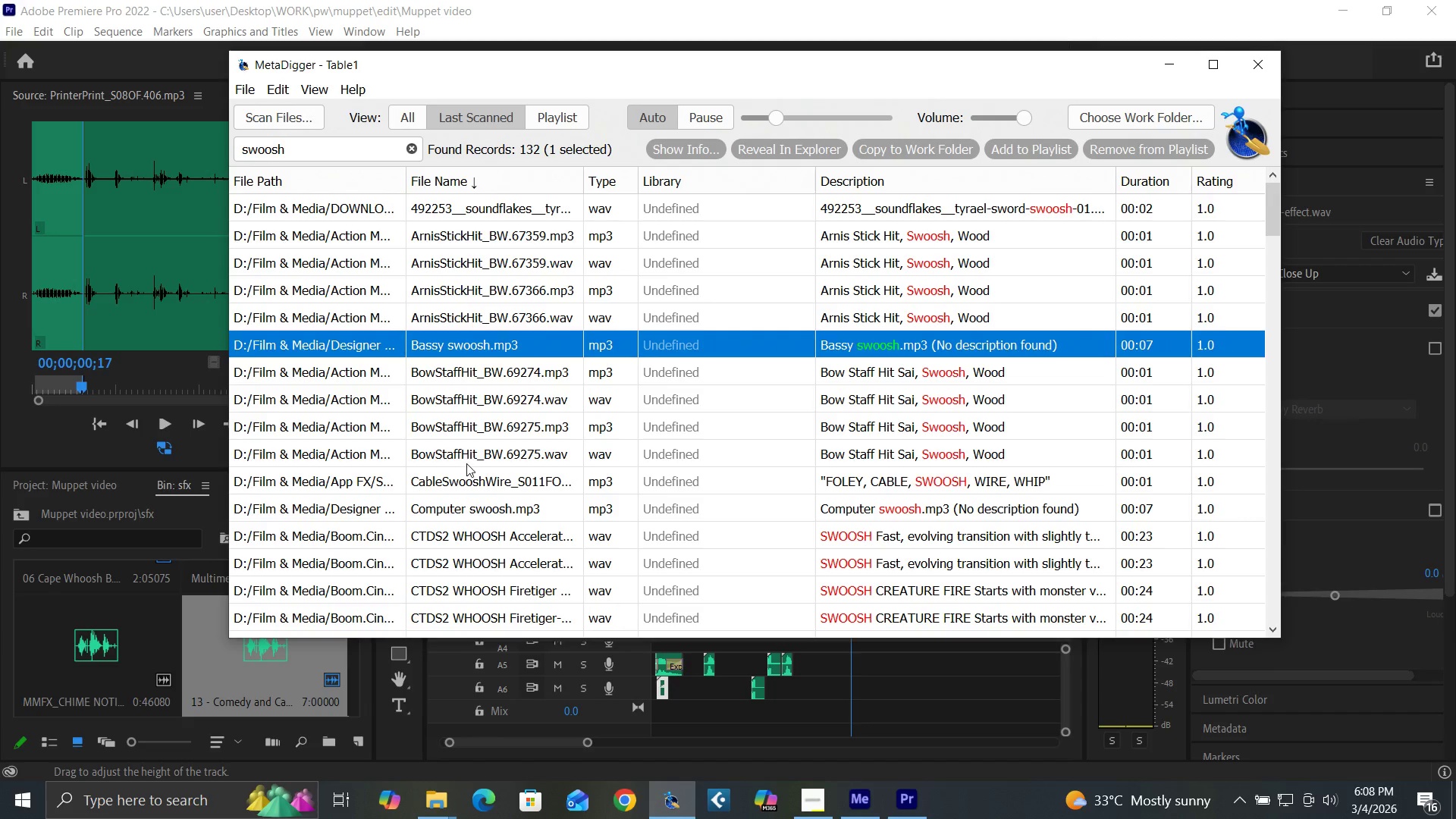 
left_click([472, 480])
 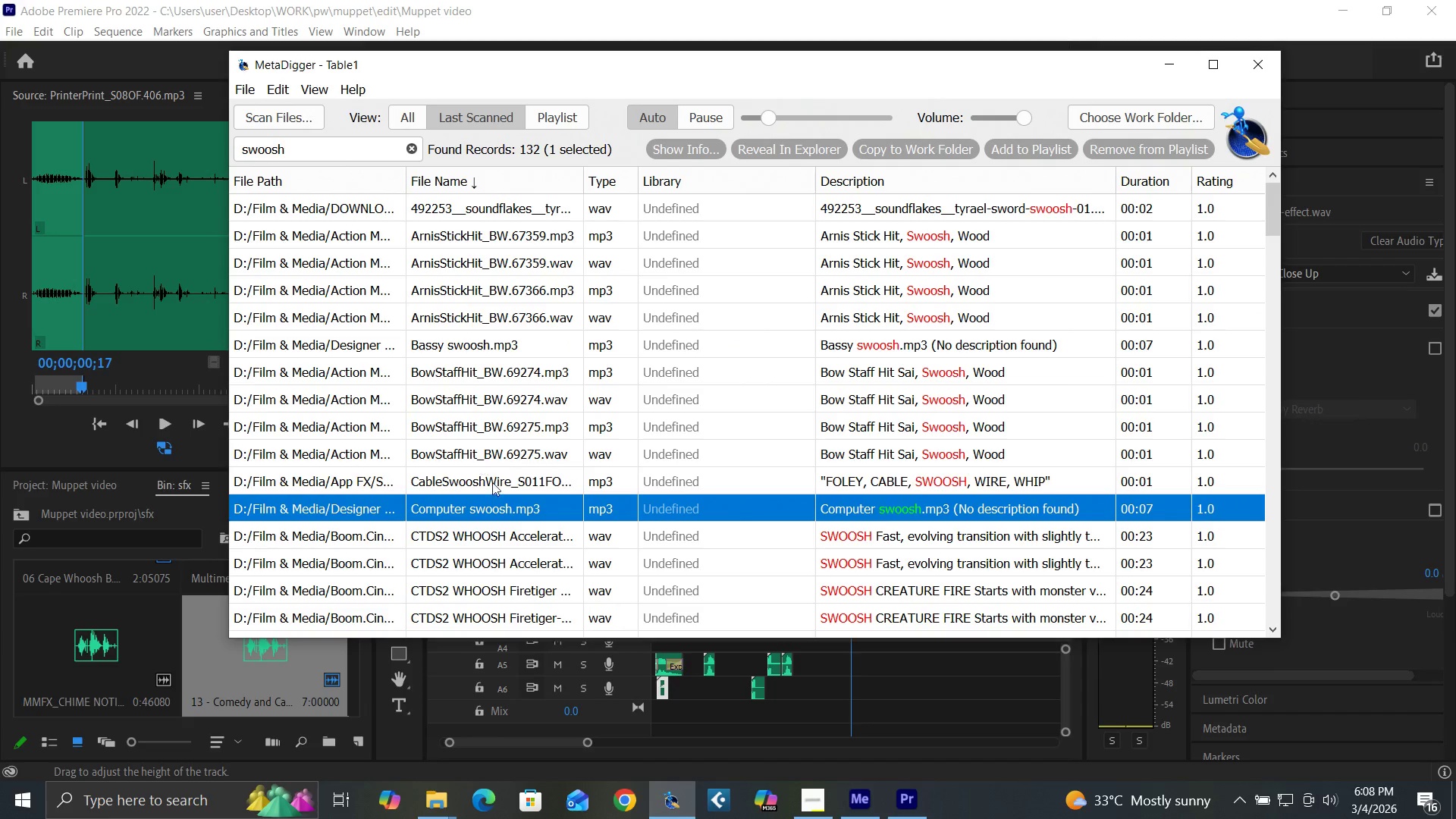 
scroll: coordinate [512, 469], scroll_direction: down, amount: 11.0
 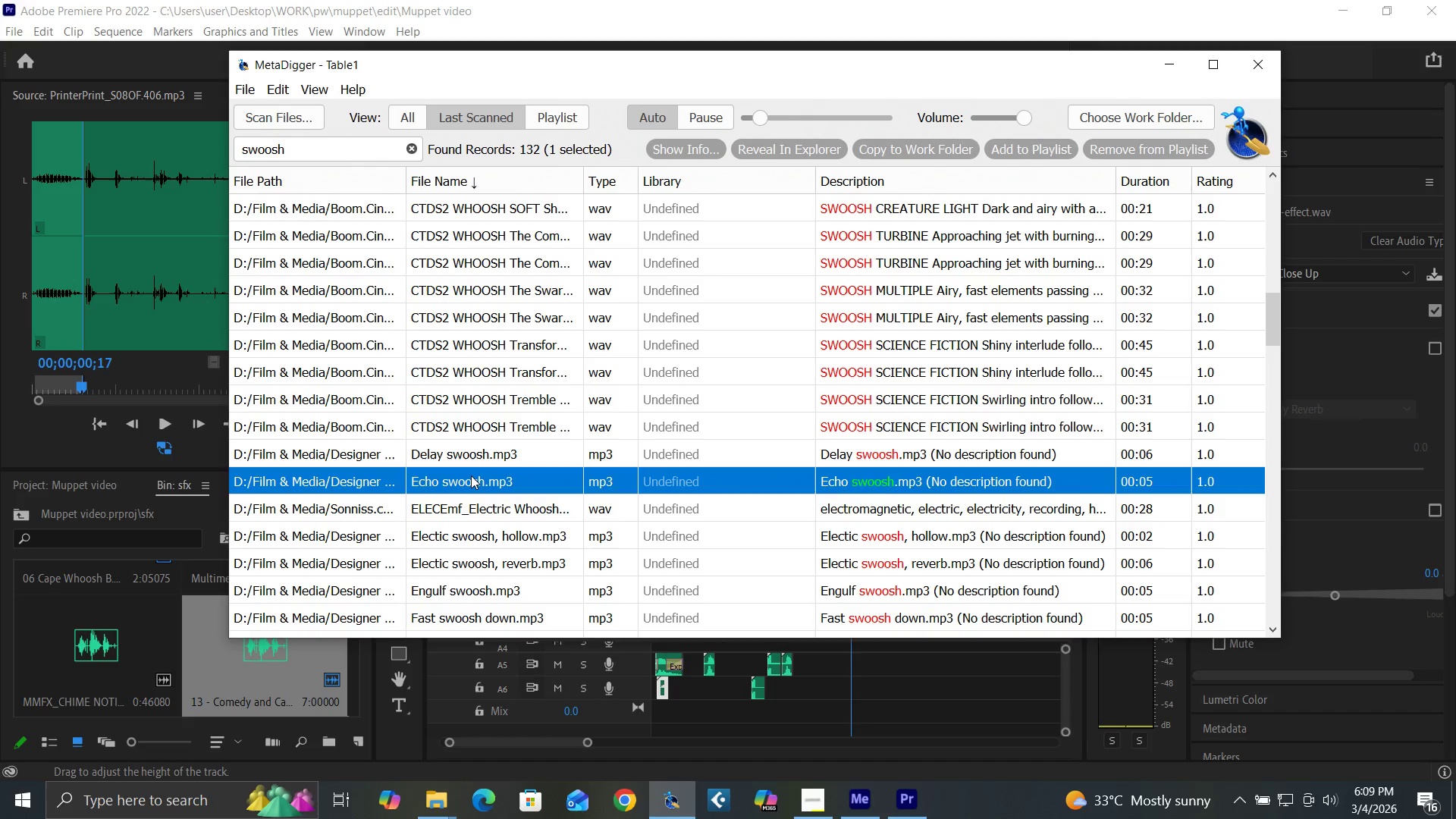 
left_click([471, 458])
 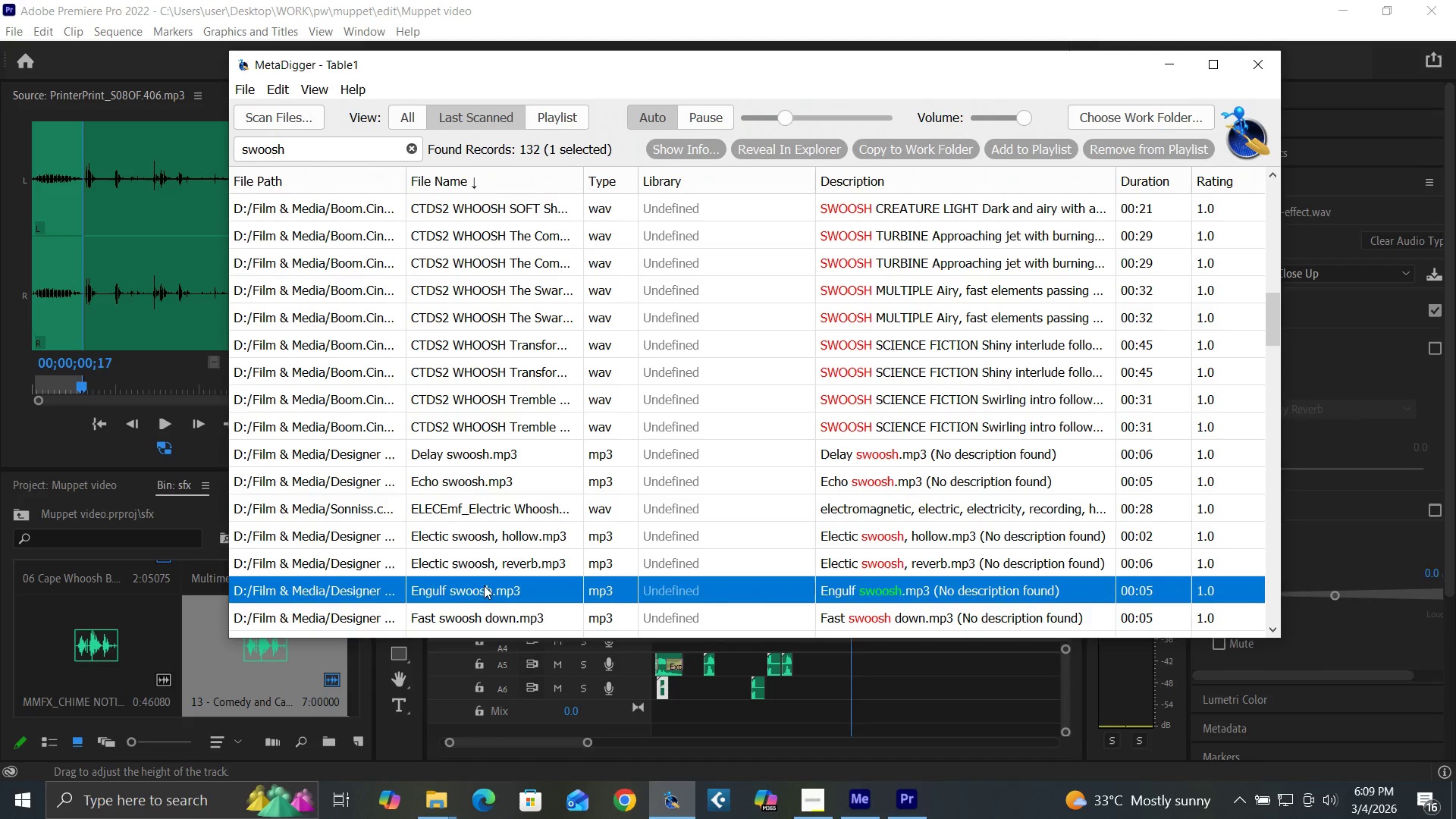 
left_click([482, 563])
 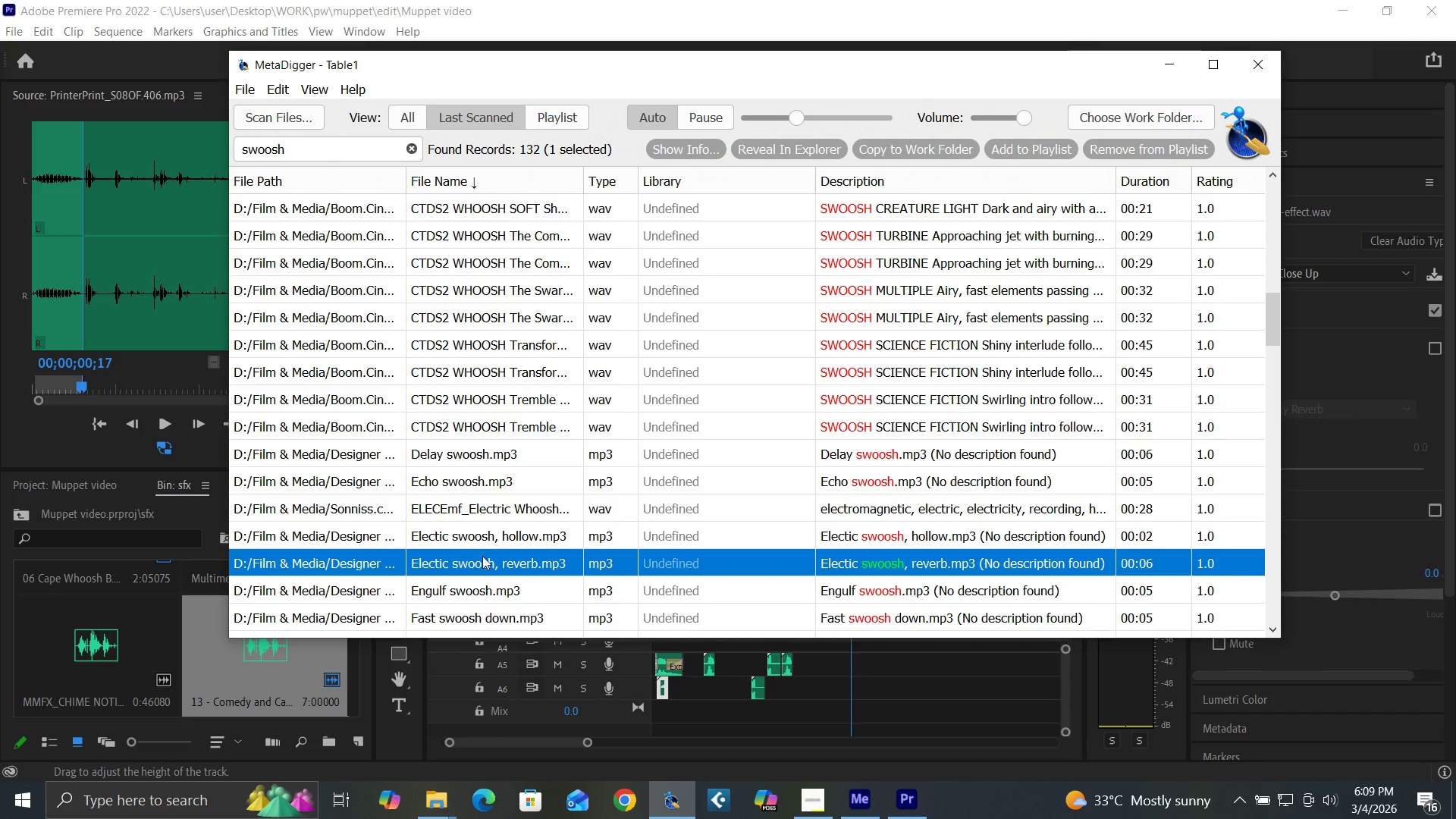 
left_click([476, 540])
 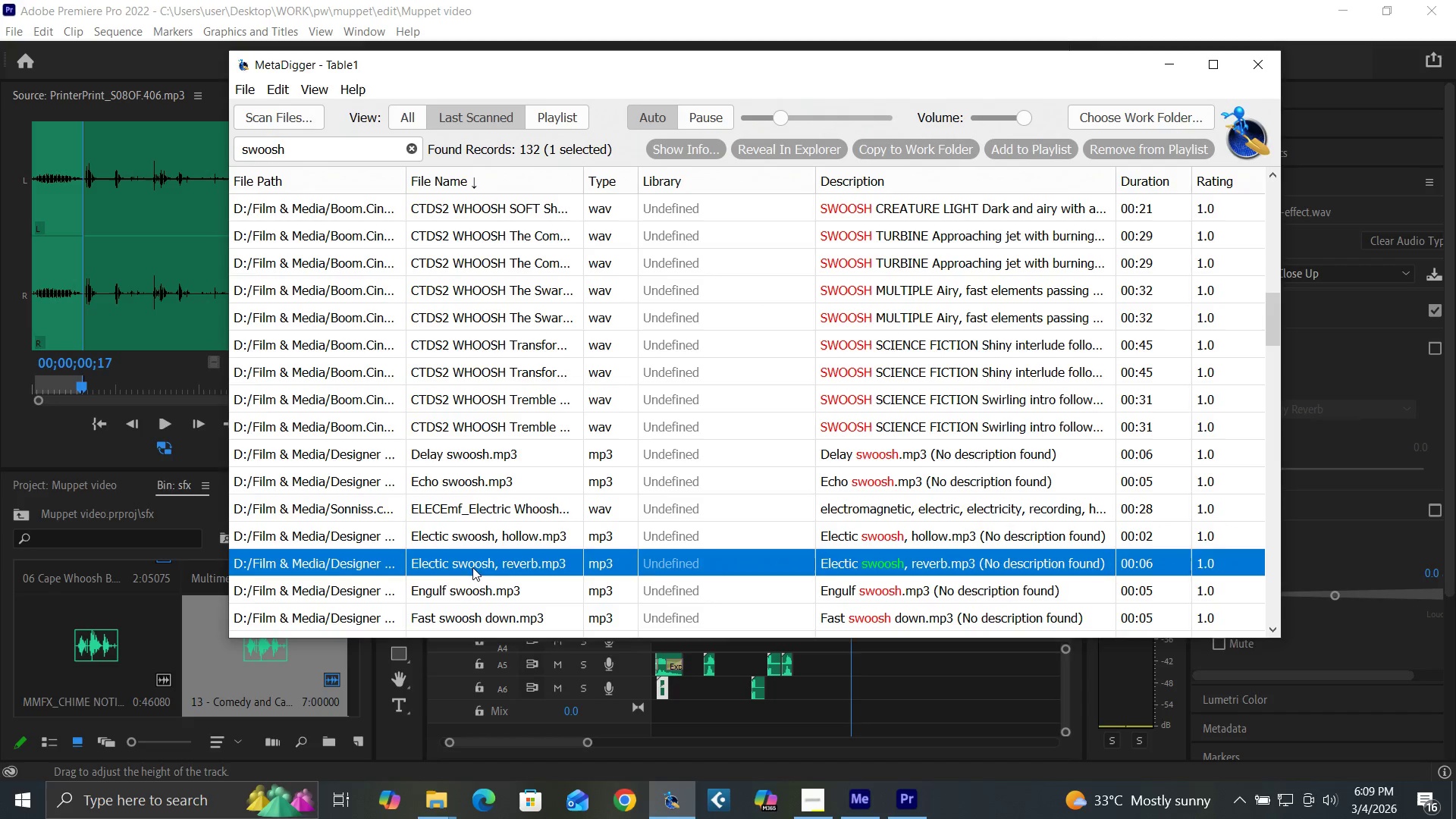 
left_click([485, 595])
 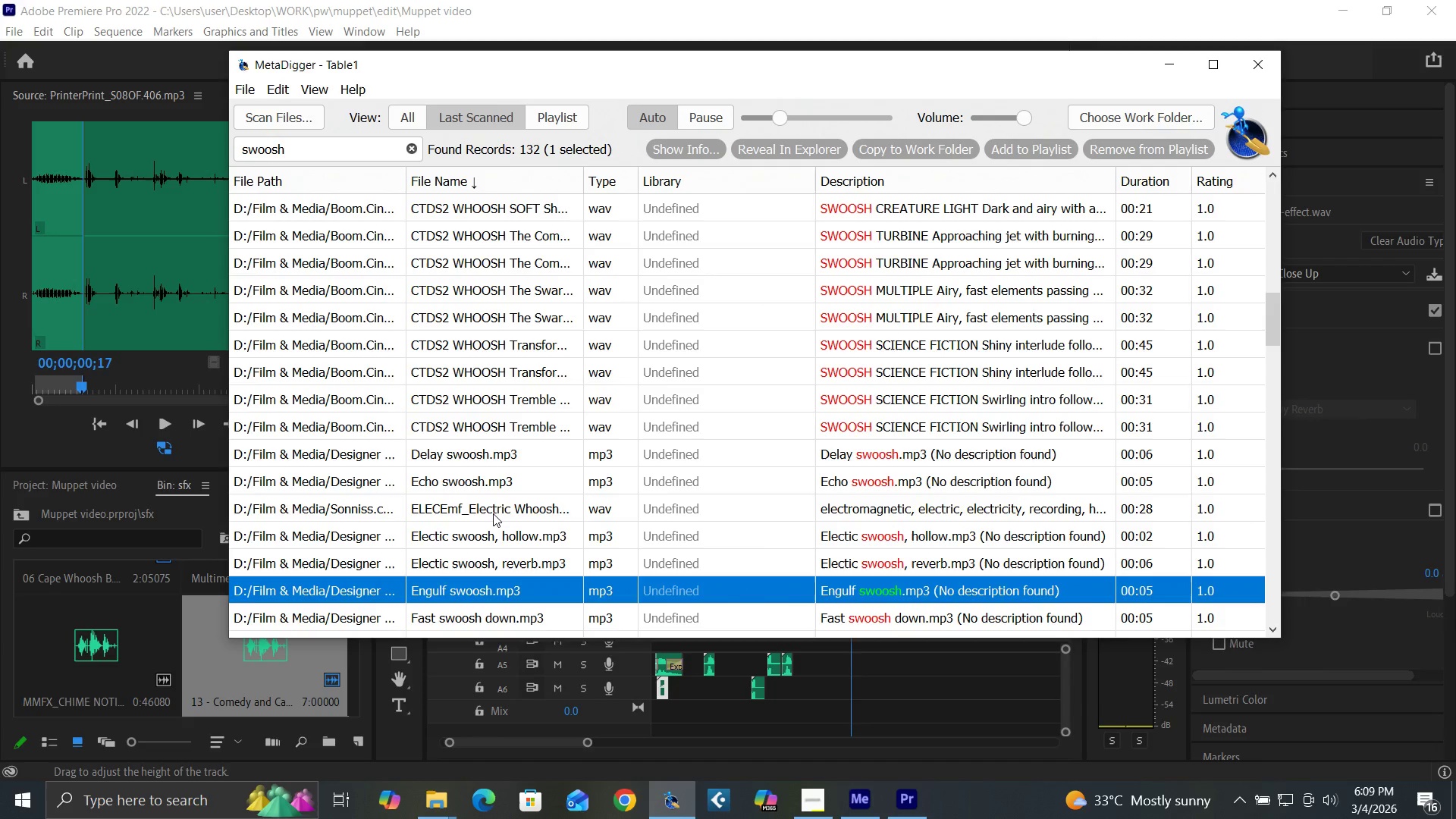 
scroll: coordinate [494, 512], scroll_direction: down, amount: 2.0
 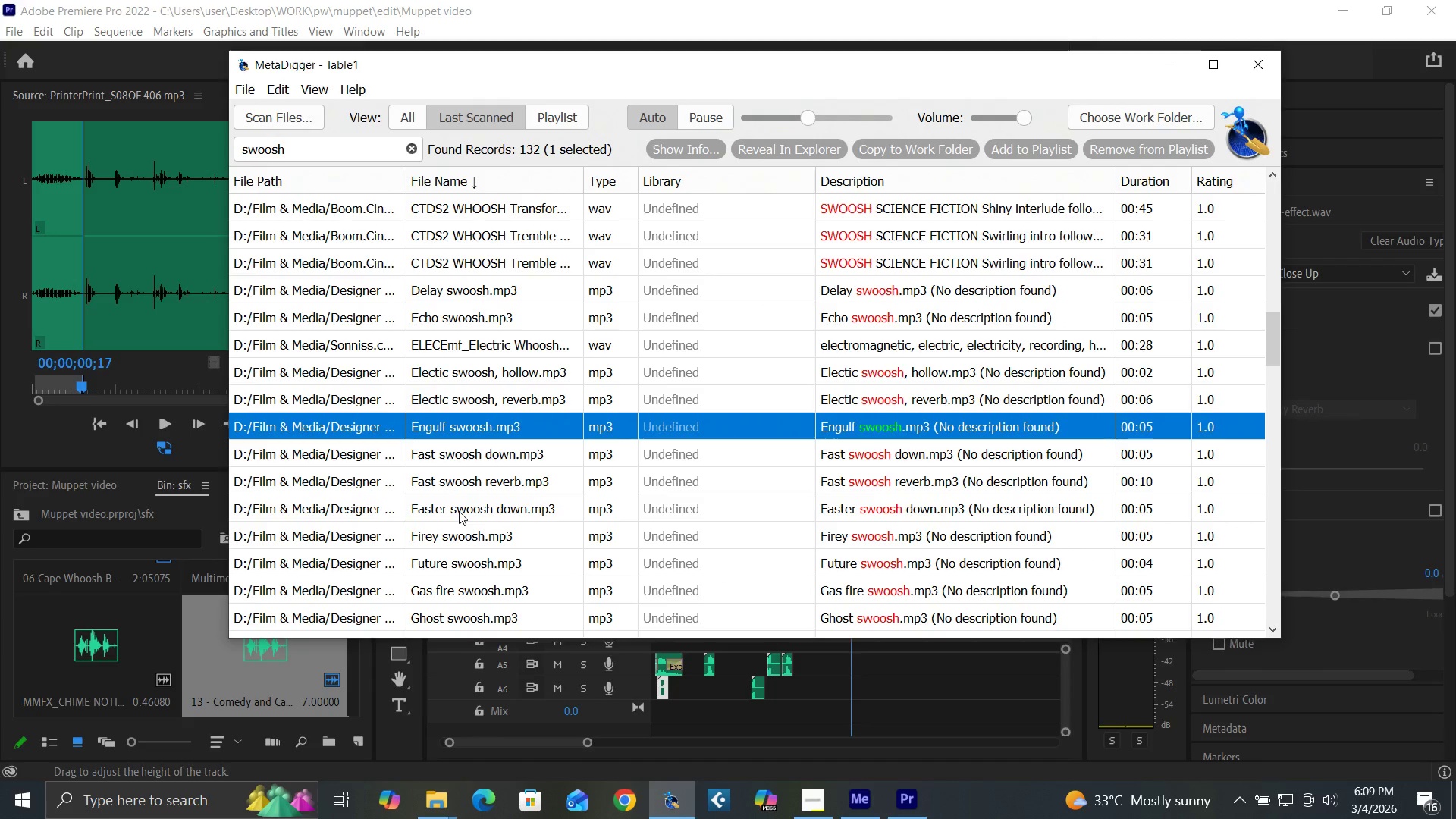 
left_click([457, 507])
 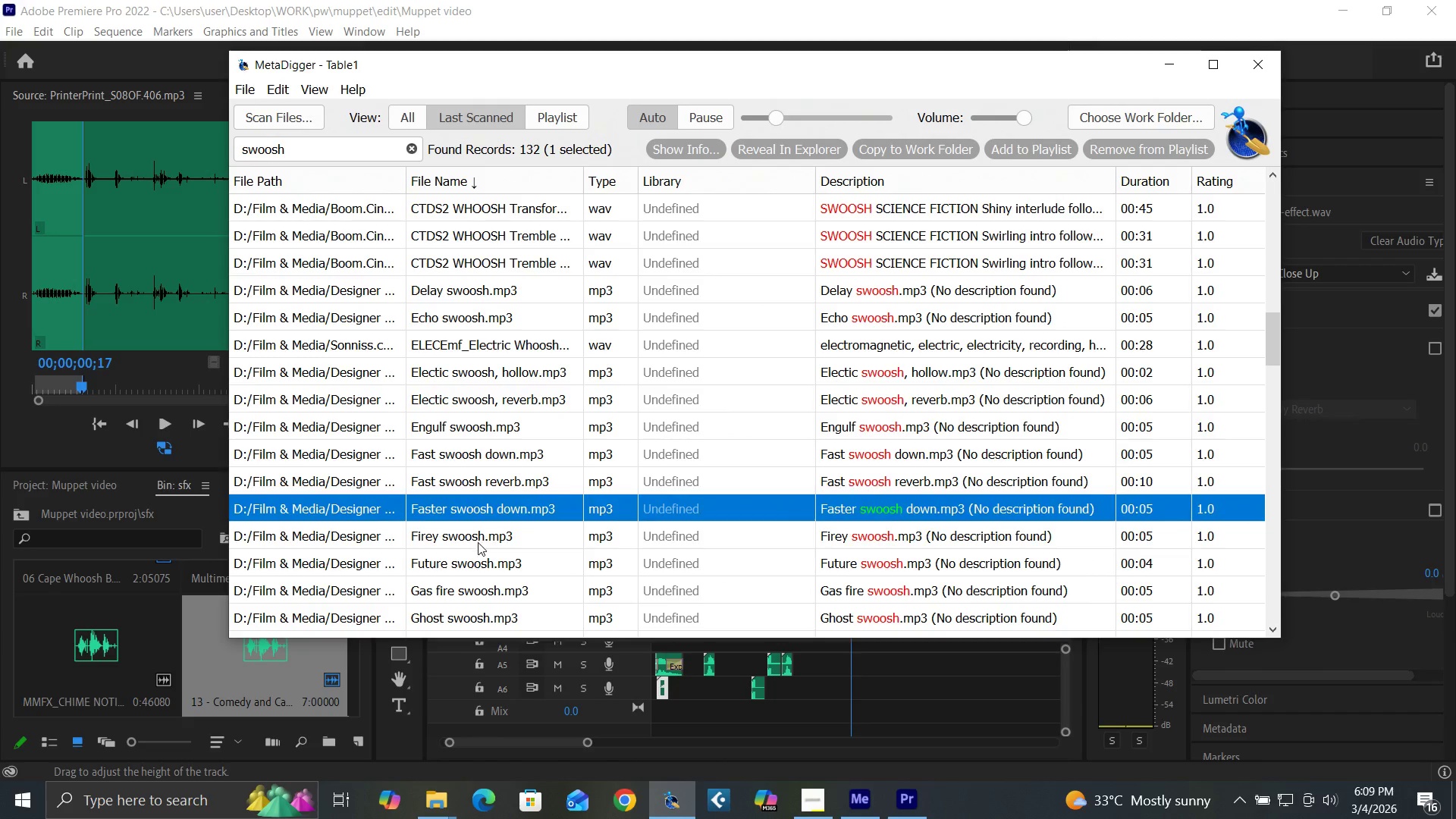 
left_click([478, 542])
 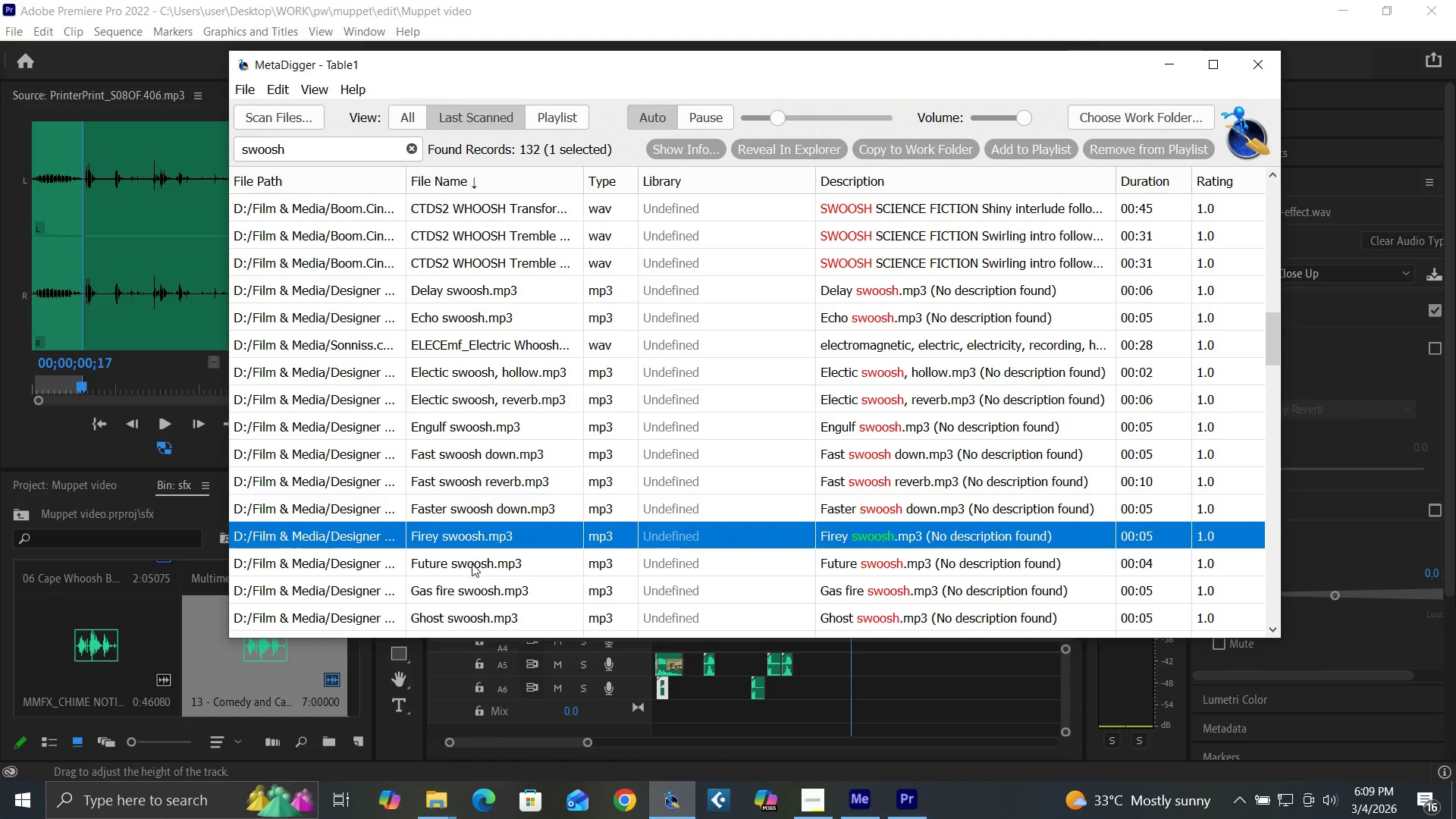 
left_click([472, 563])
 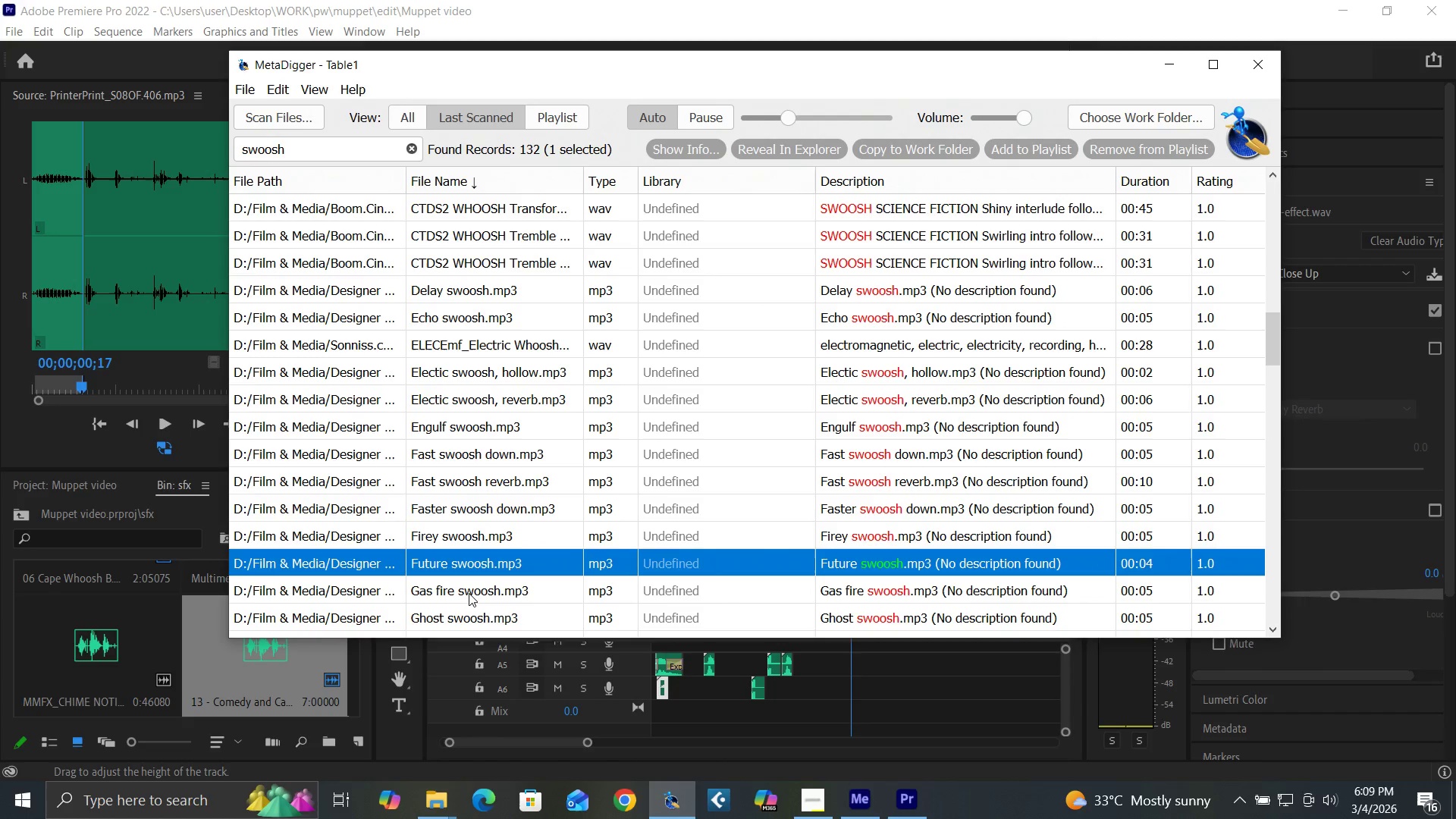 
left_click([469, 593])
 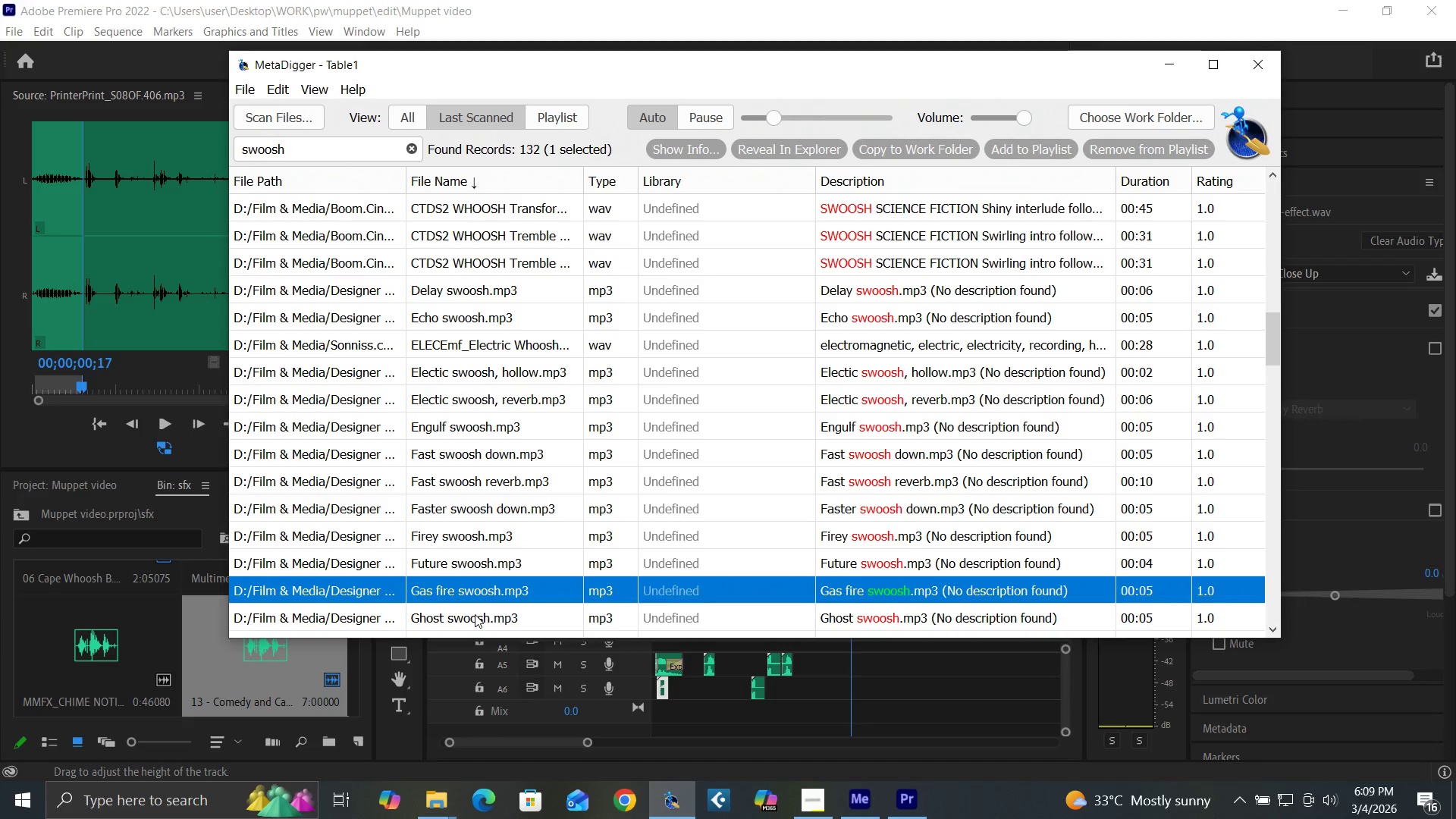 
left_click([475, 617])
 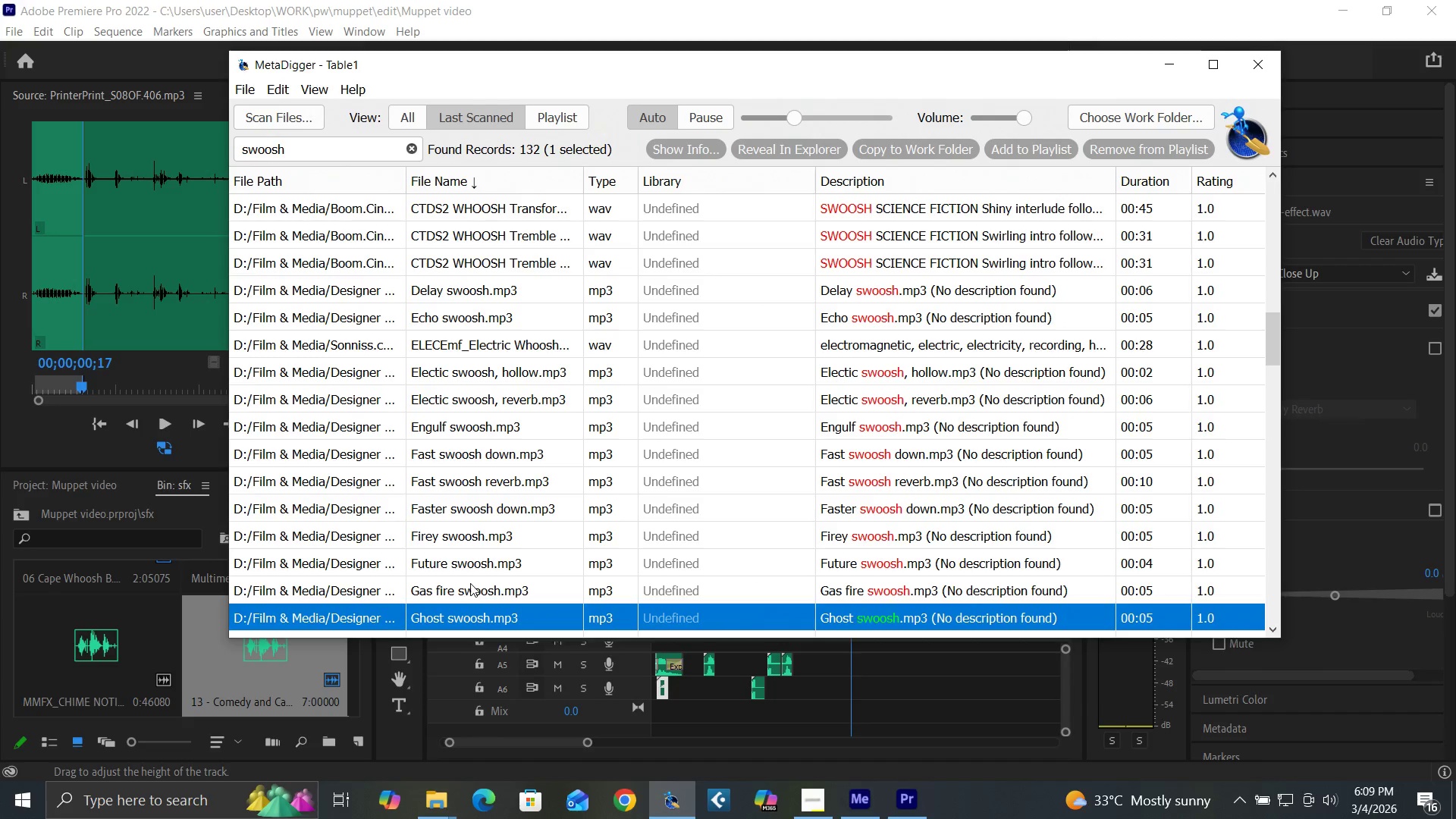 
right_click([485, 612])
 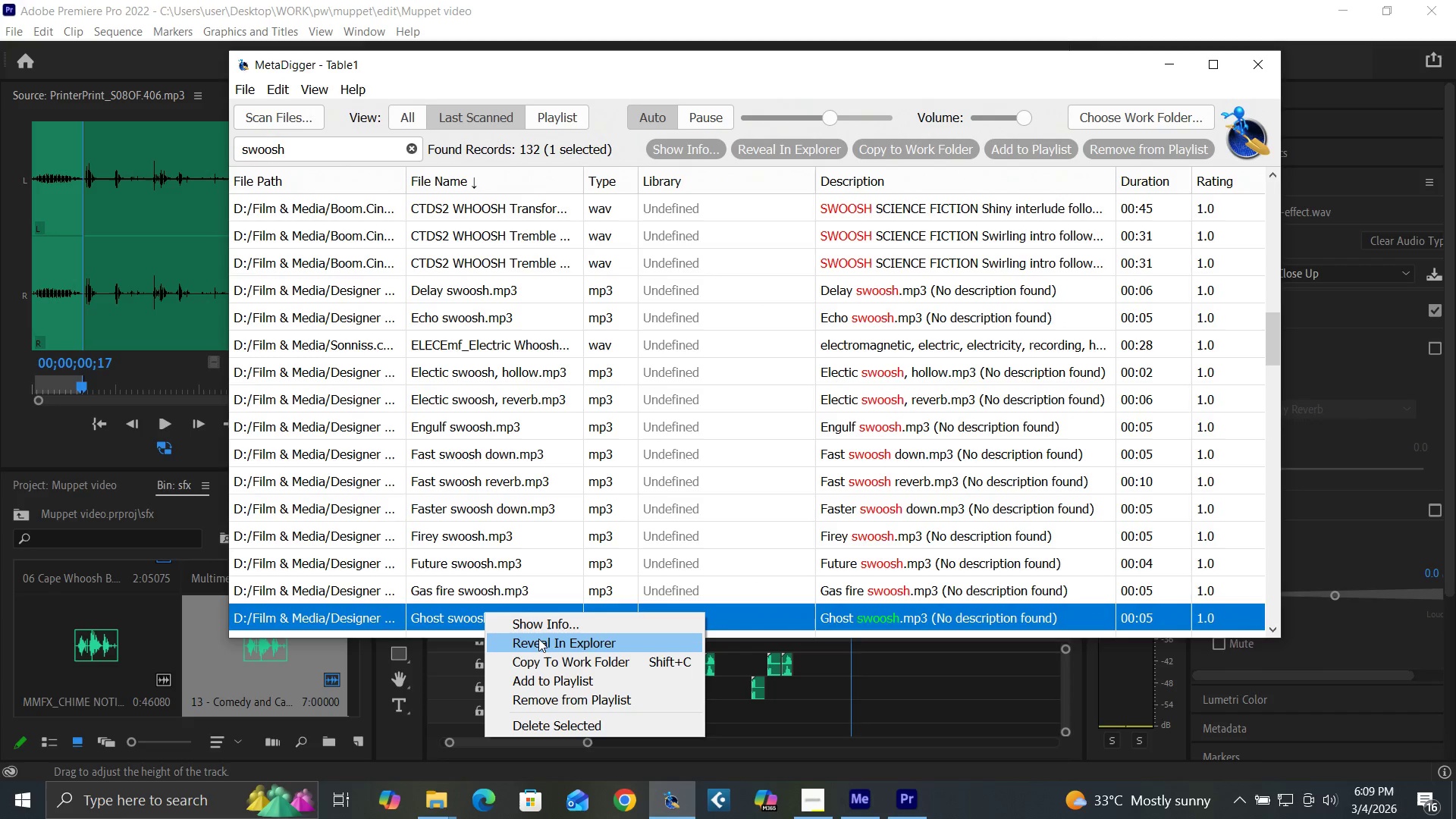 
left_click([538, 639])
 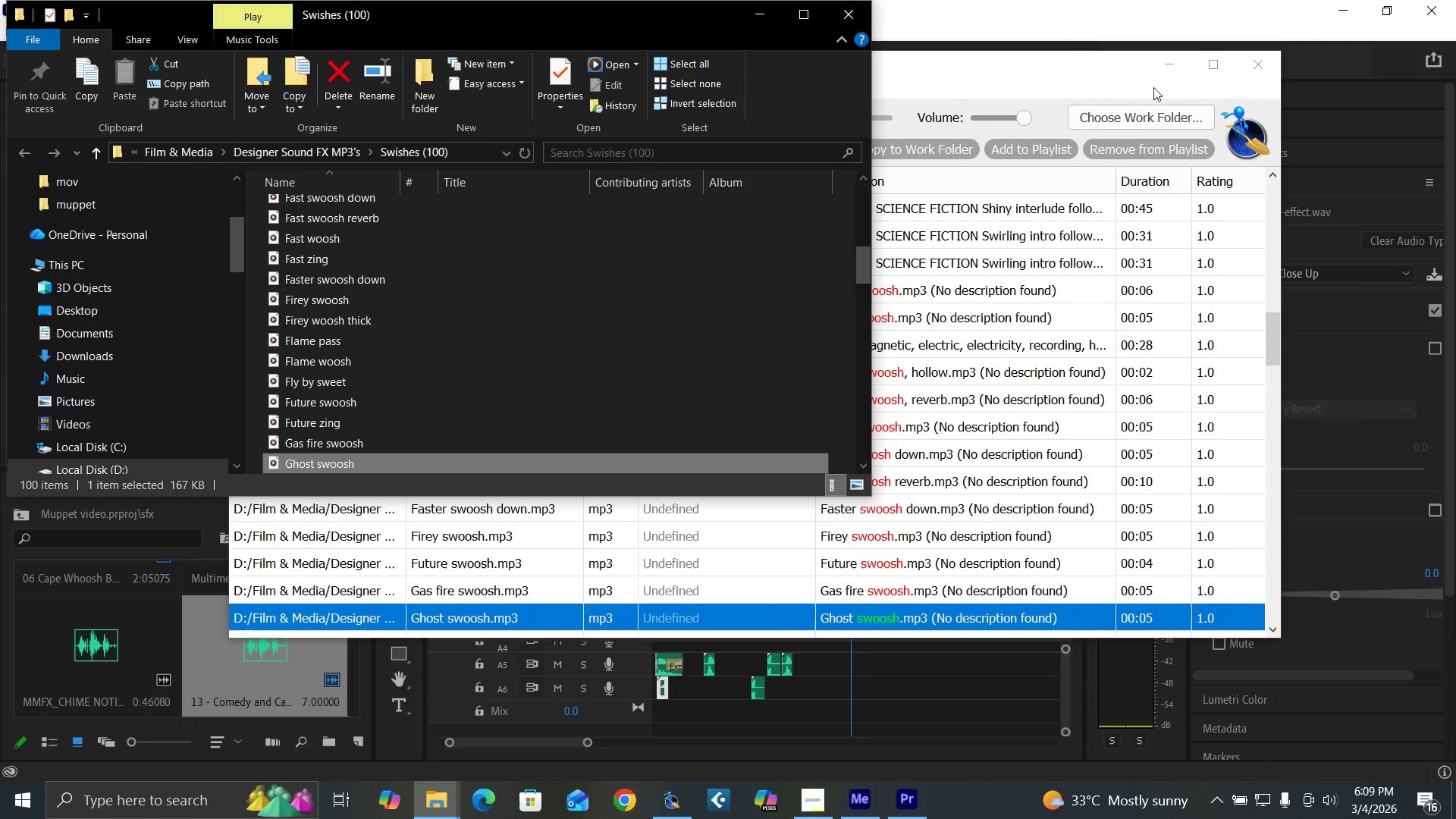 
left_click([1166, 64])
 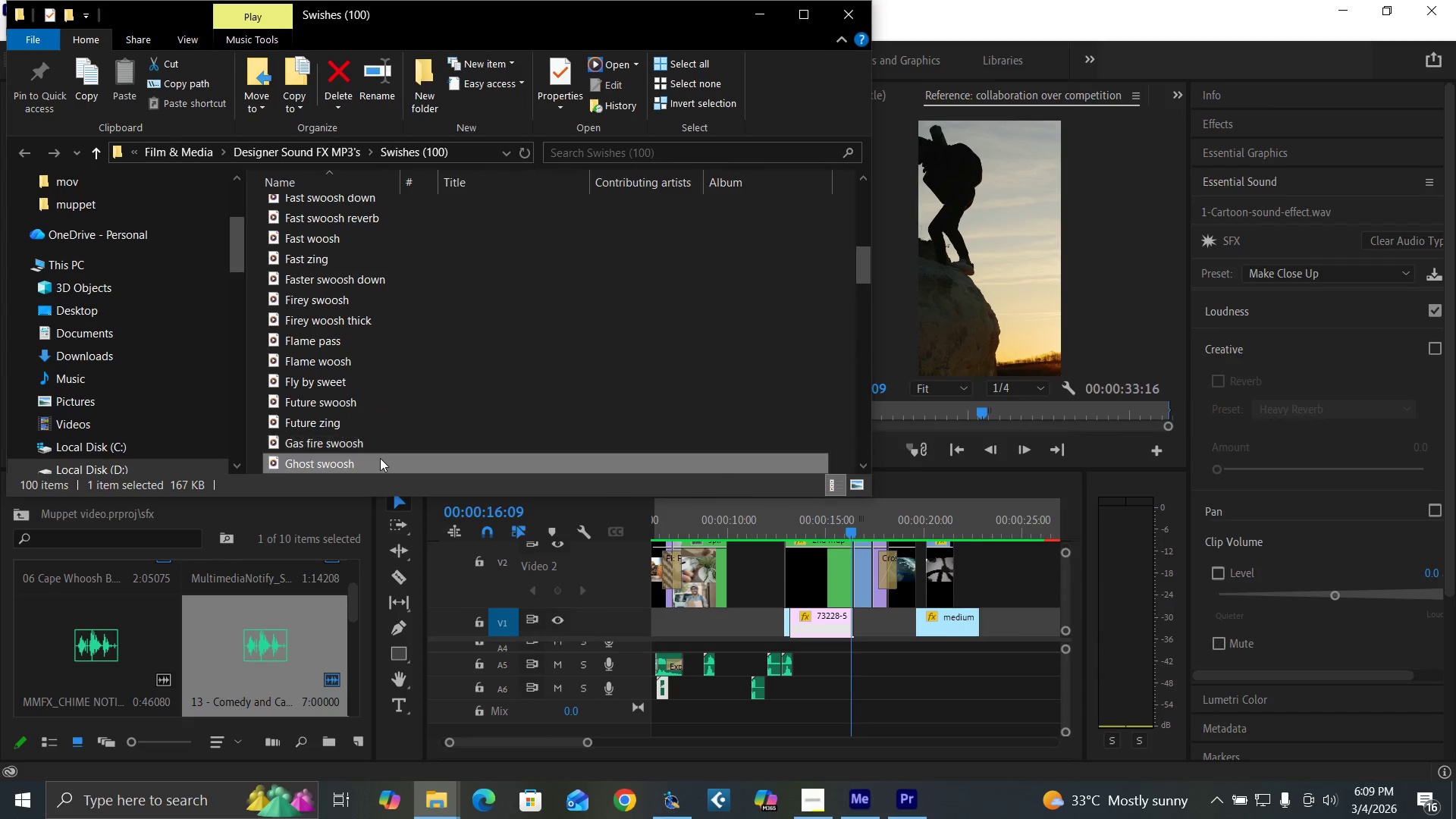 
left_click_drag(start_coordinate=[378, 458], to_coordinate=[193, 680])
 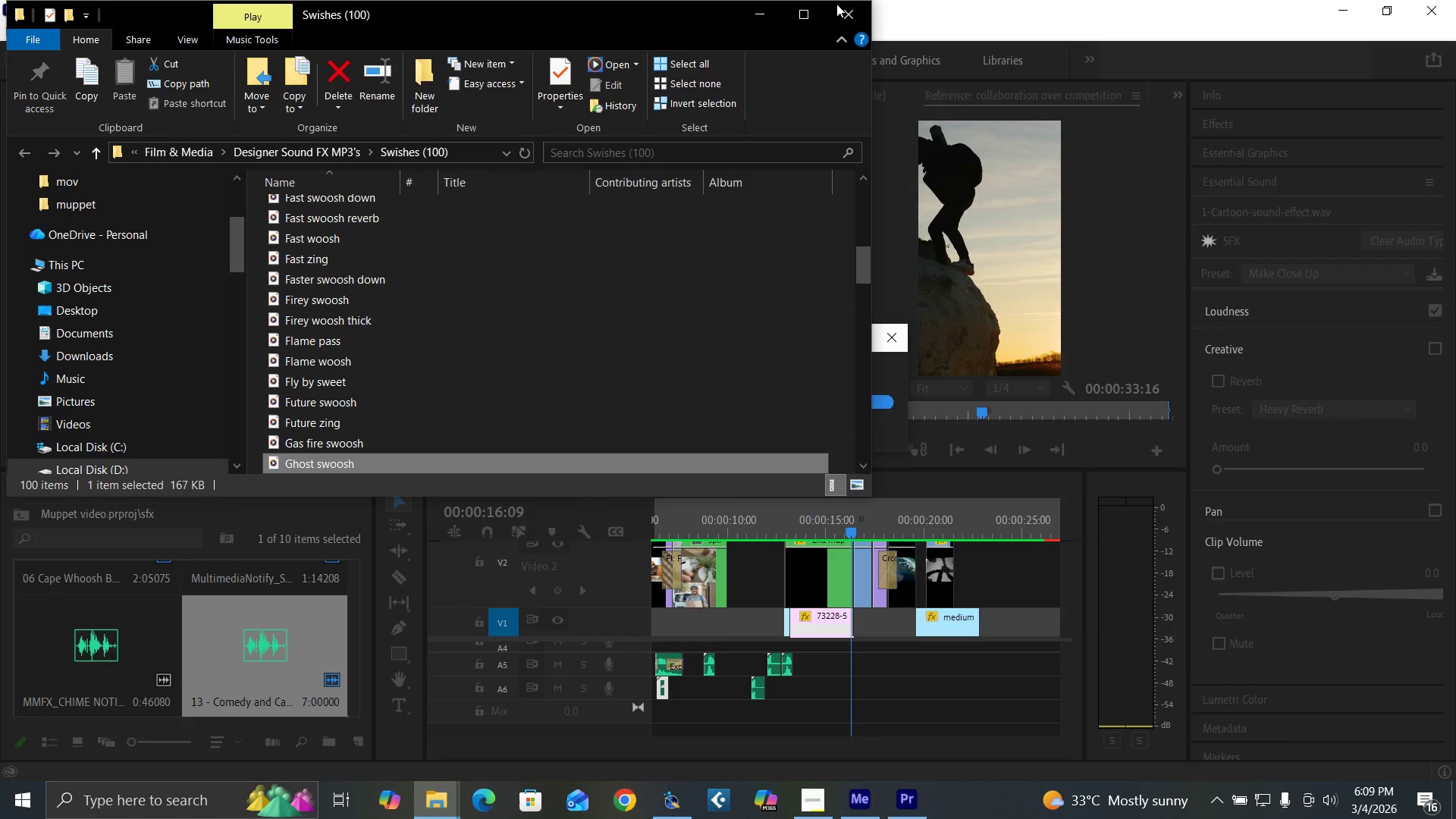 
left_click([836, 4])
 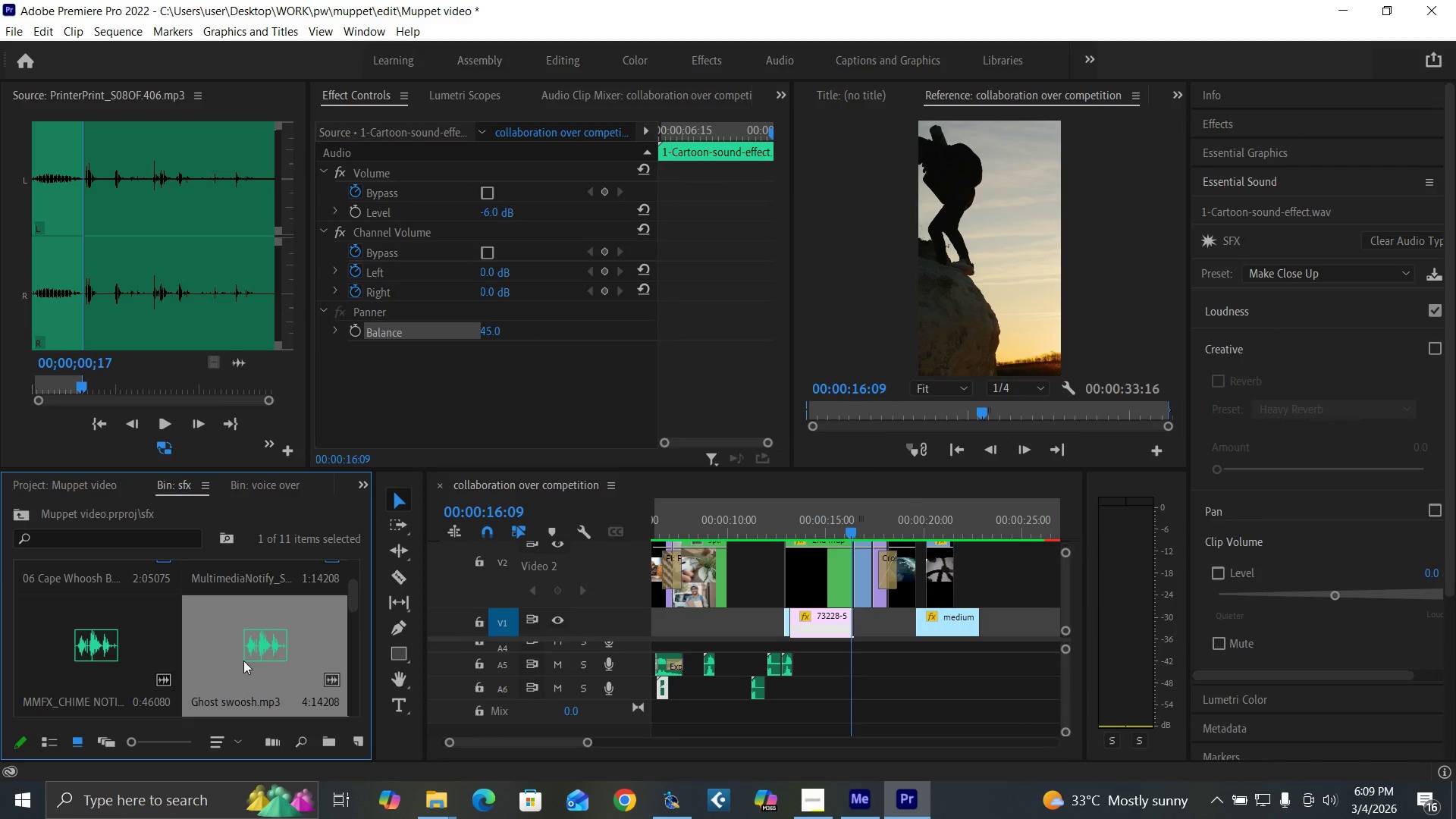 
left_click_drag(start_coordinate=[240, 658], to_coordinate=[846, 675])
 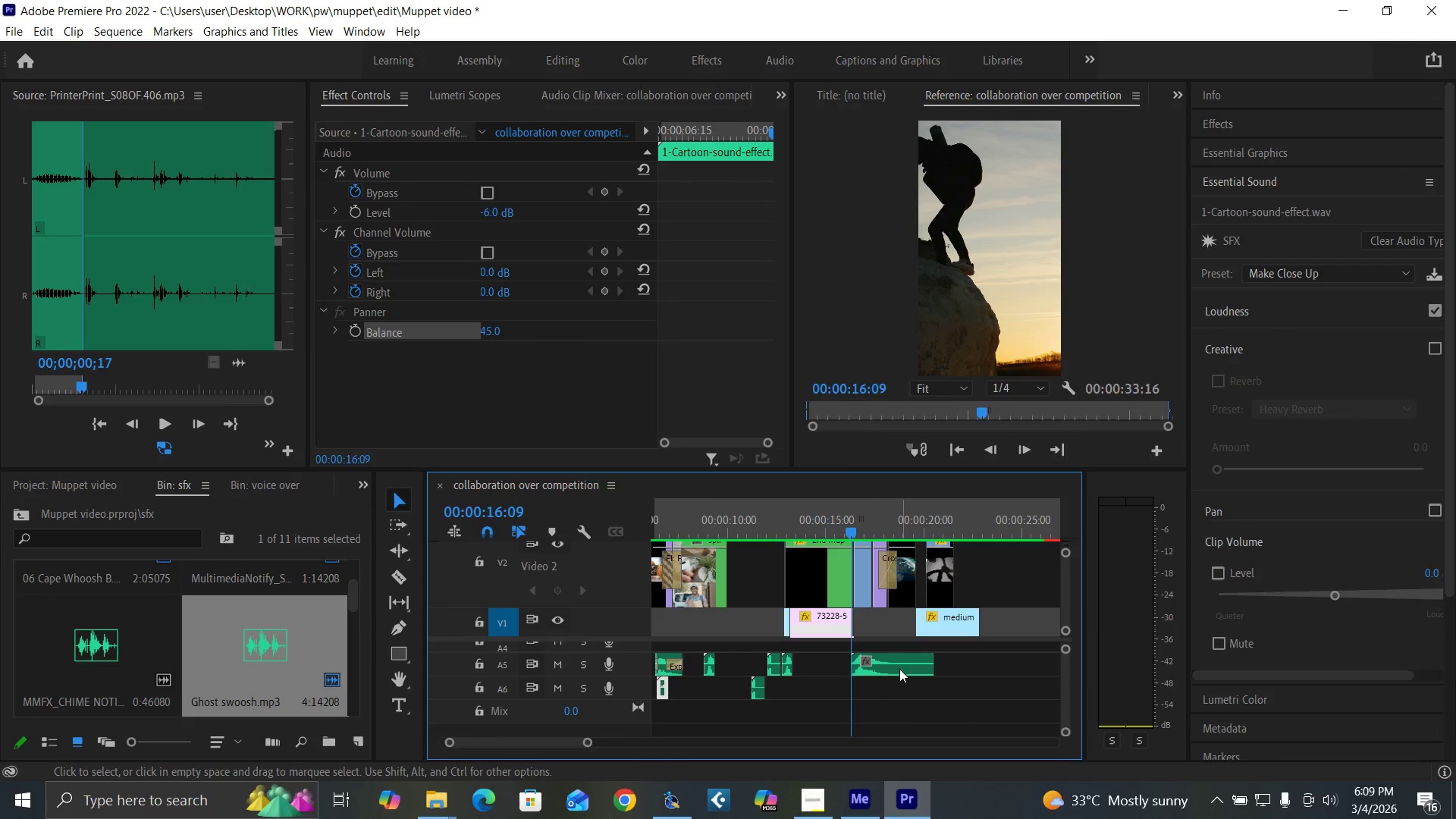 
left_click([899, 667])
 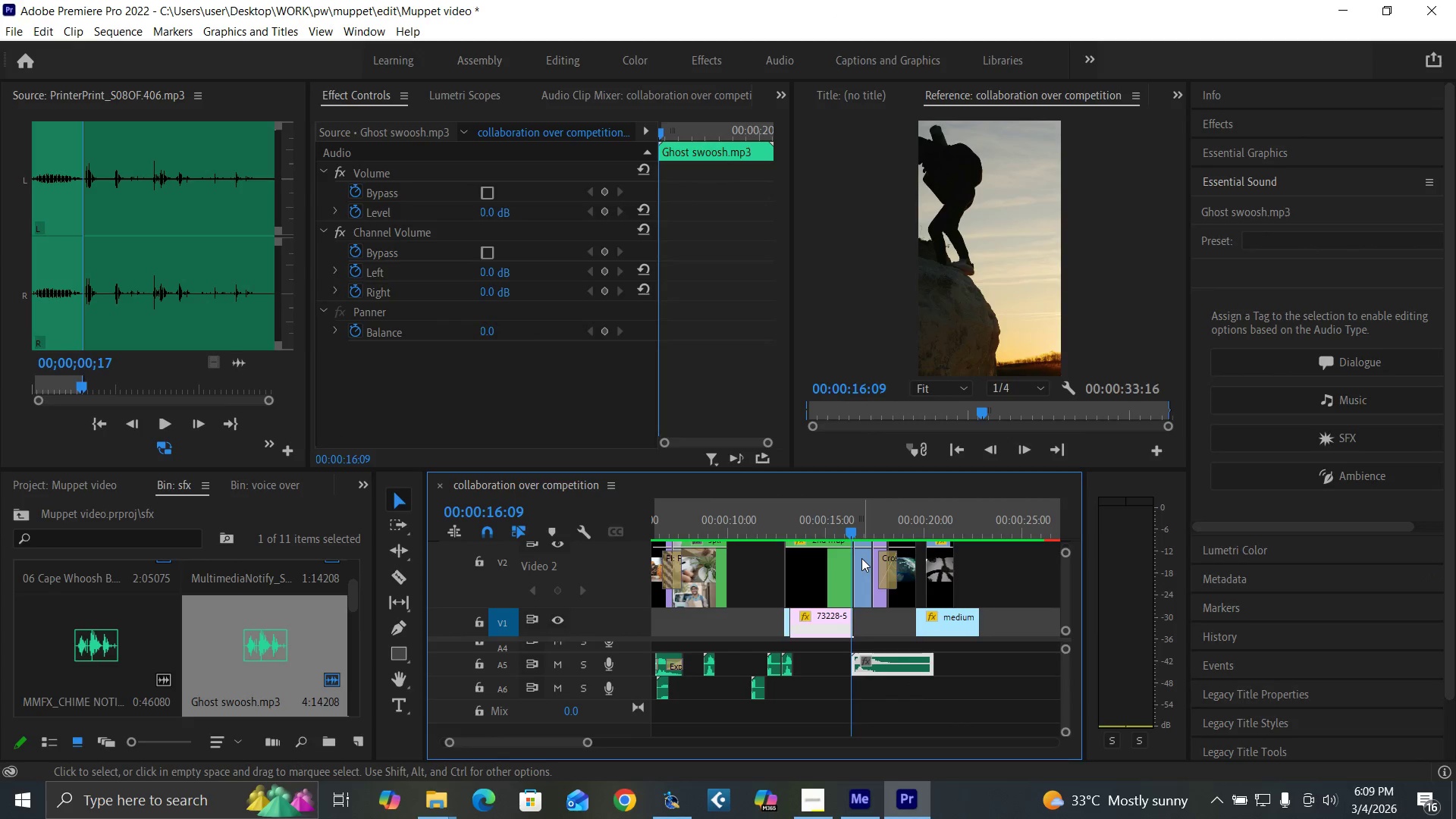 
key(Equal)
 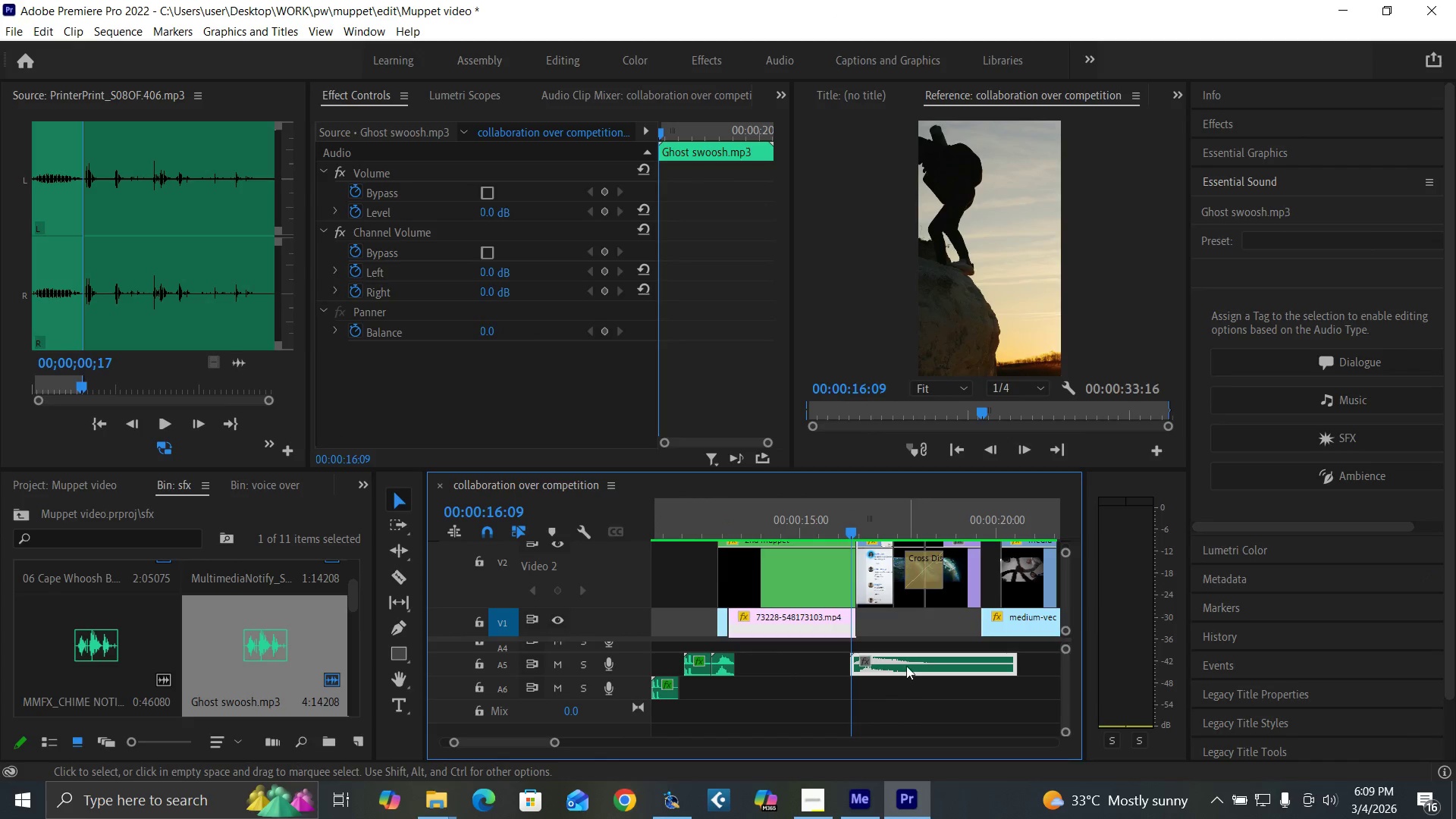 
left_click_drag(start_coordinate=[905, 664], to_coordinate=[877, 669])
 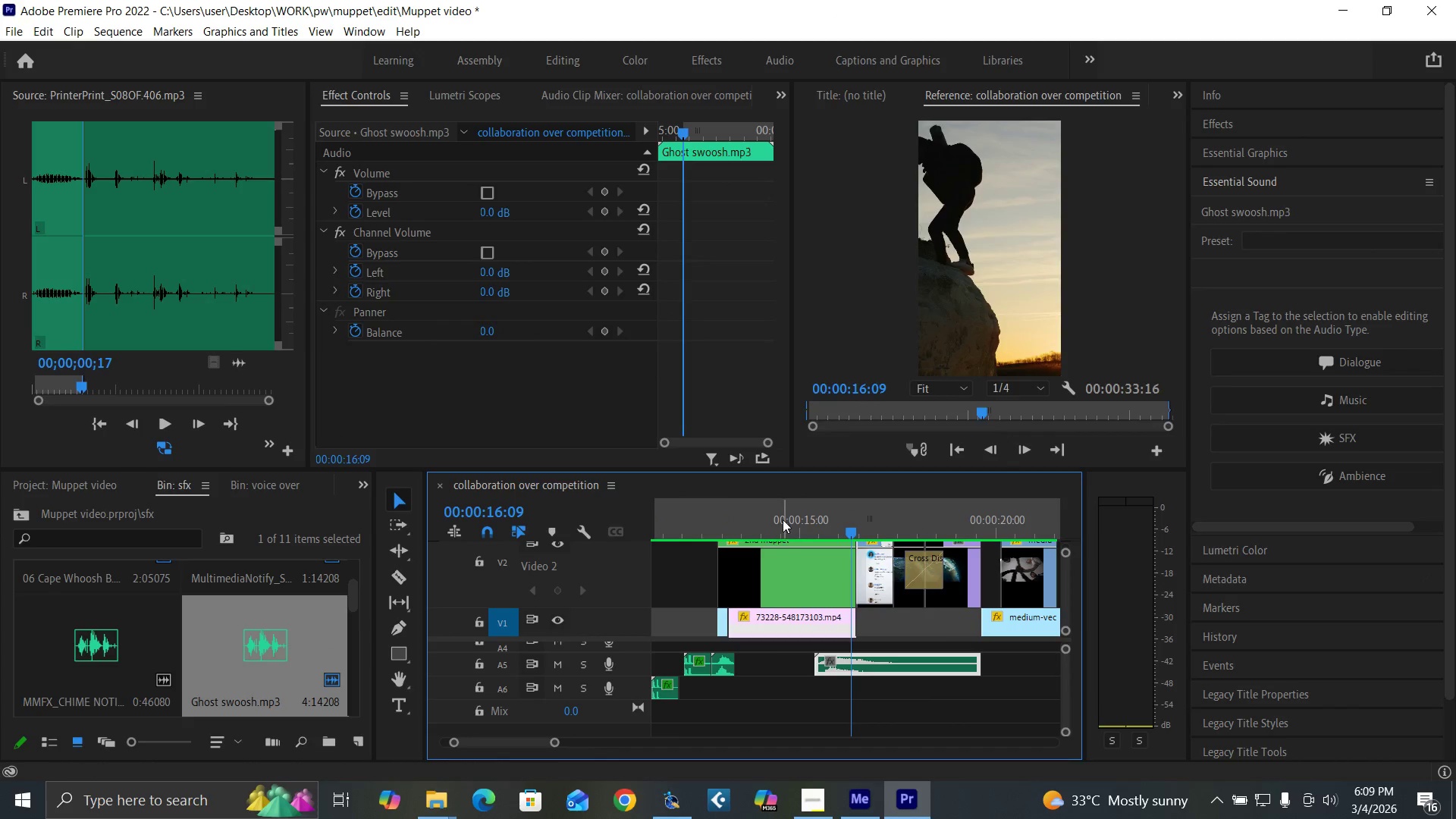 
left_click([783, 519])
 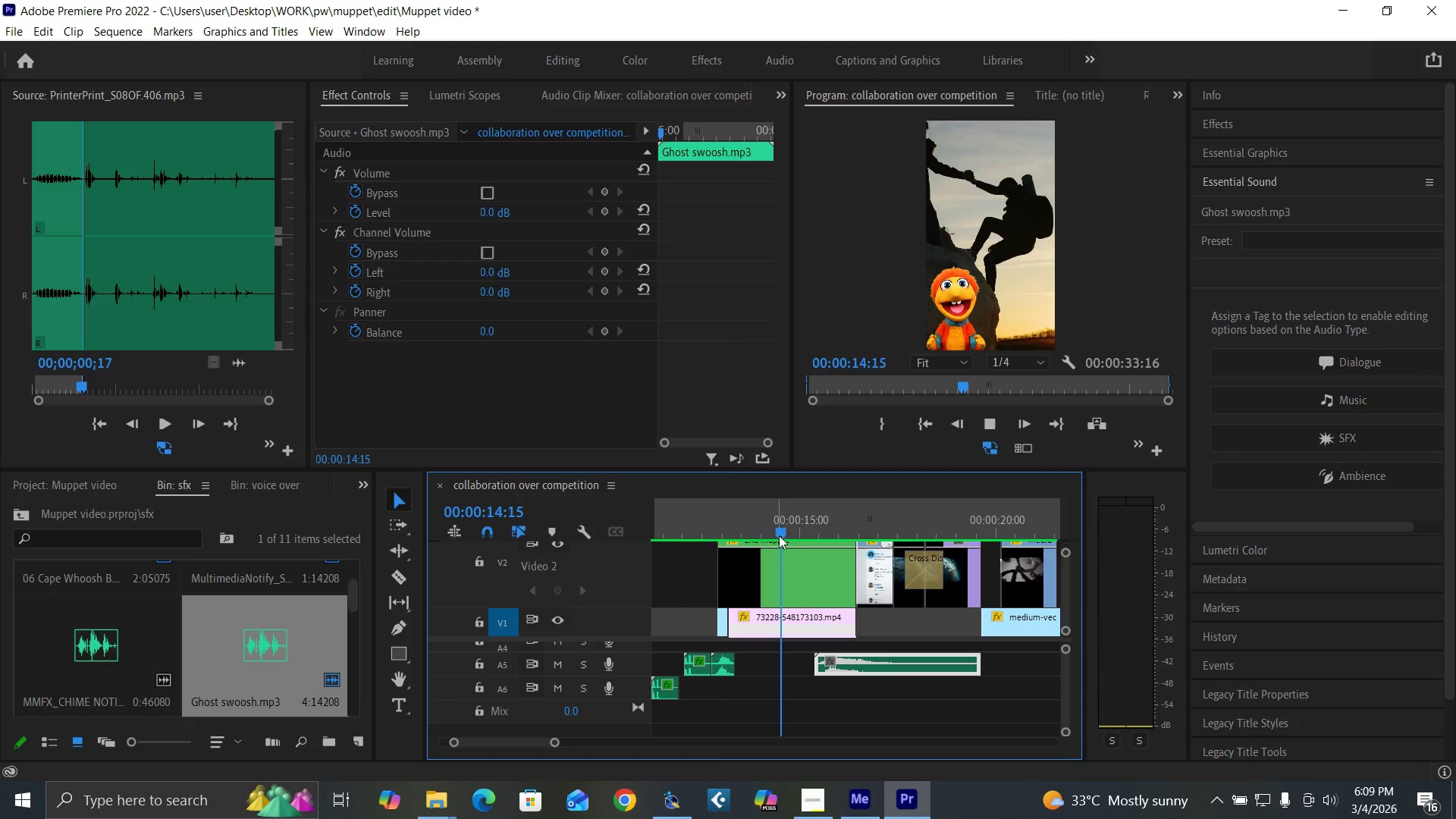 
key(Space)
 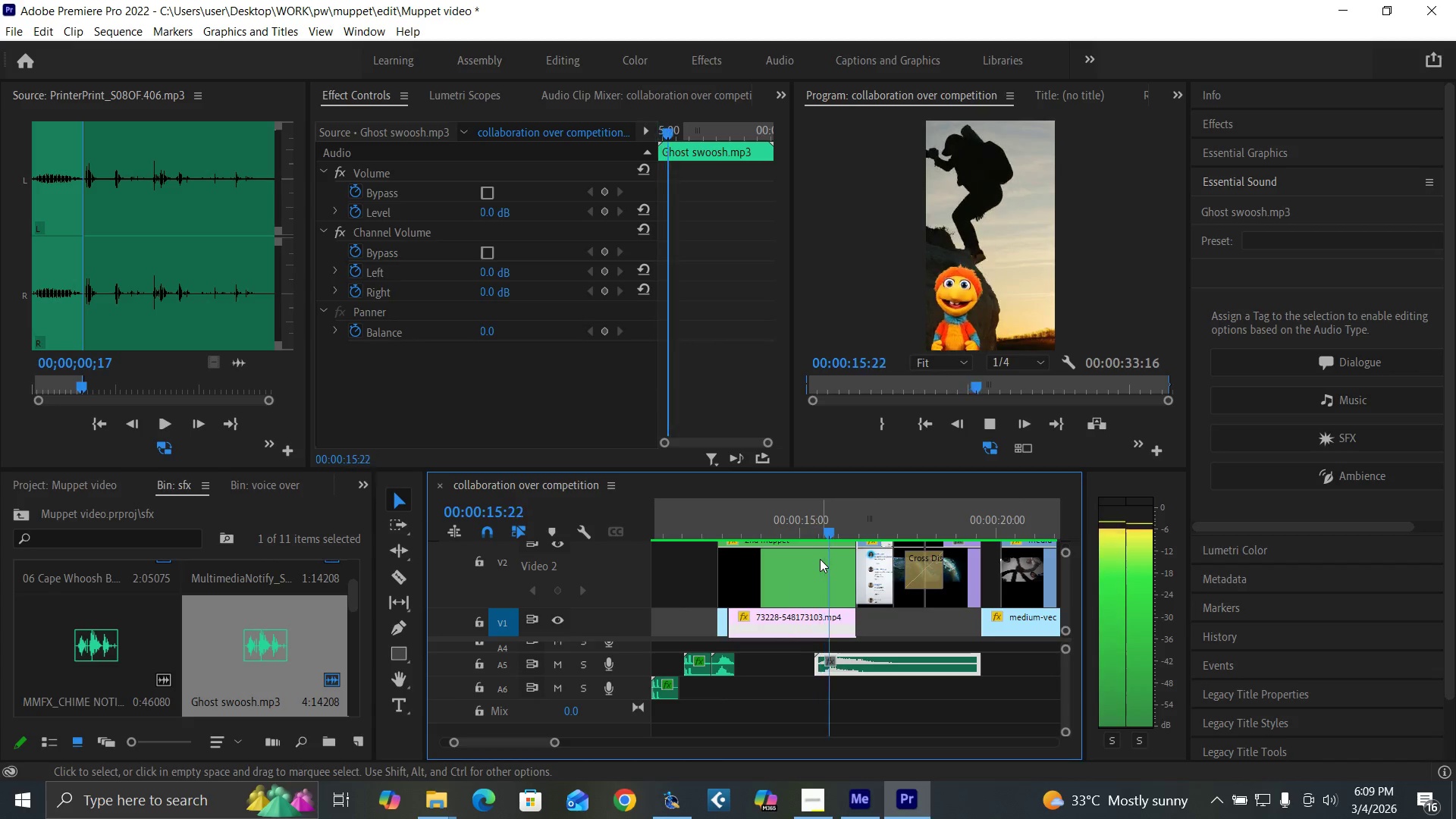 
key(Space)
 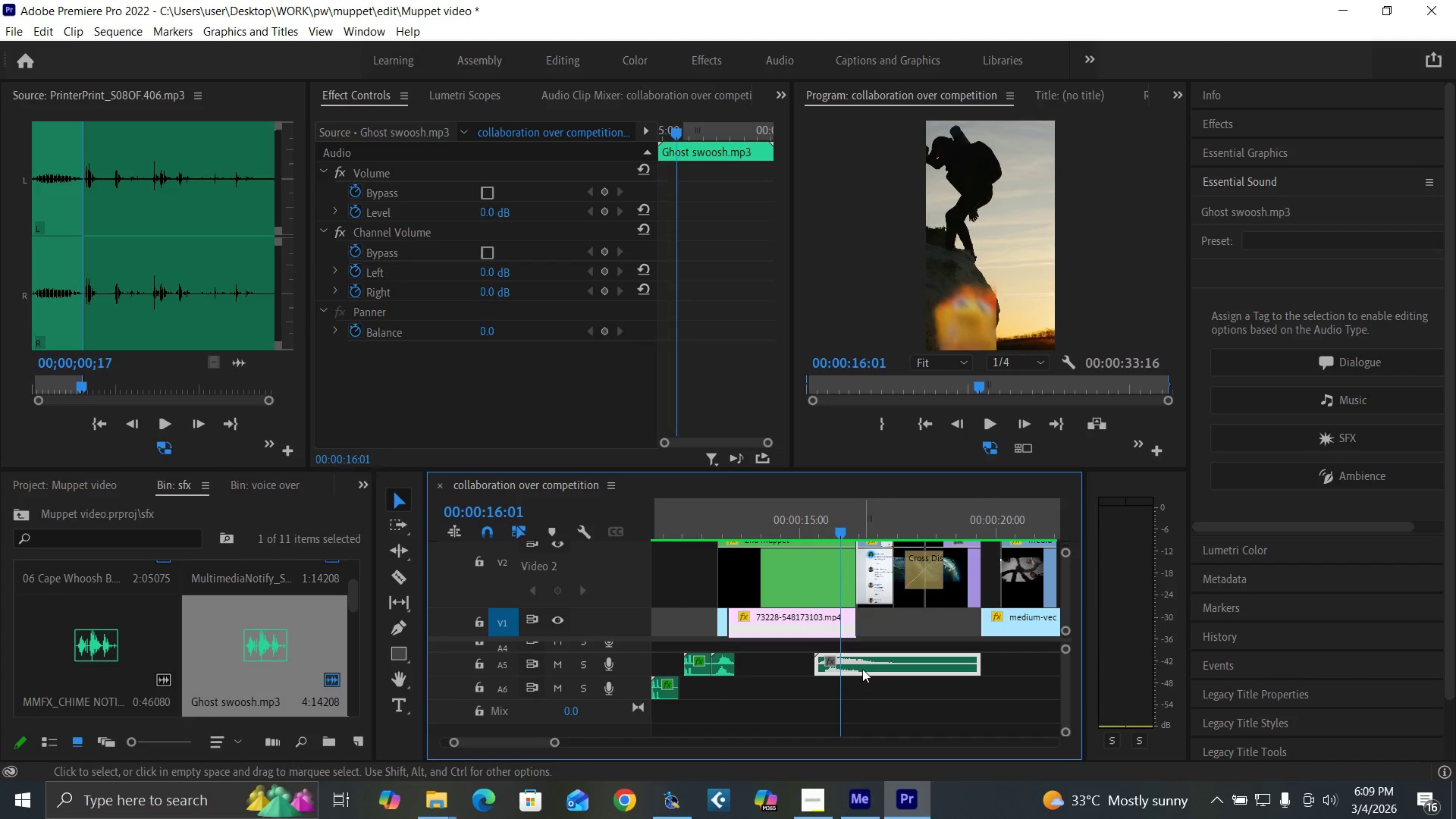 
left_click_drag(start_coordinate=[862, 663], to_coordinate=[871, 662])
 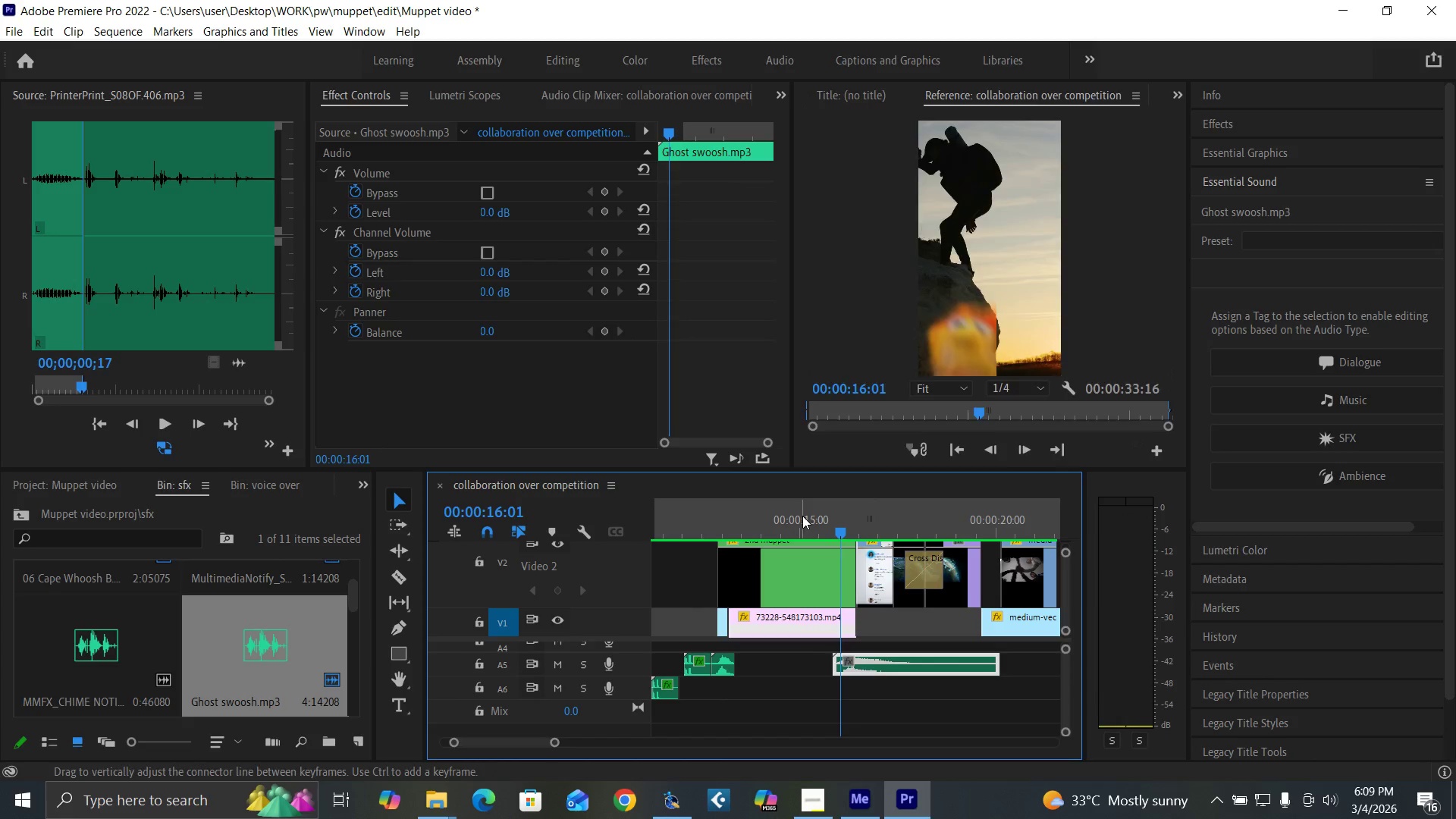 
left_click([802, 515])
 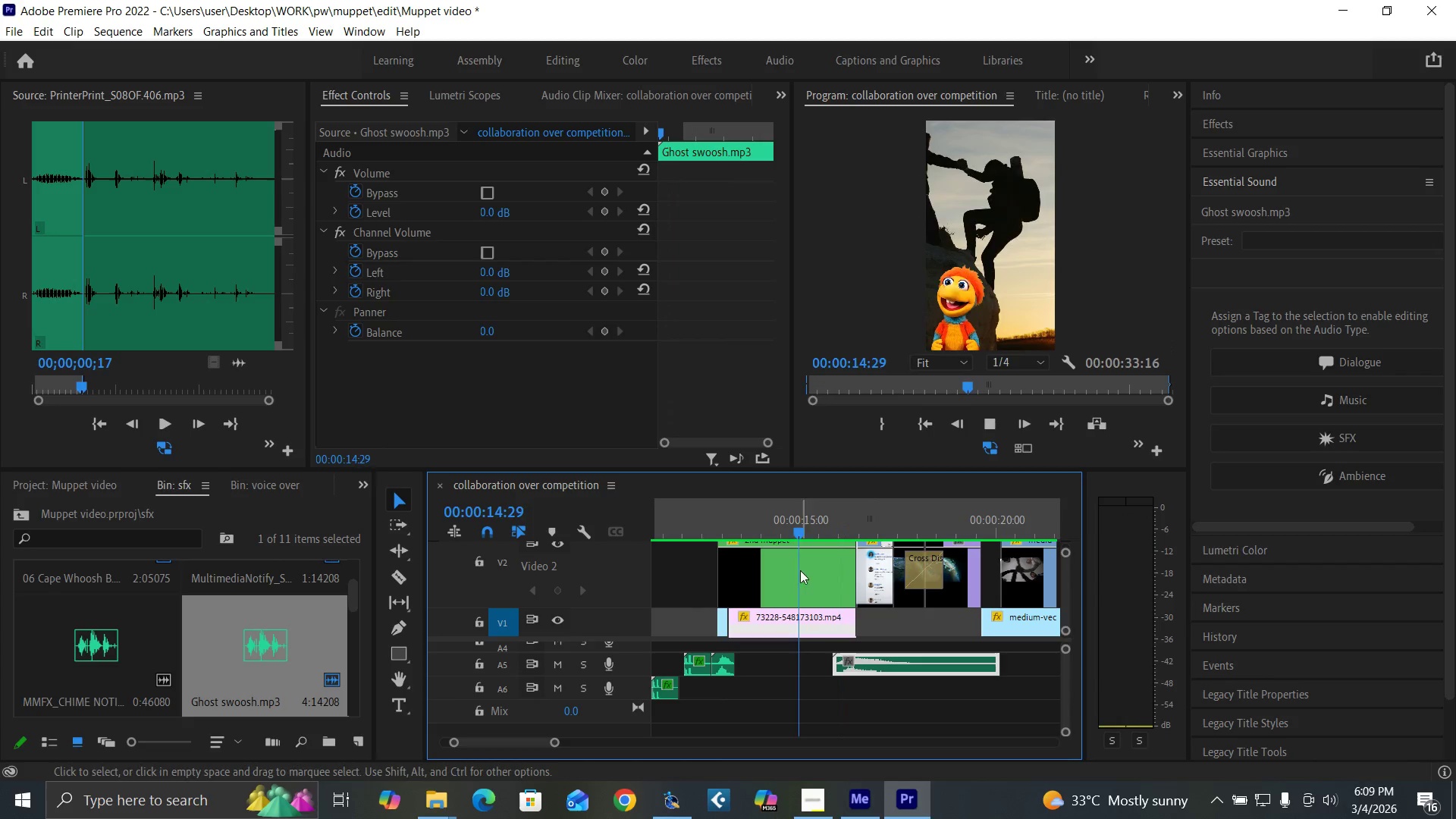 
key(Space)
 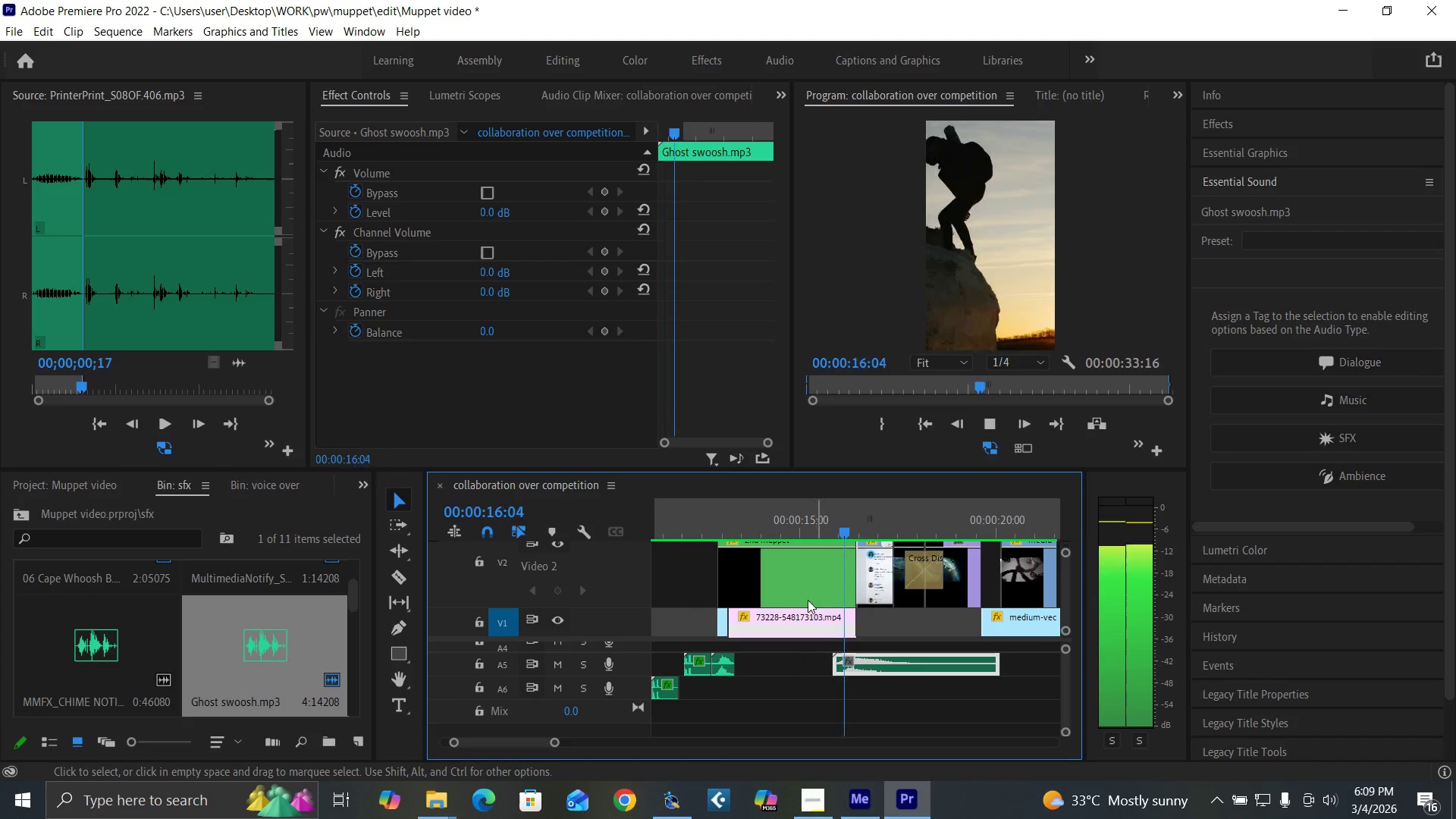 
key(Space)
 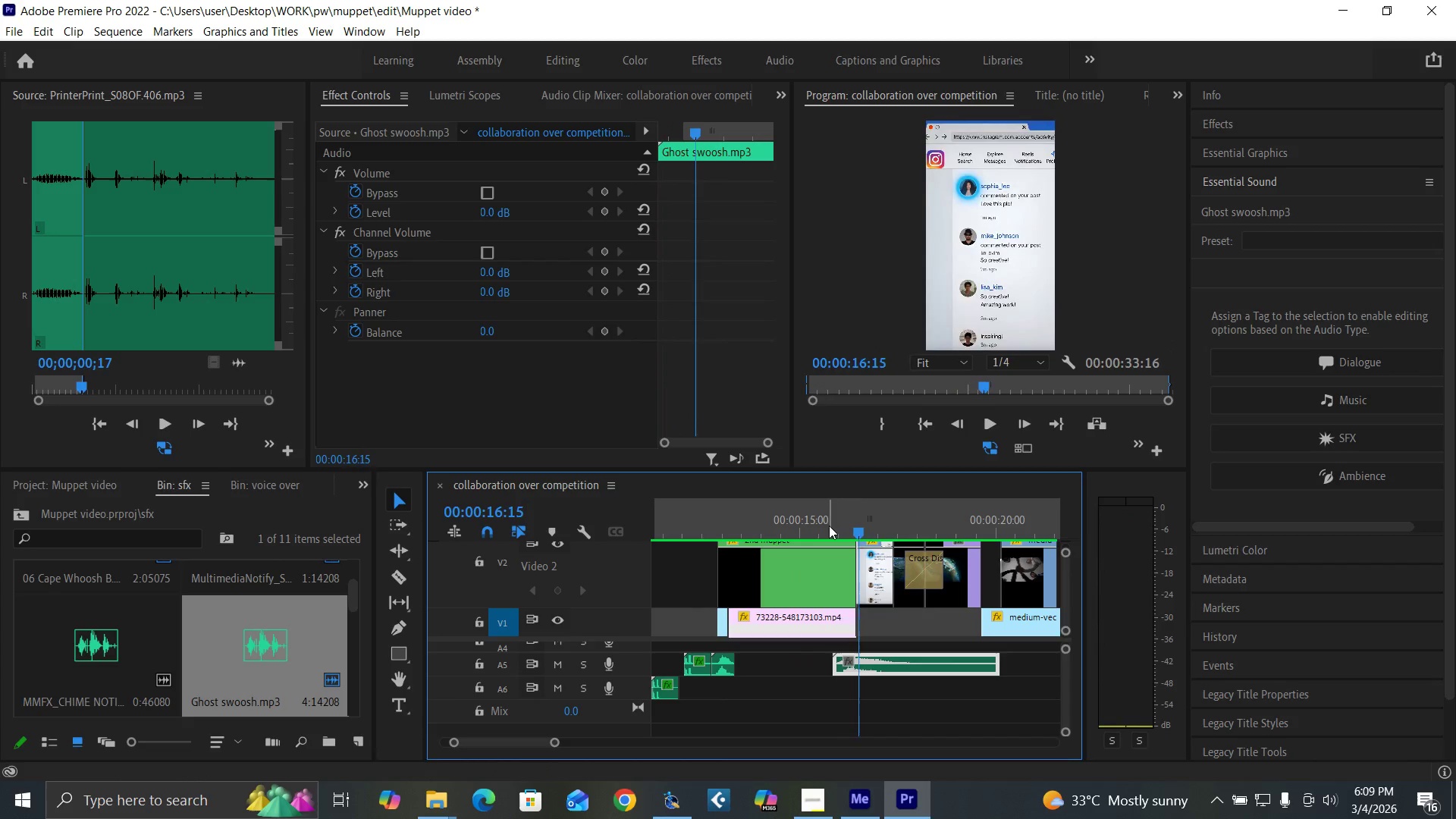 
left_click([829, 526])
 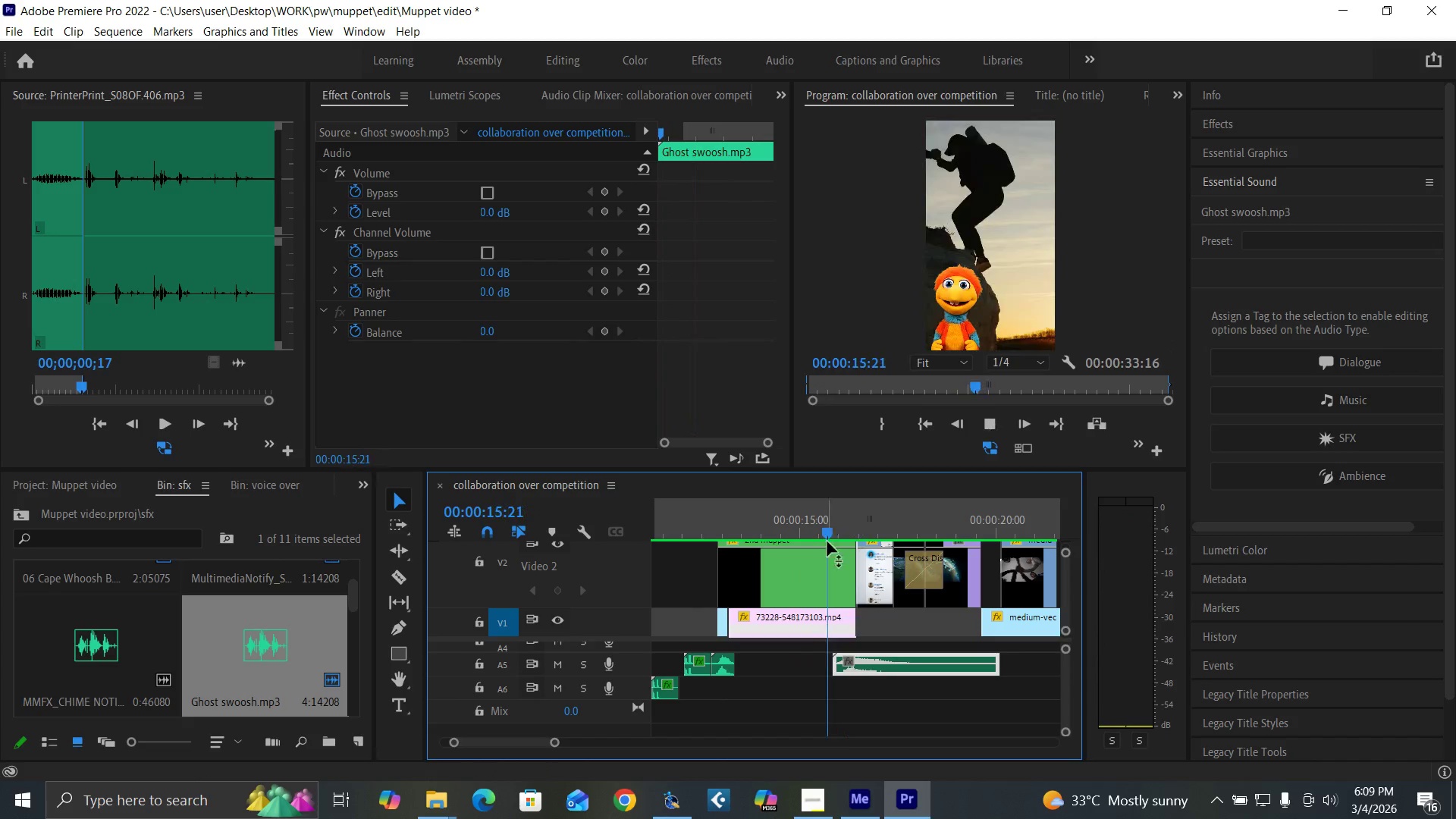 
key(Space)
 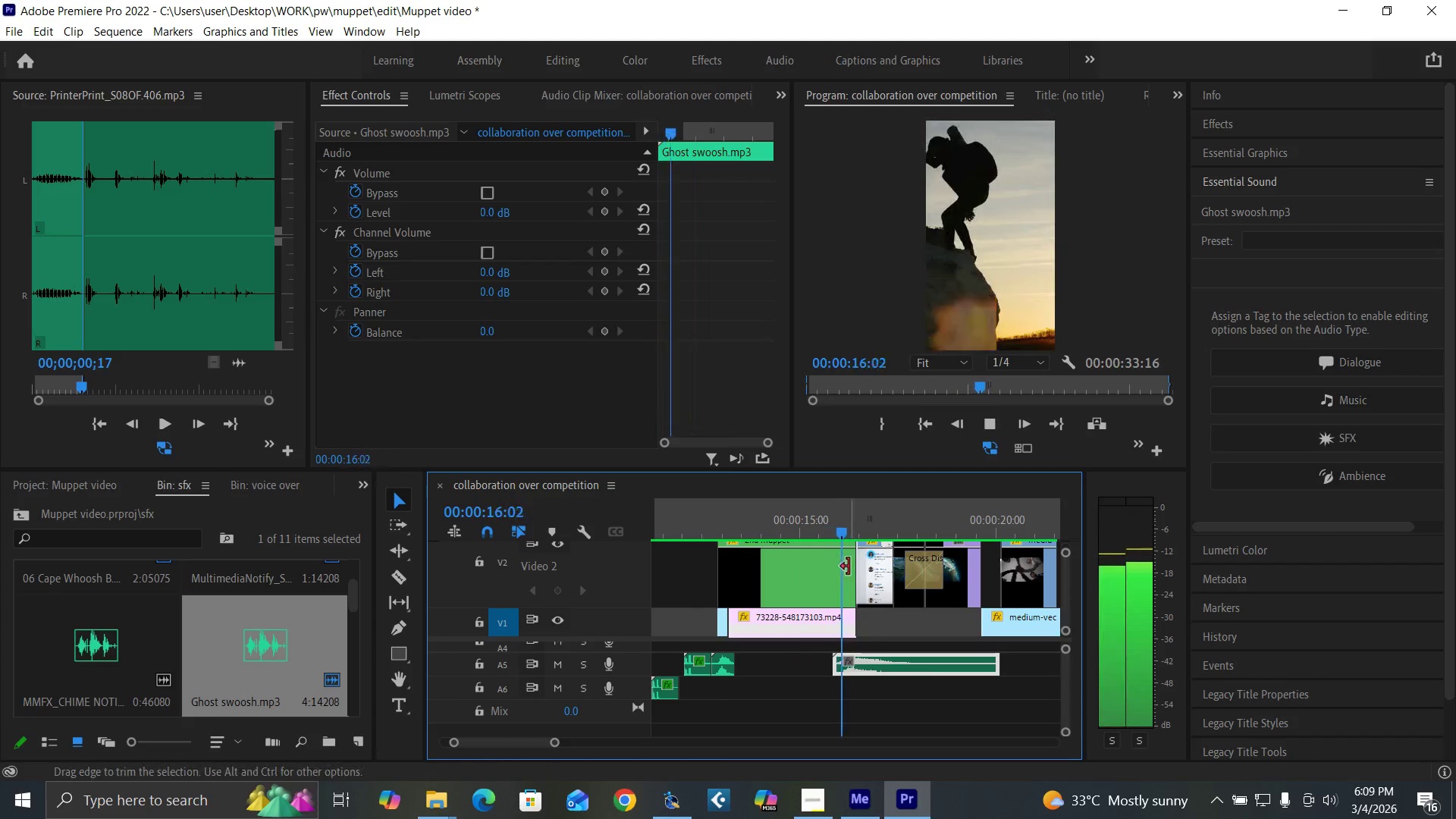 
key(Space)
 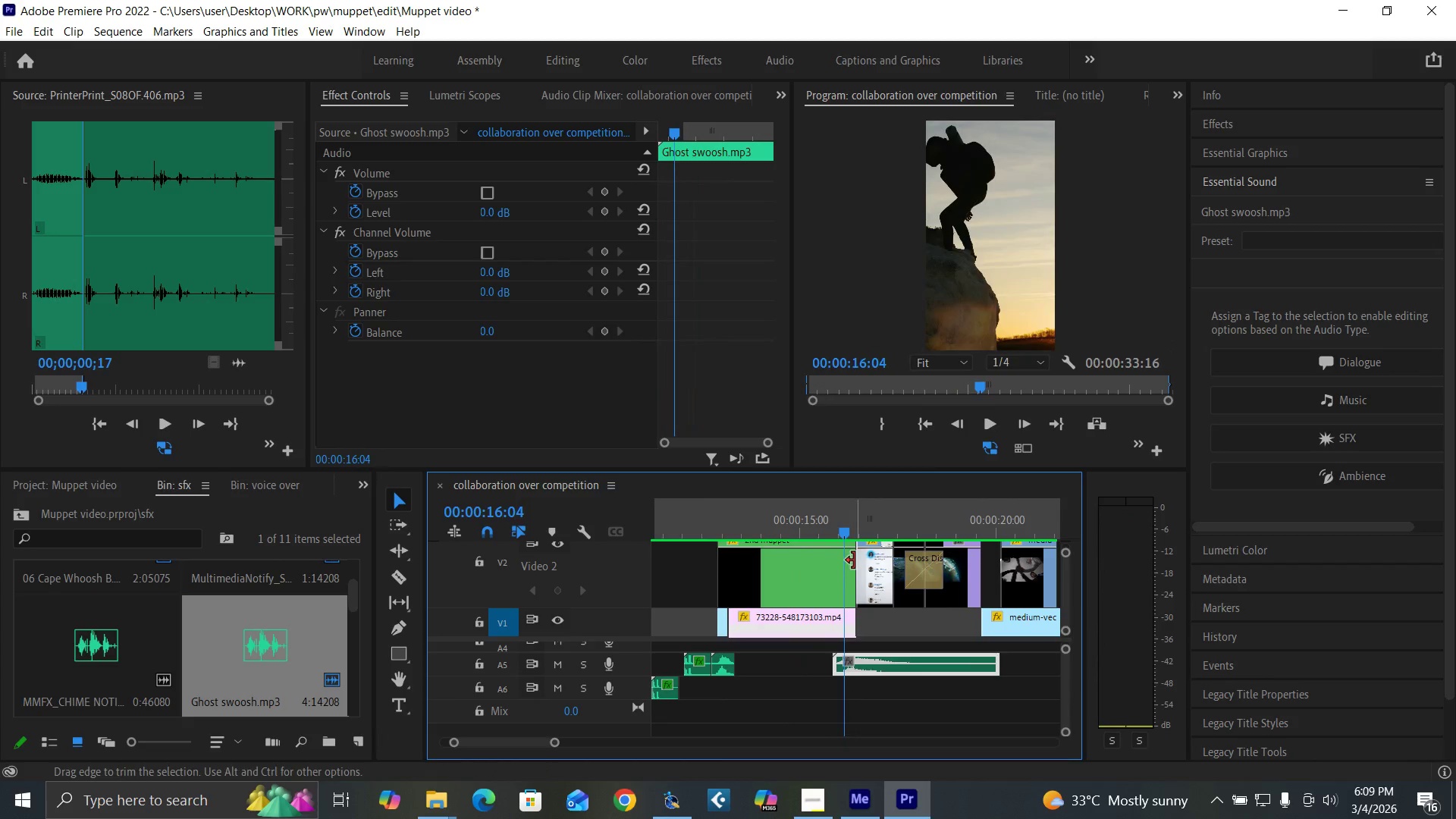 
key(Equal)
 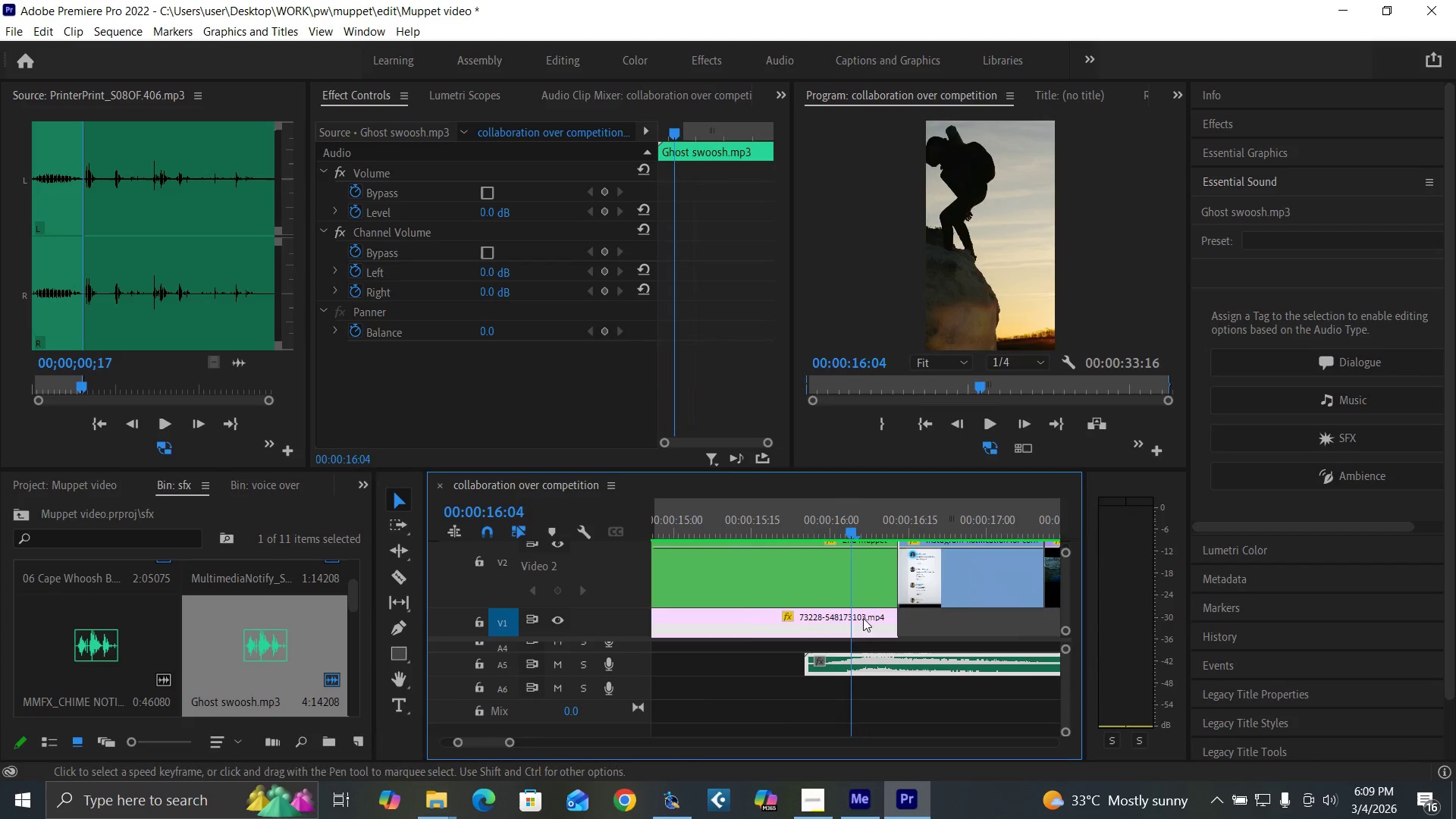 
key(Equal)
 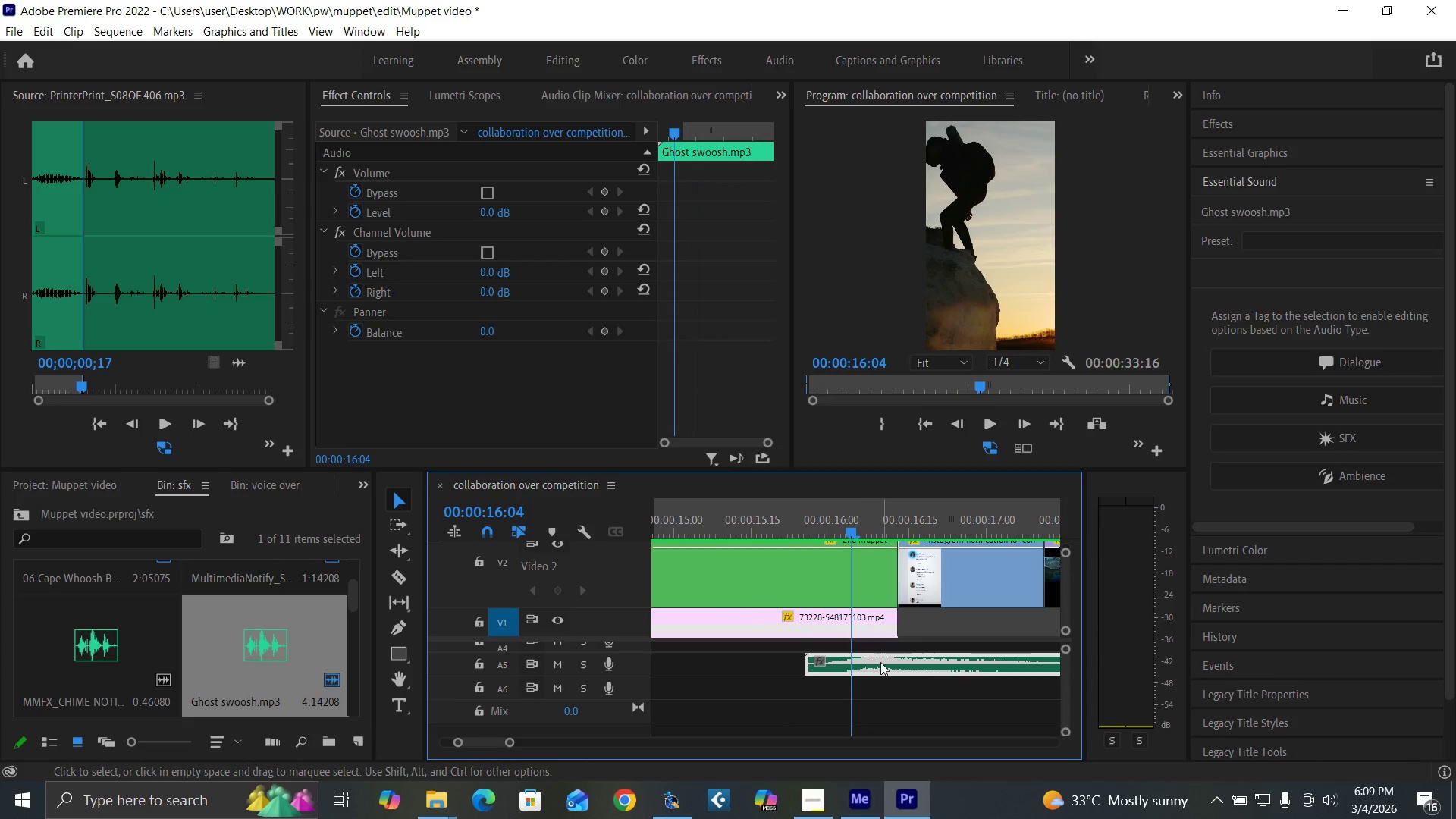 
left_click_drag(start_coordinate=[880, 662], to_coordinate=[867, 664])
 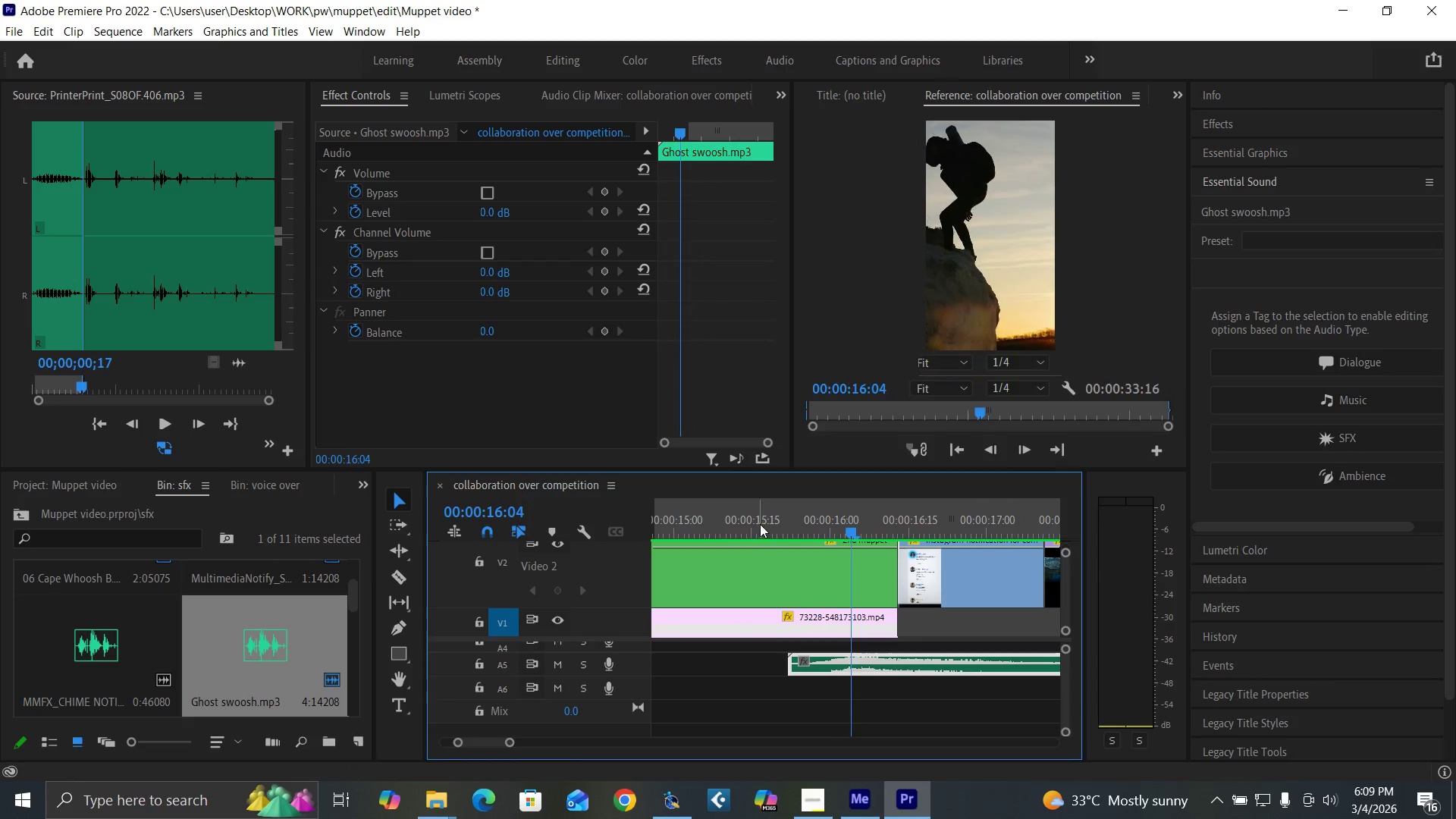 
left_click([760, 524])
 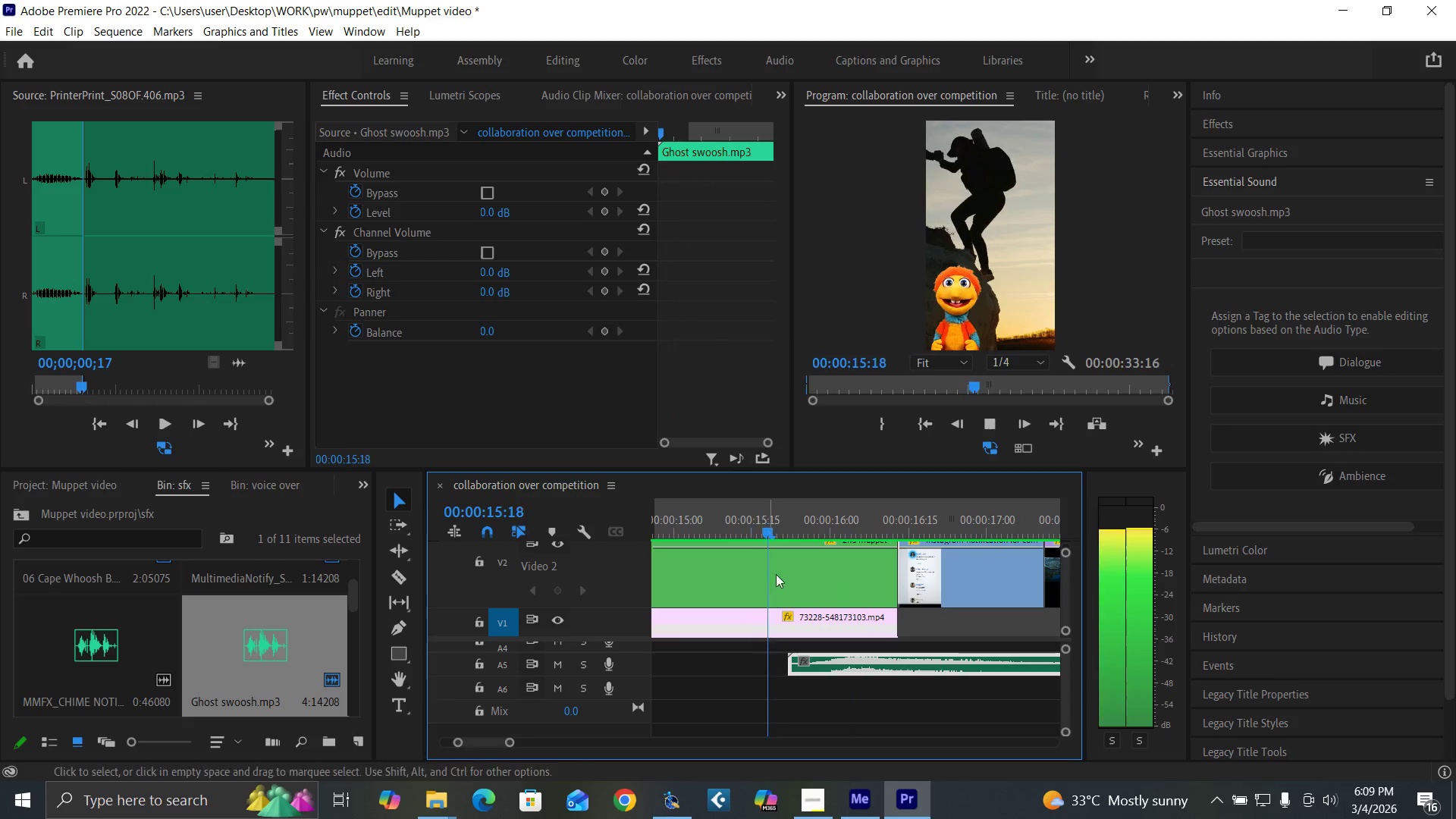 
key(Space)
 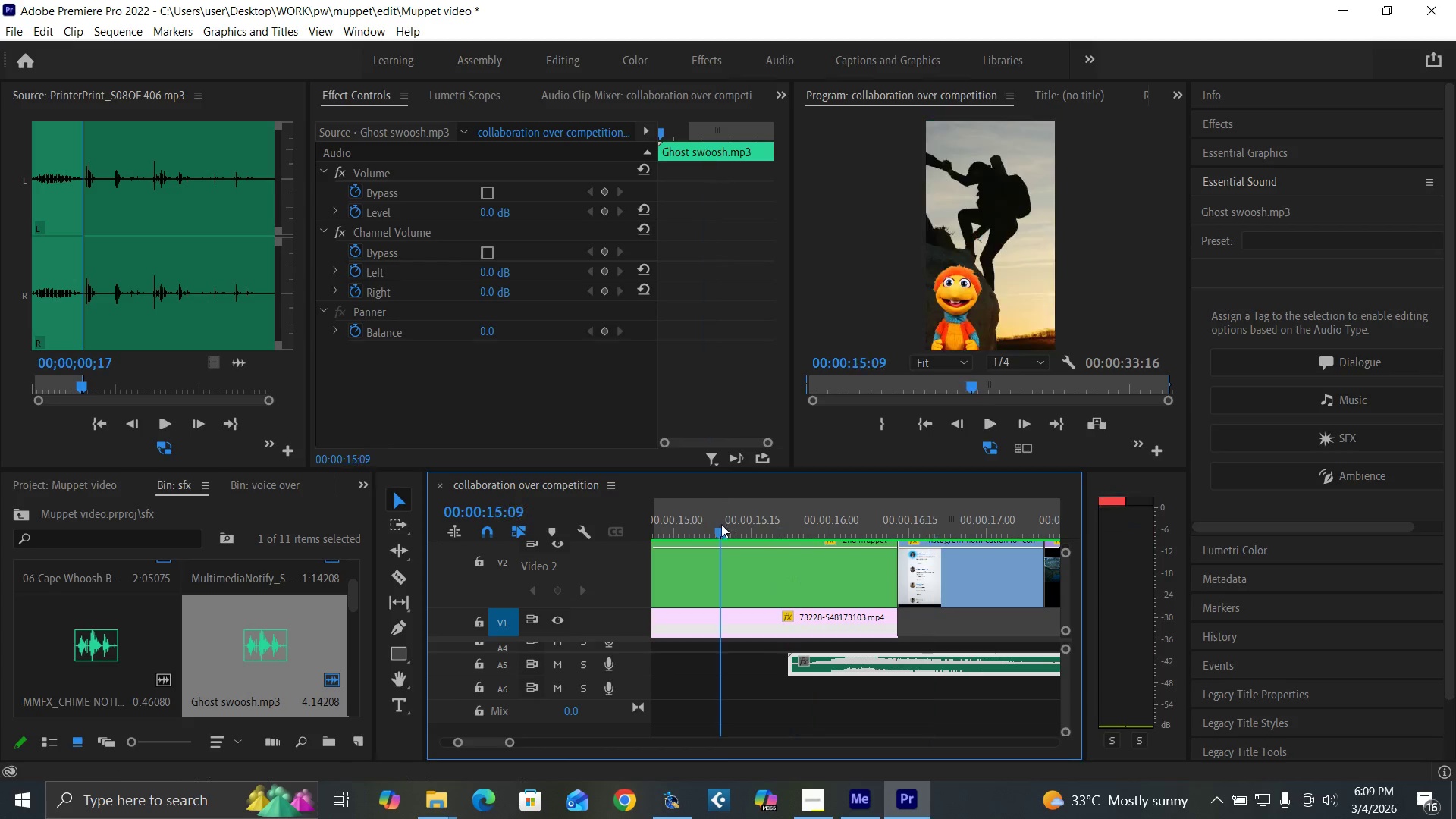 
key(Space)
 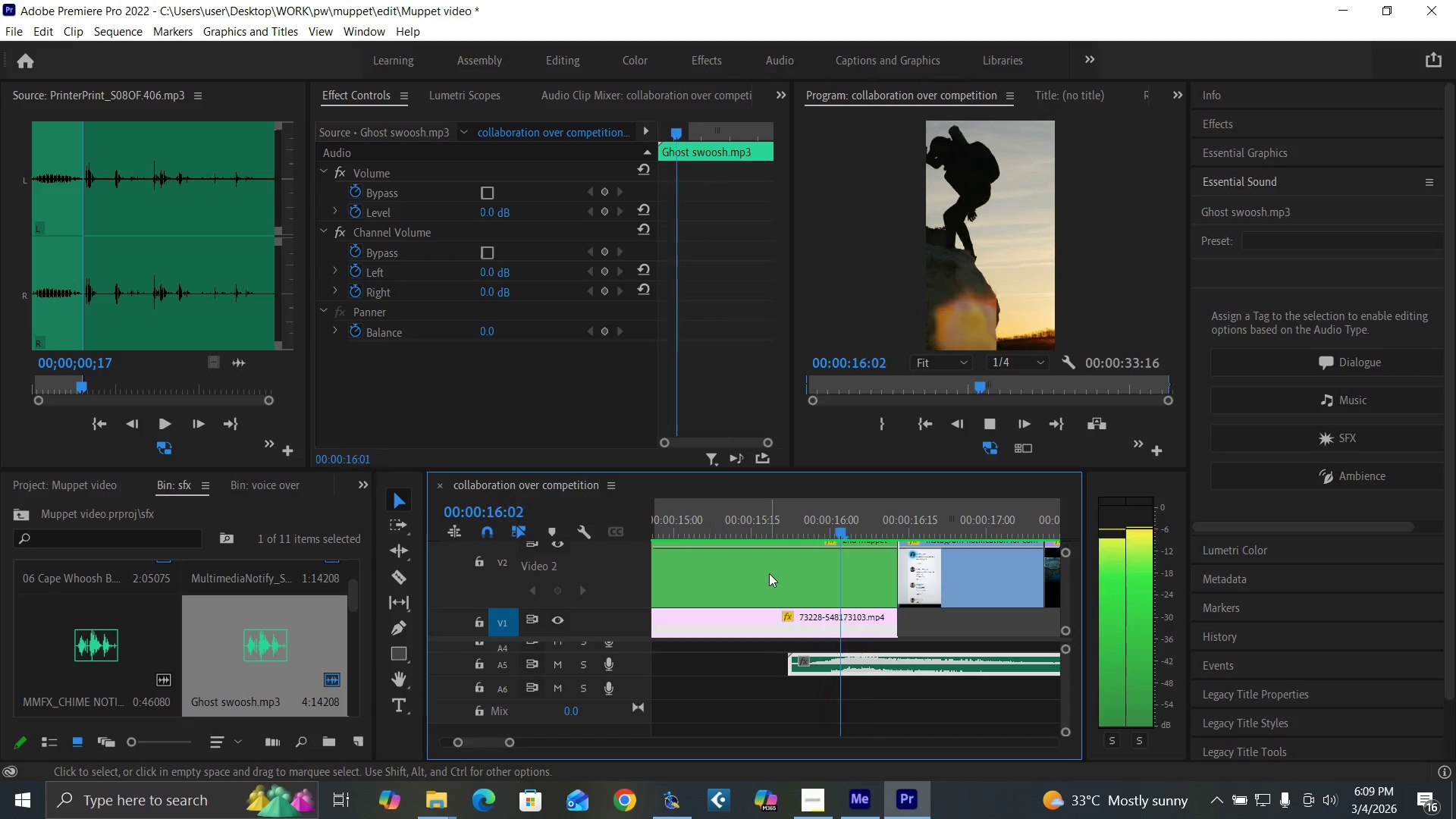 
key(Space)
 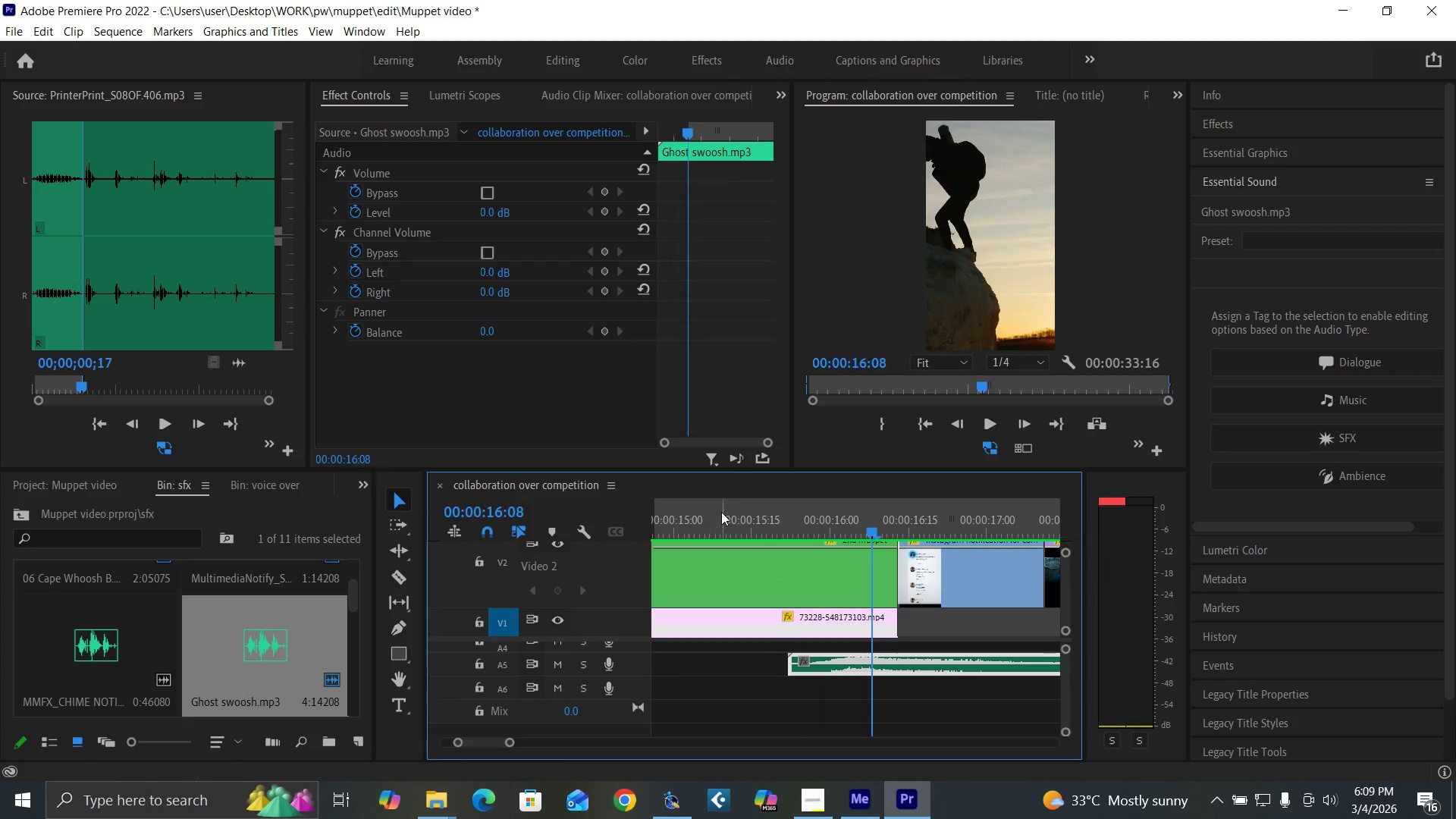 
left_click([720, 511])
 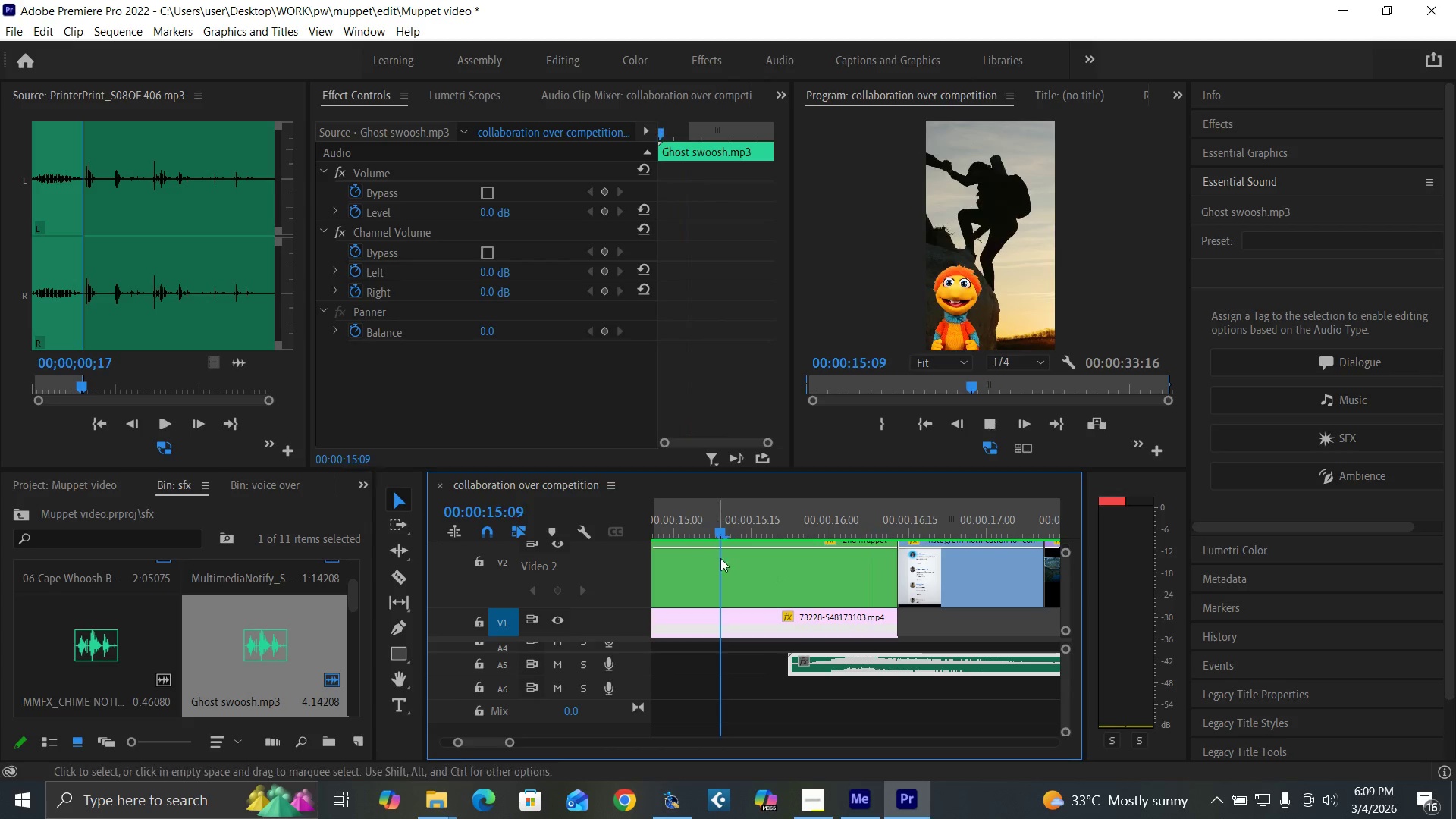 
key(Space)
 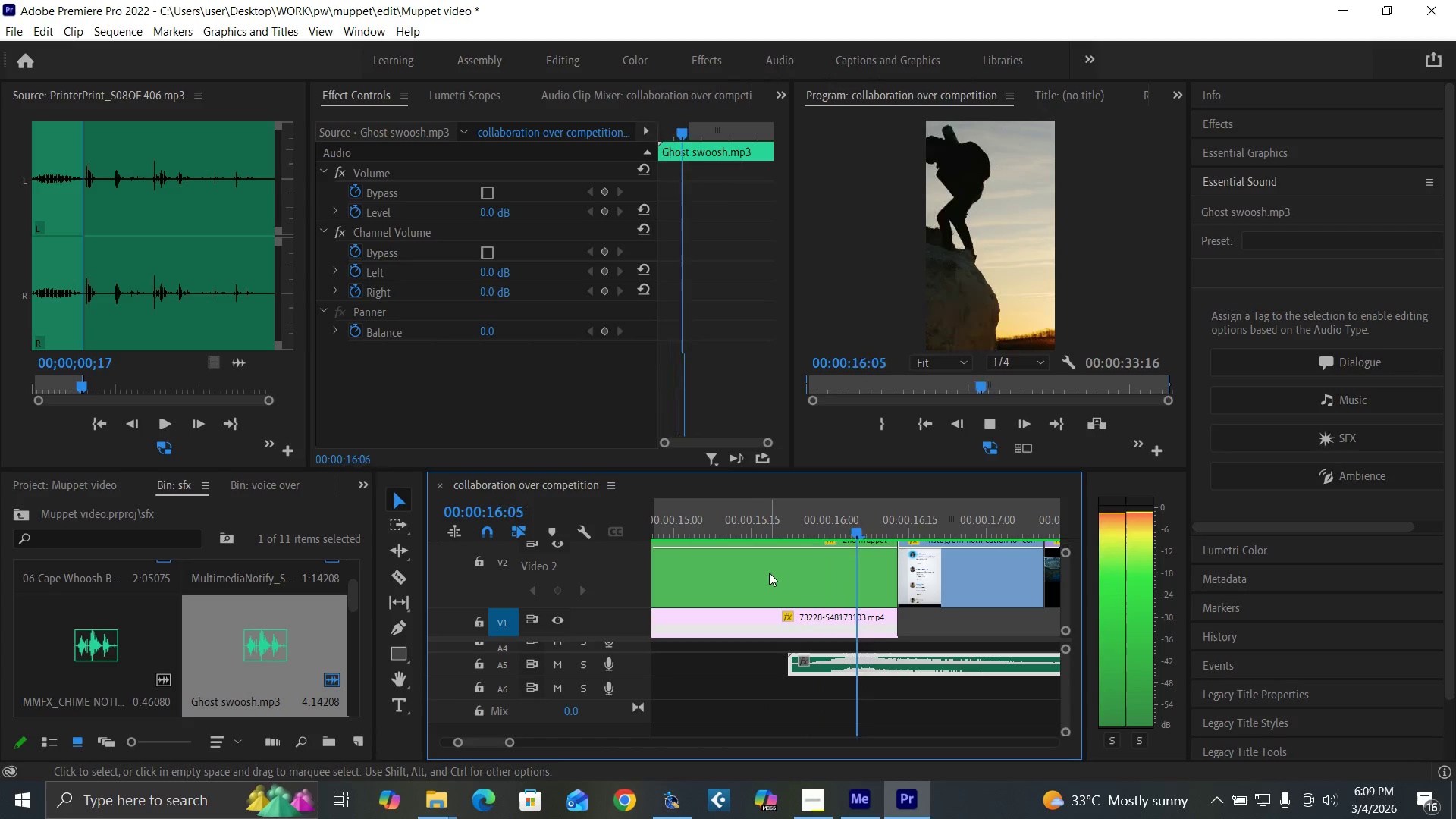 
key(Space)
 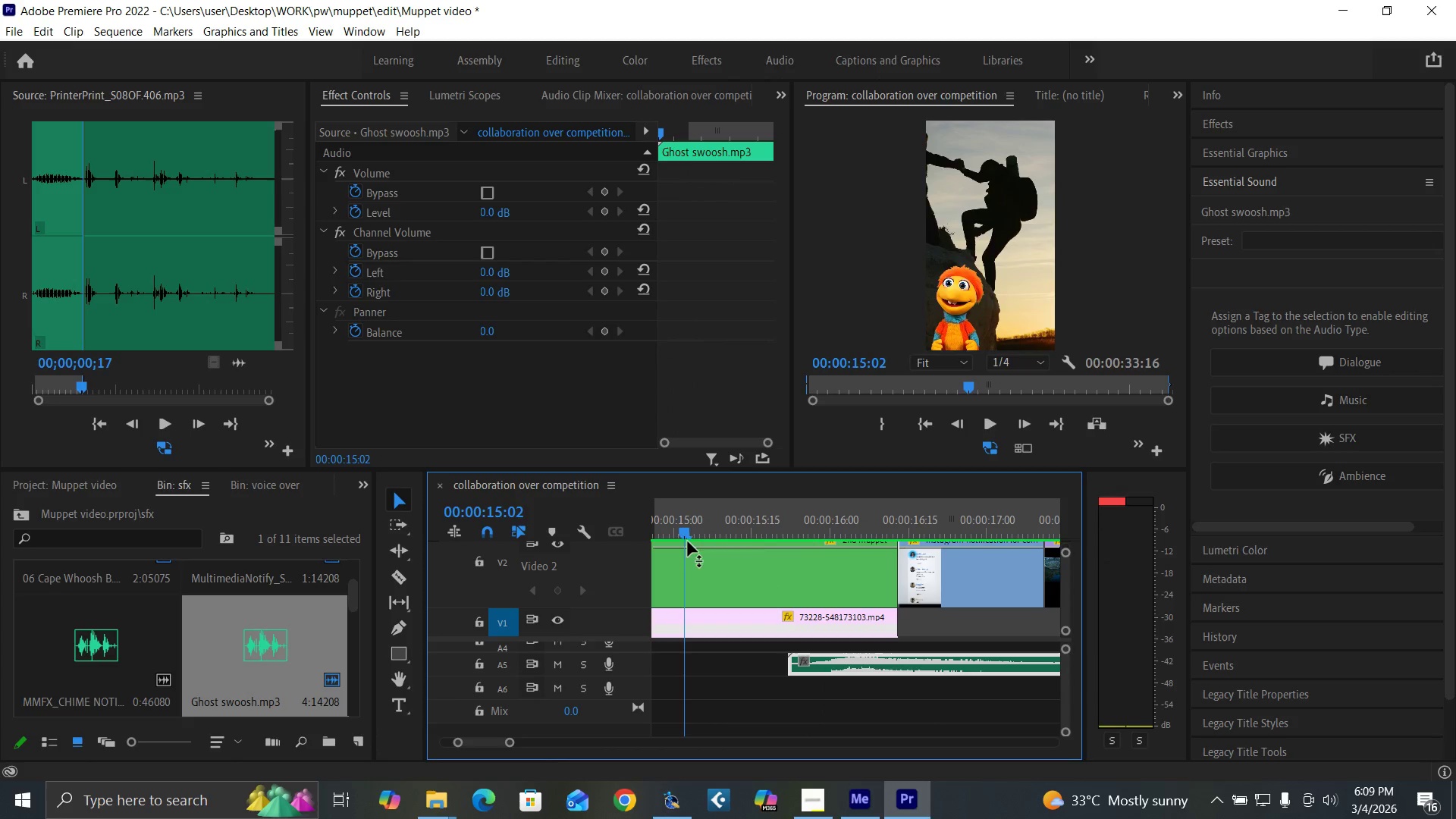 
key(Space)
 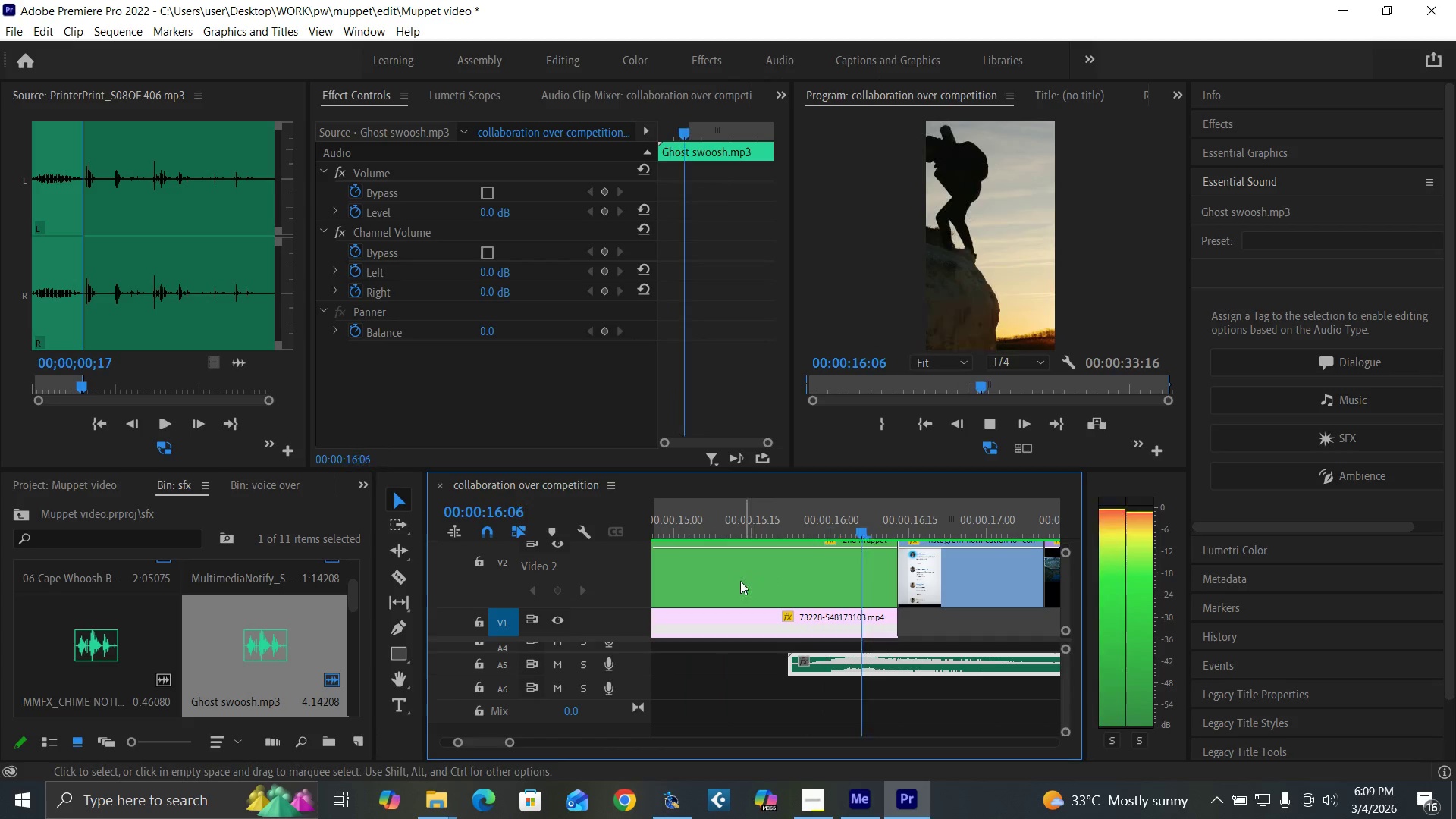 
key(Space)
 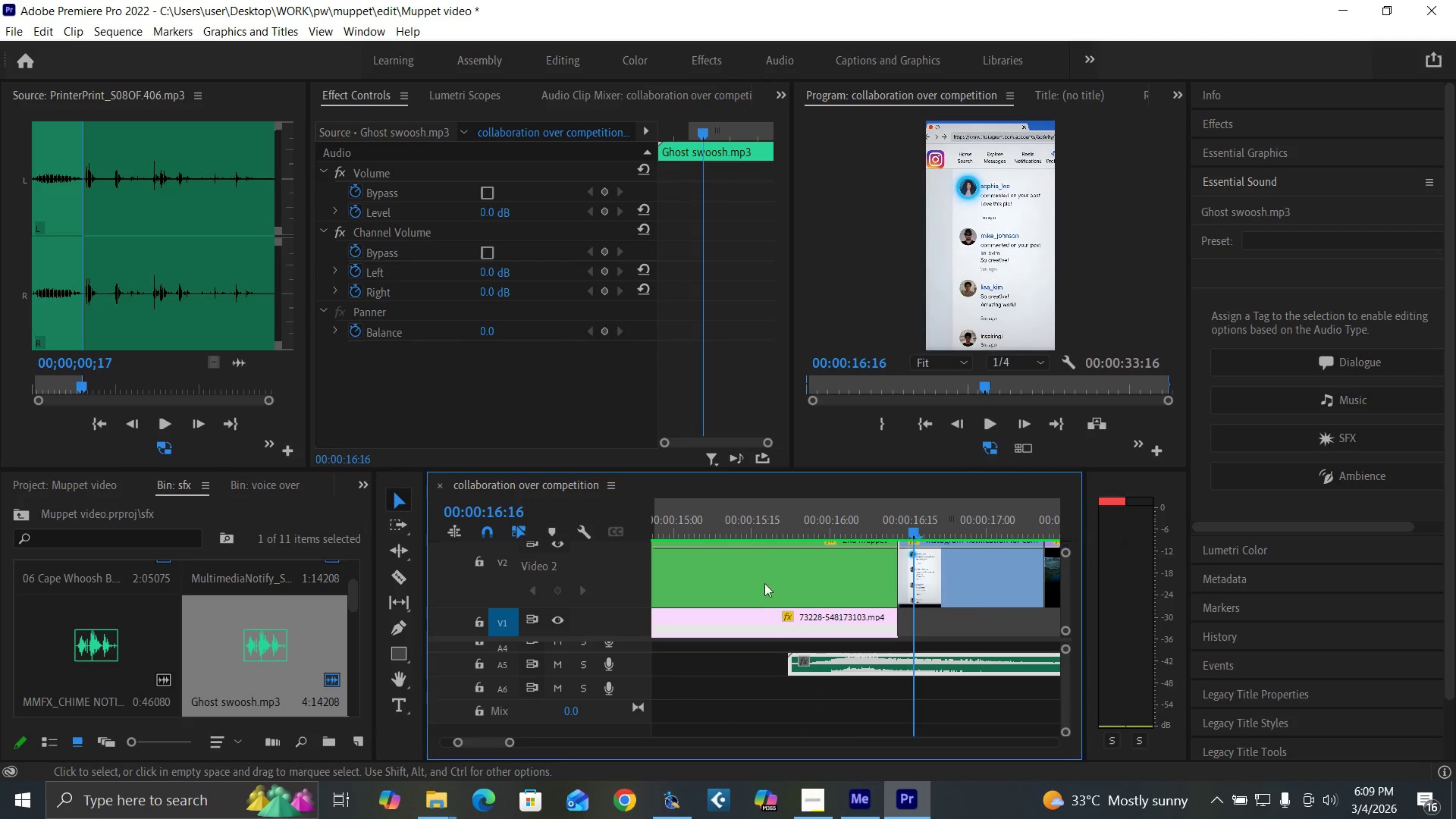 
key(Minus)
 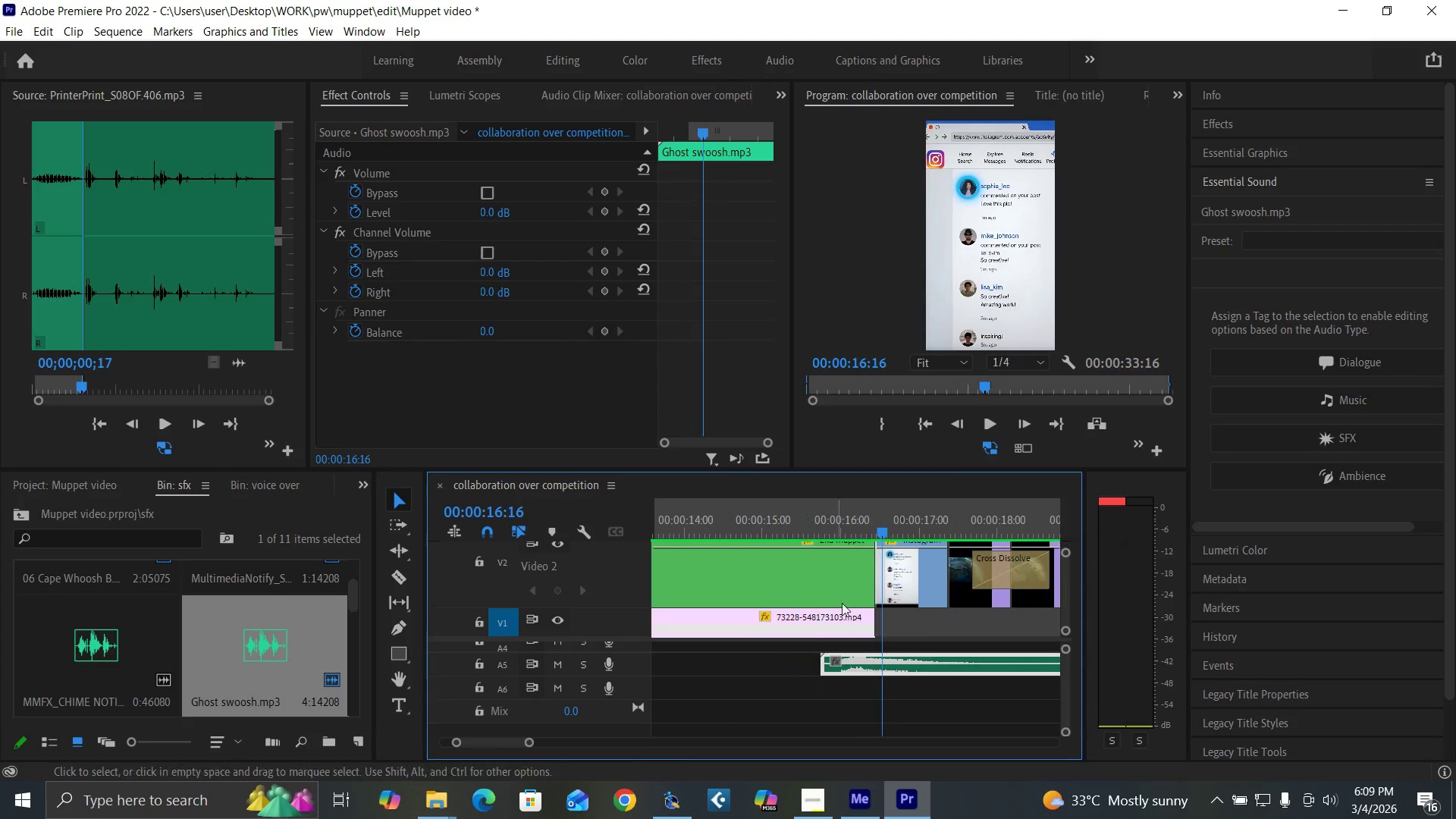 
key(Minus)
 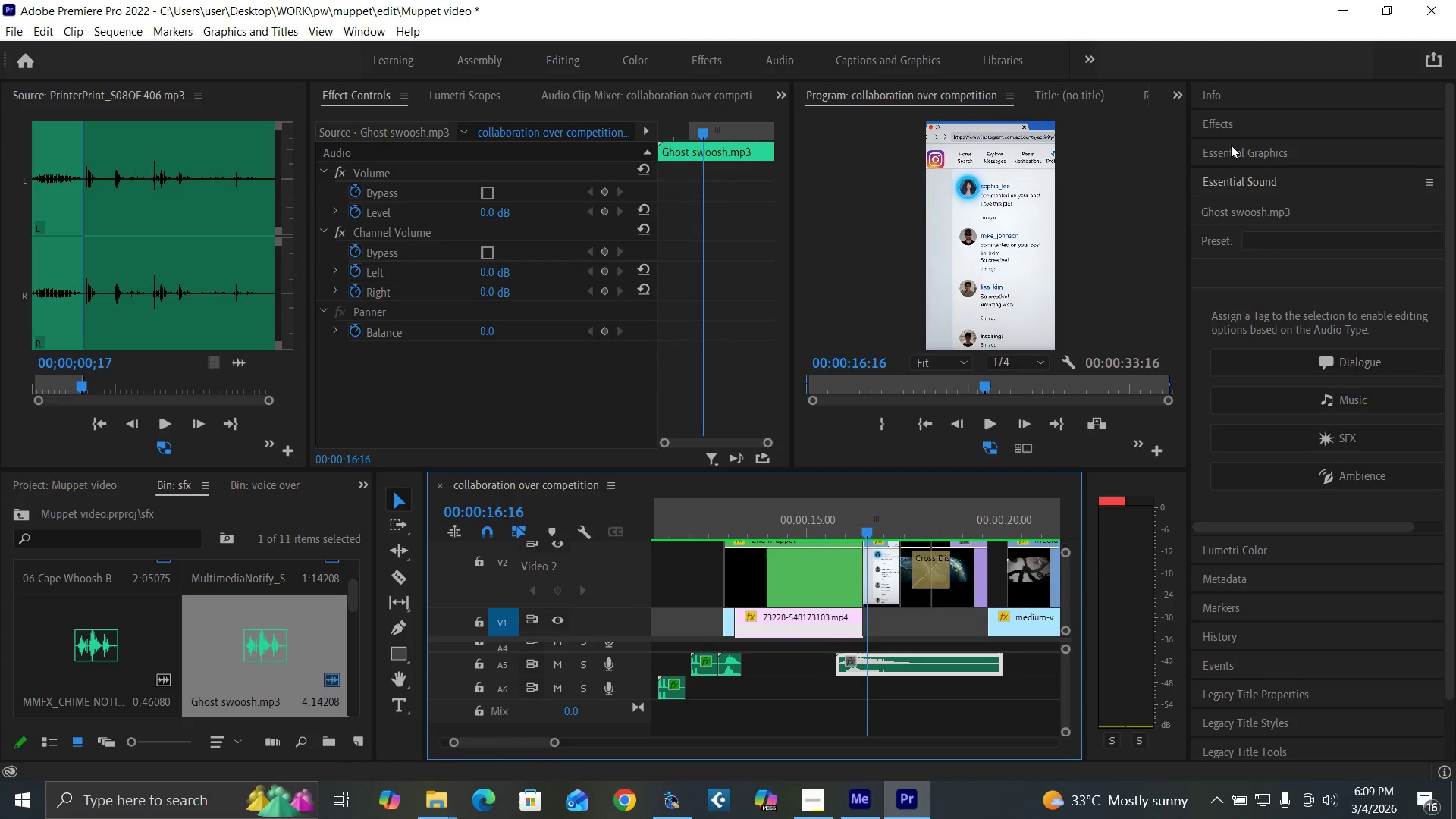 
left_click([1232, 129])
 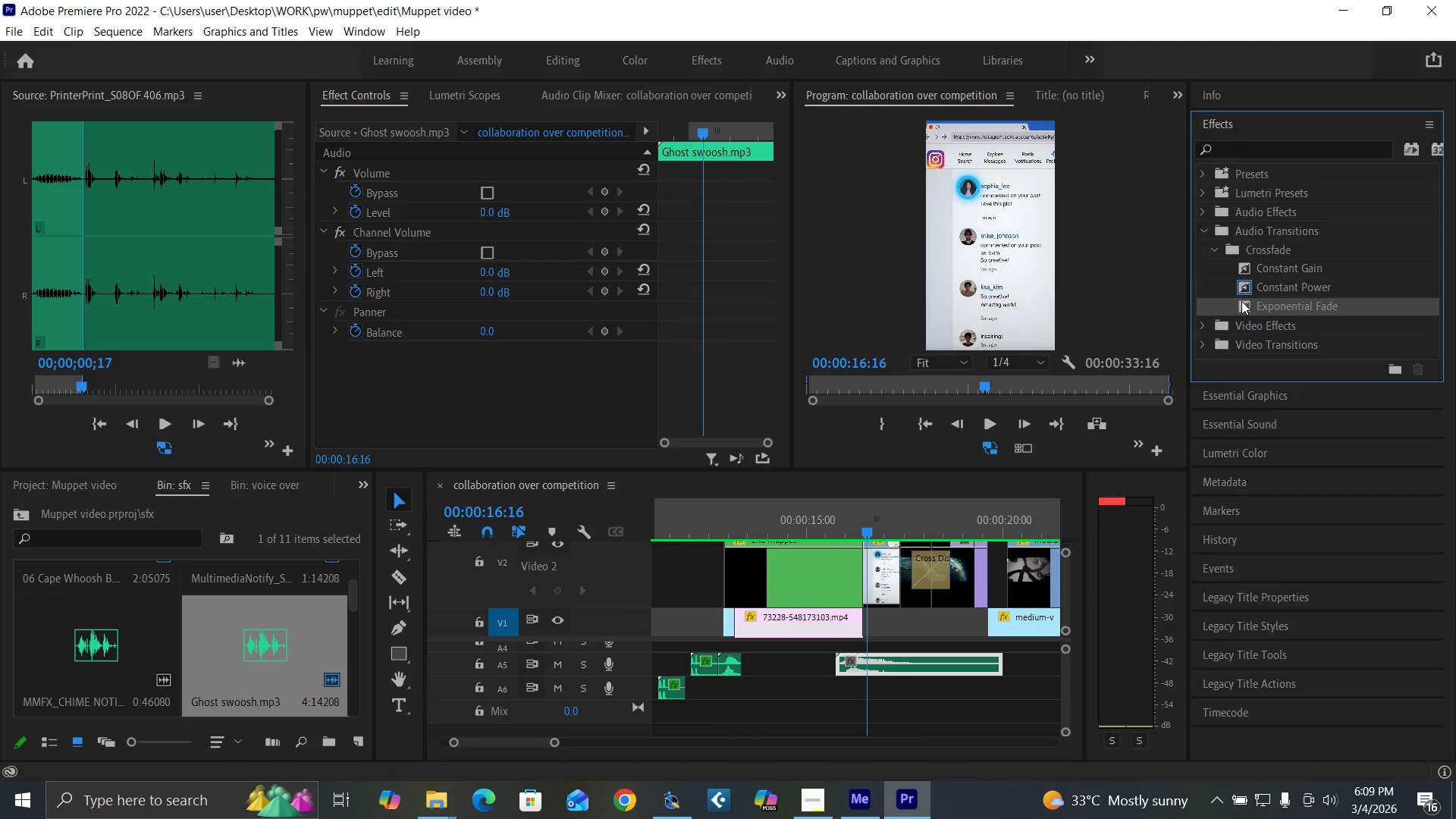 
left_click_drag(start_coordinate=[1241, 302], to_coordinate=[989, 662])
 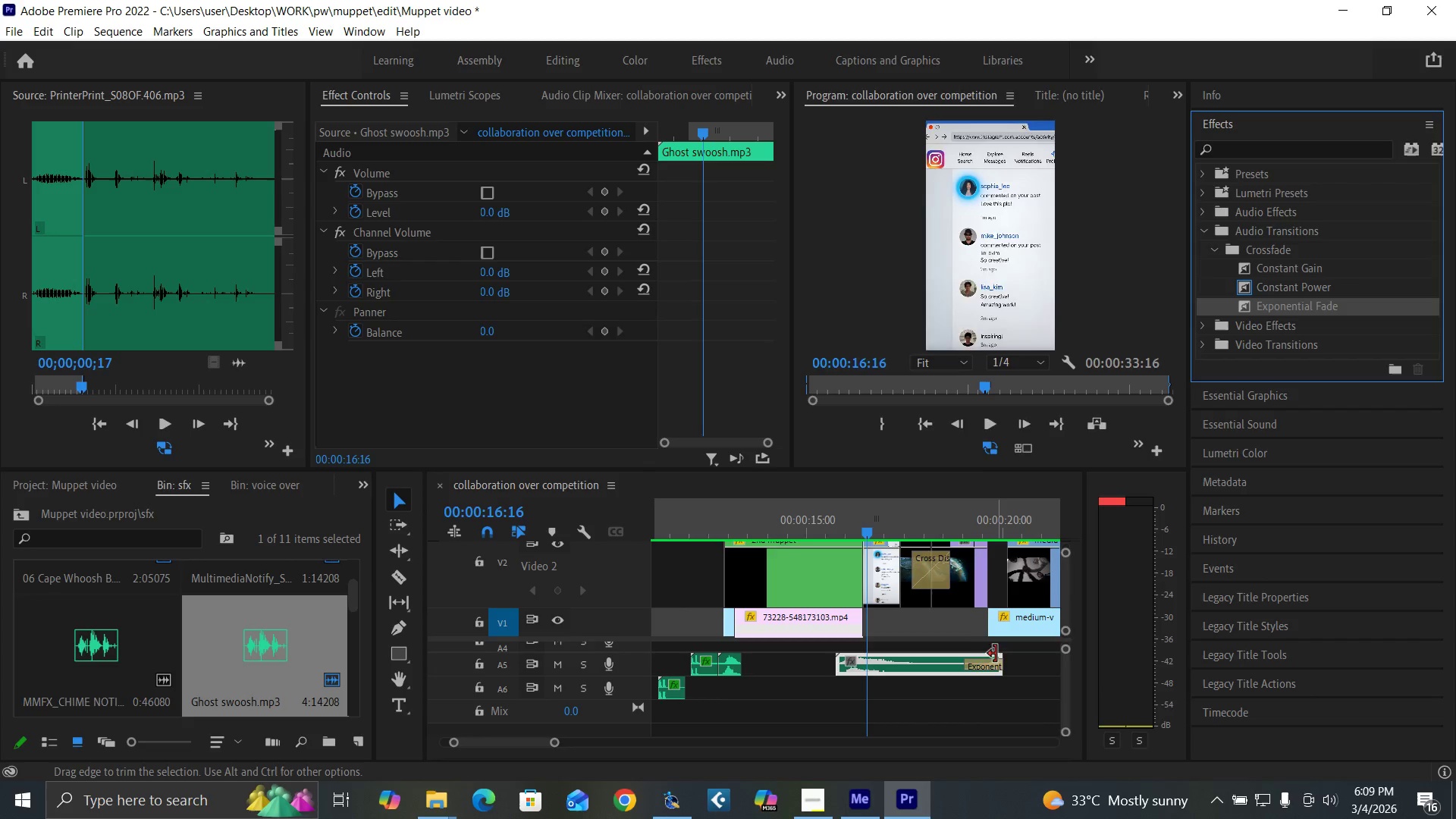 
left_click_drag(start_coordinate=[996, 654], to_coordinate=[919, 670])
 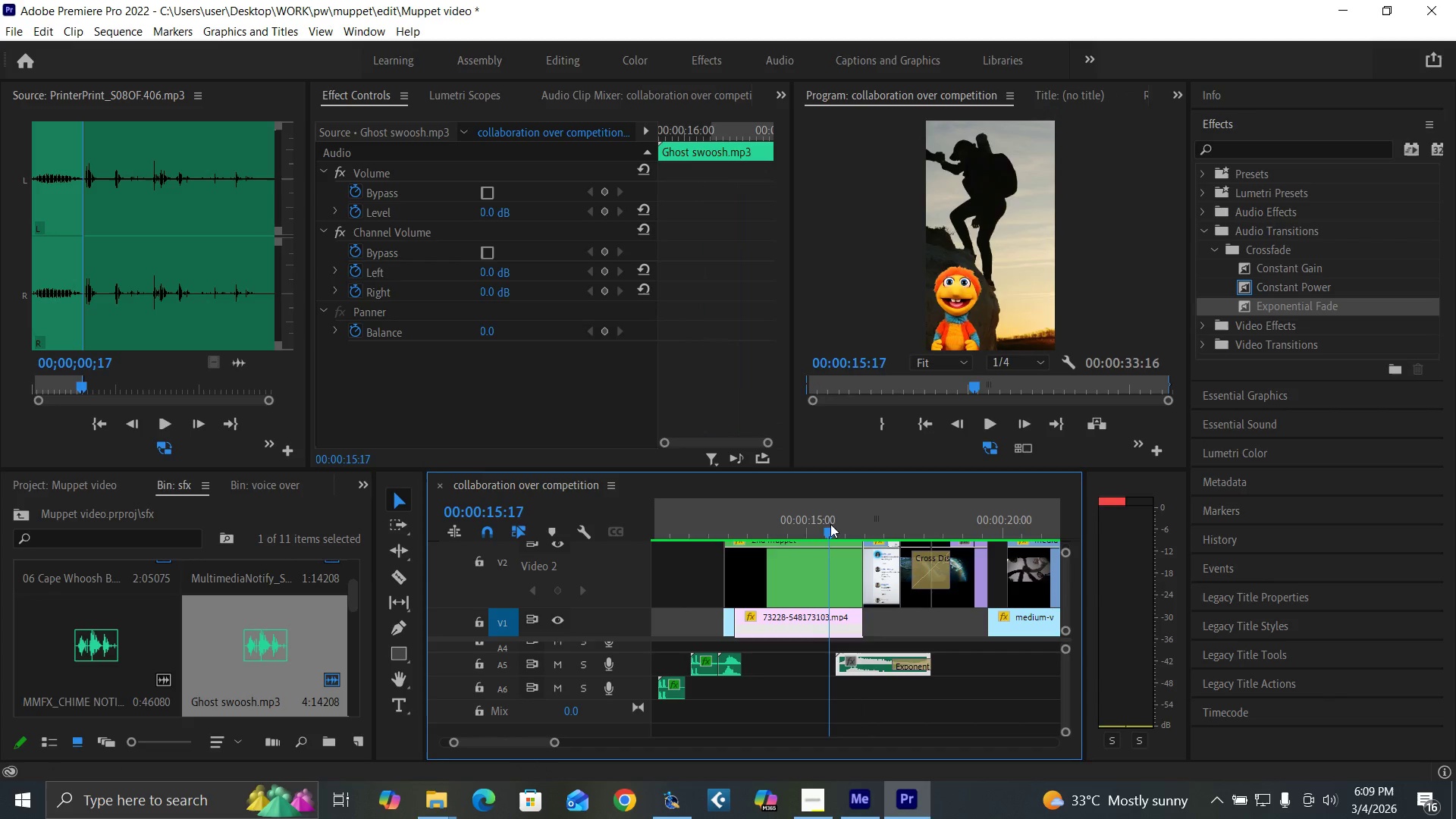 
key(Space)
 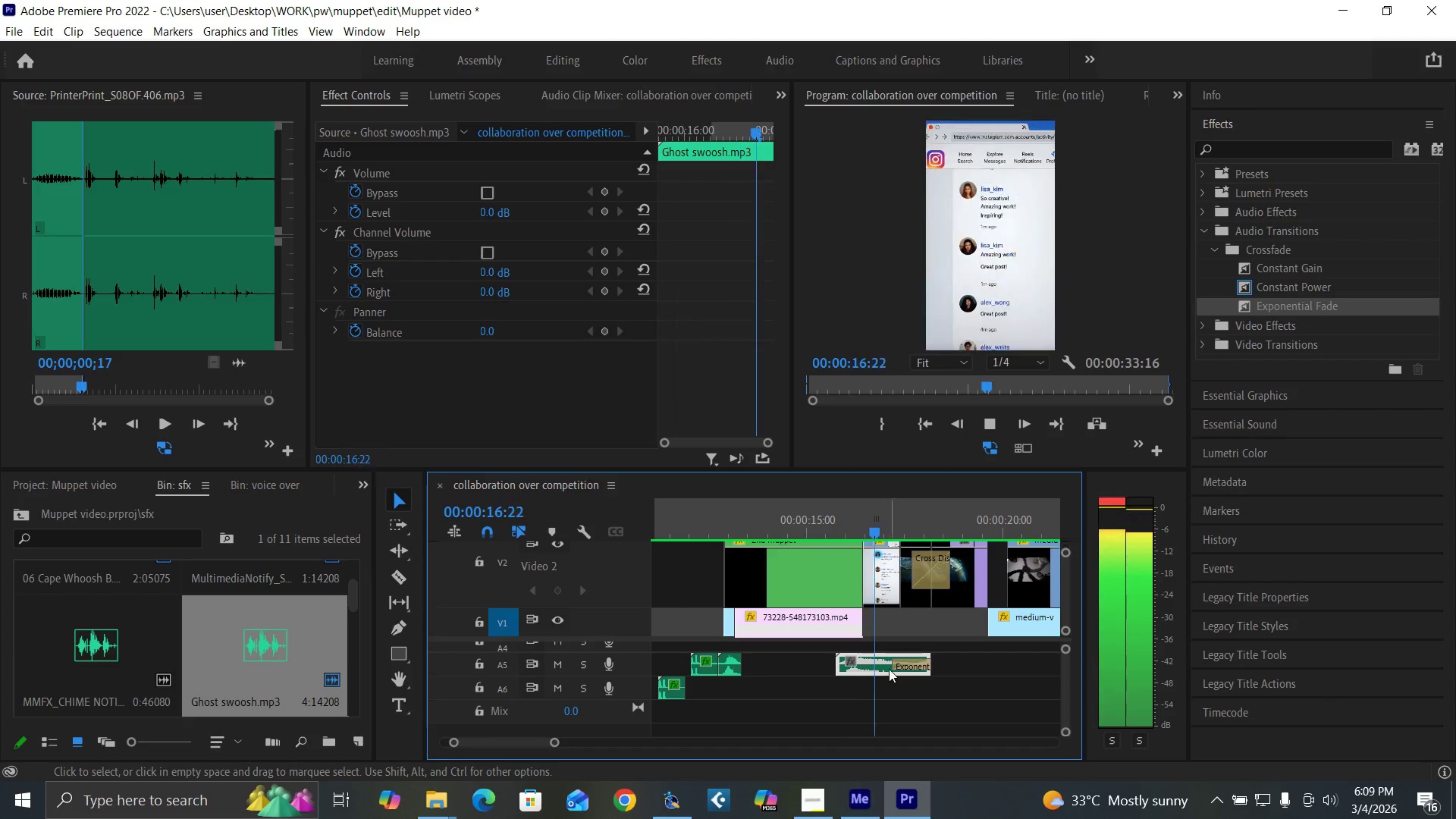 
key(Space)
 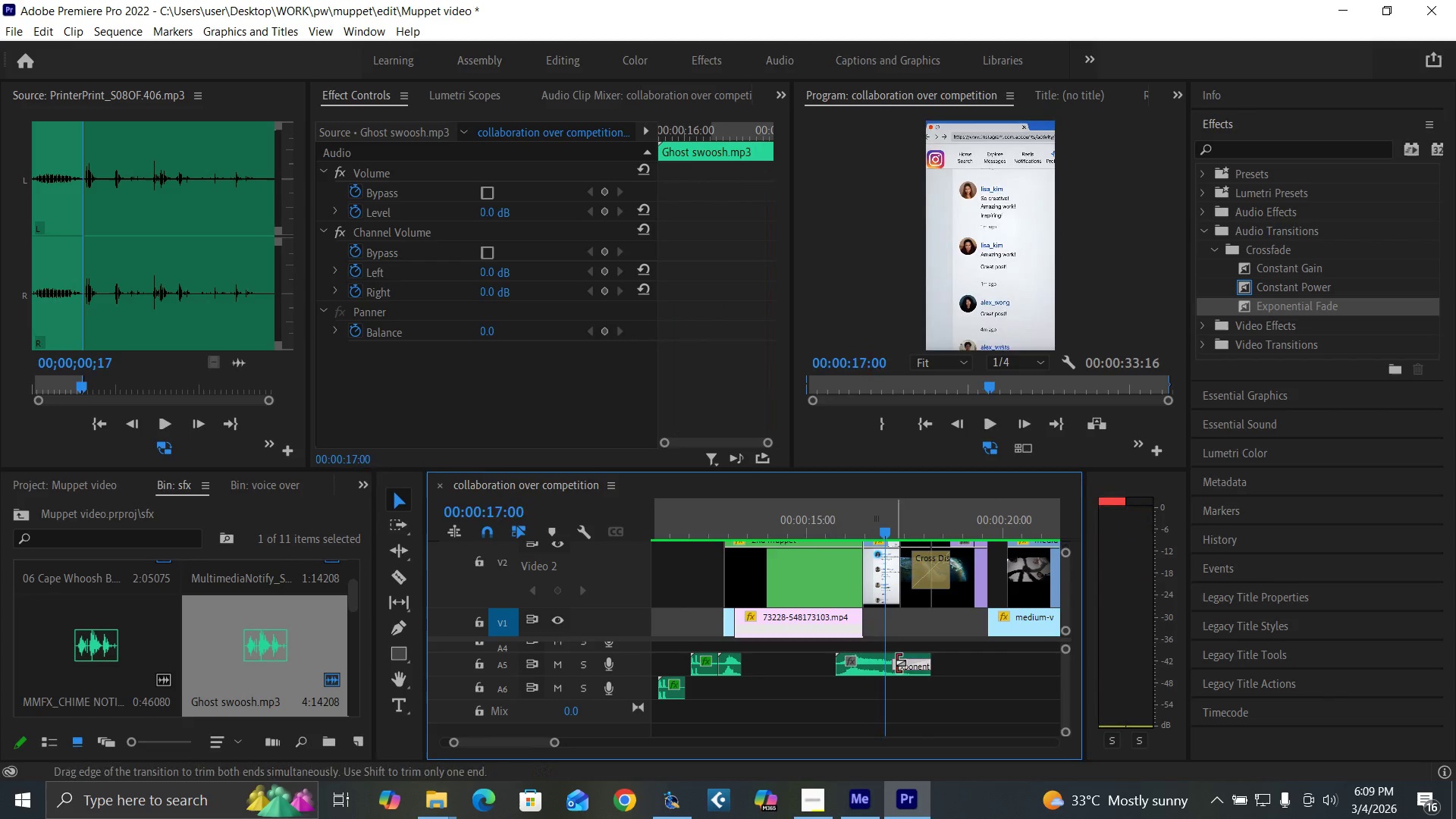 
left_click_drag(start_coordinate=[895, 663], to_coordinate=[866, 659])
 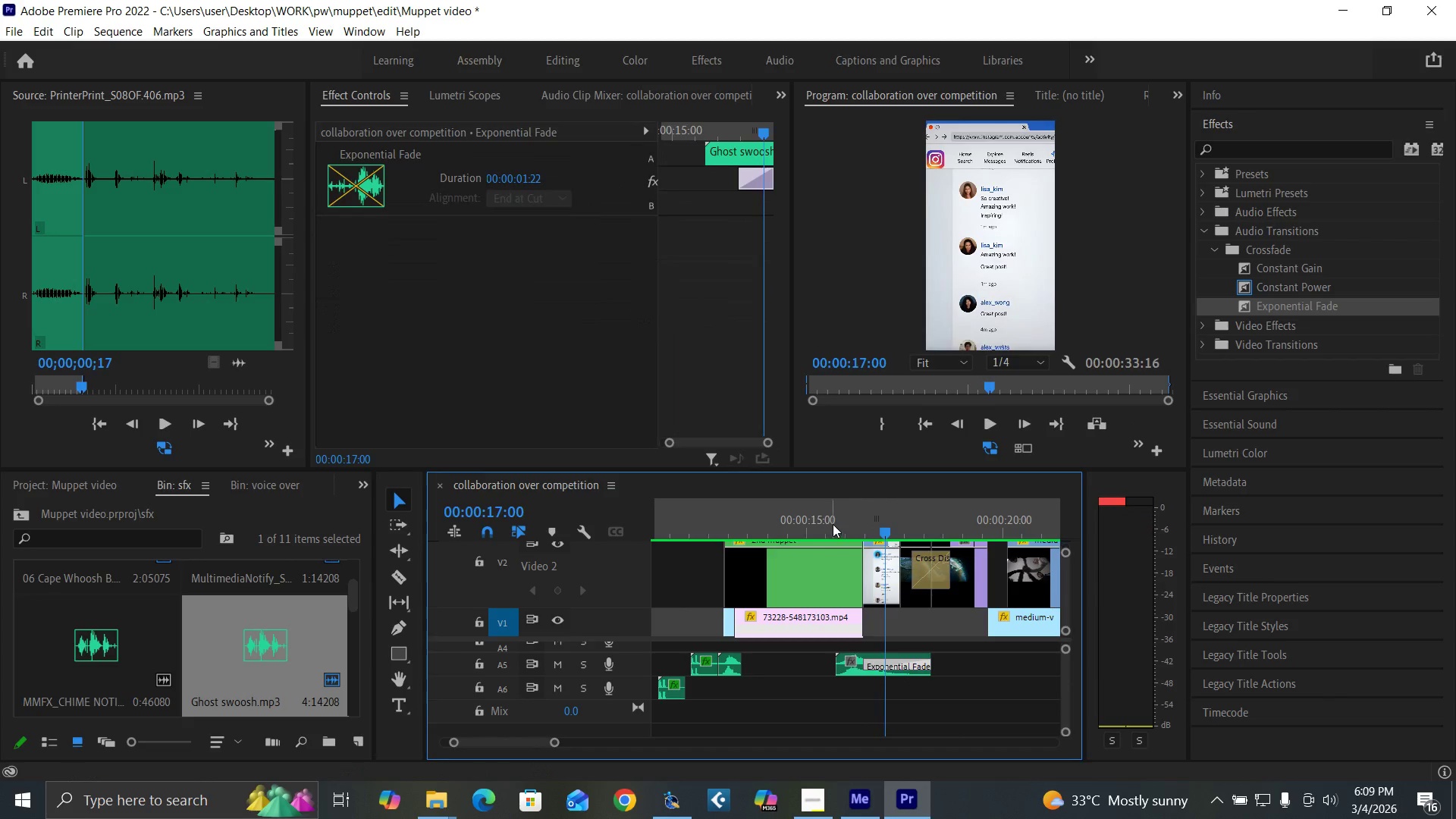 
left_click([833, 523])
 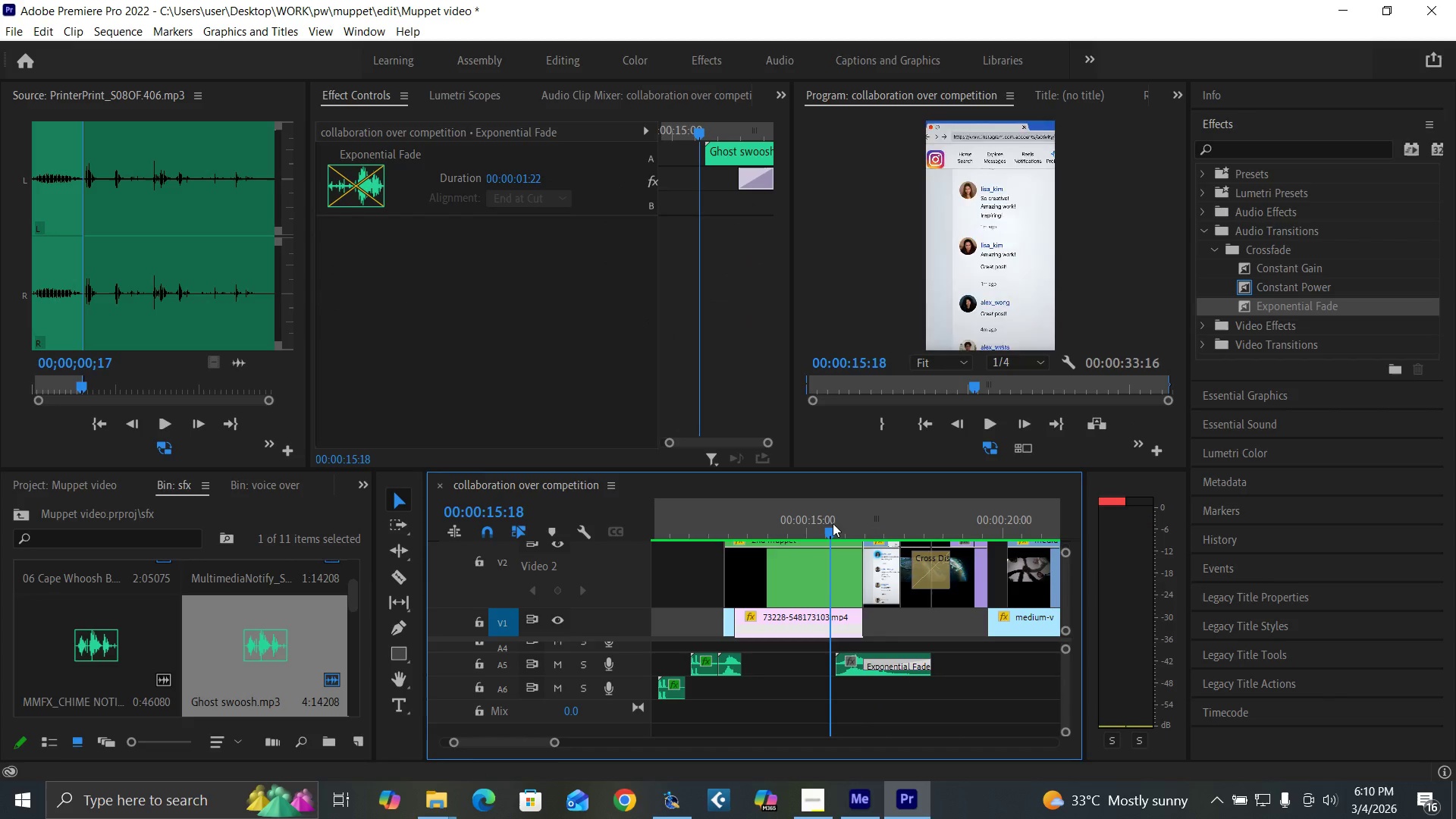 
key(Space)
 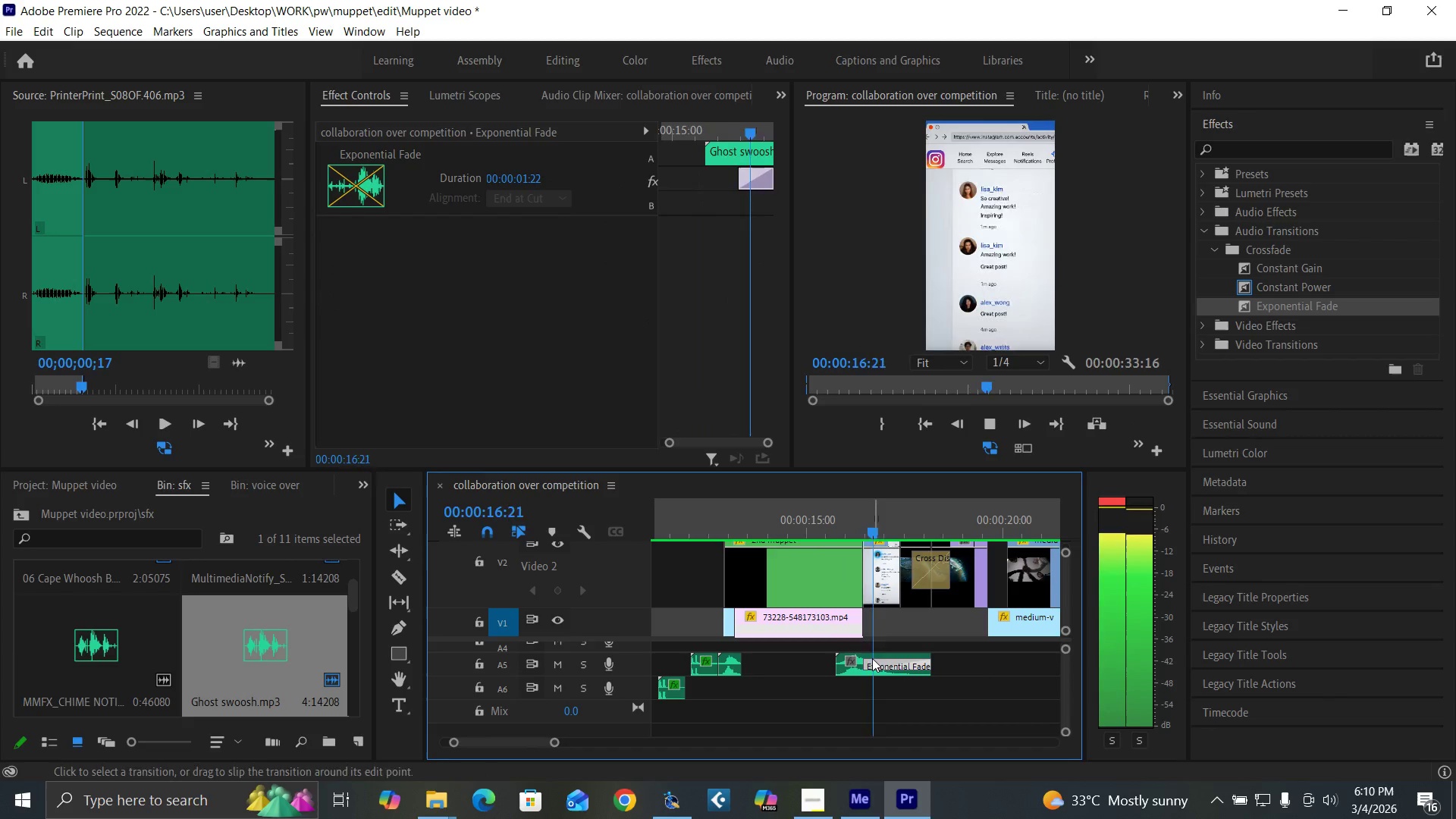 
key(Space)
 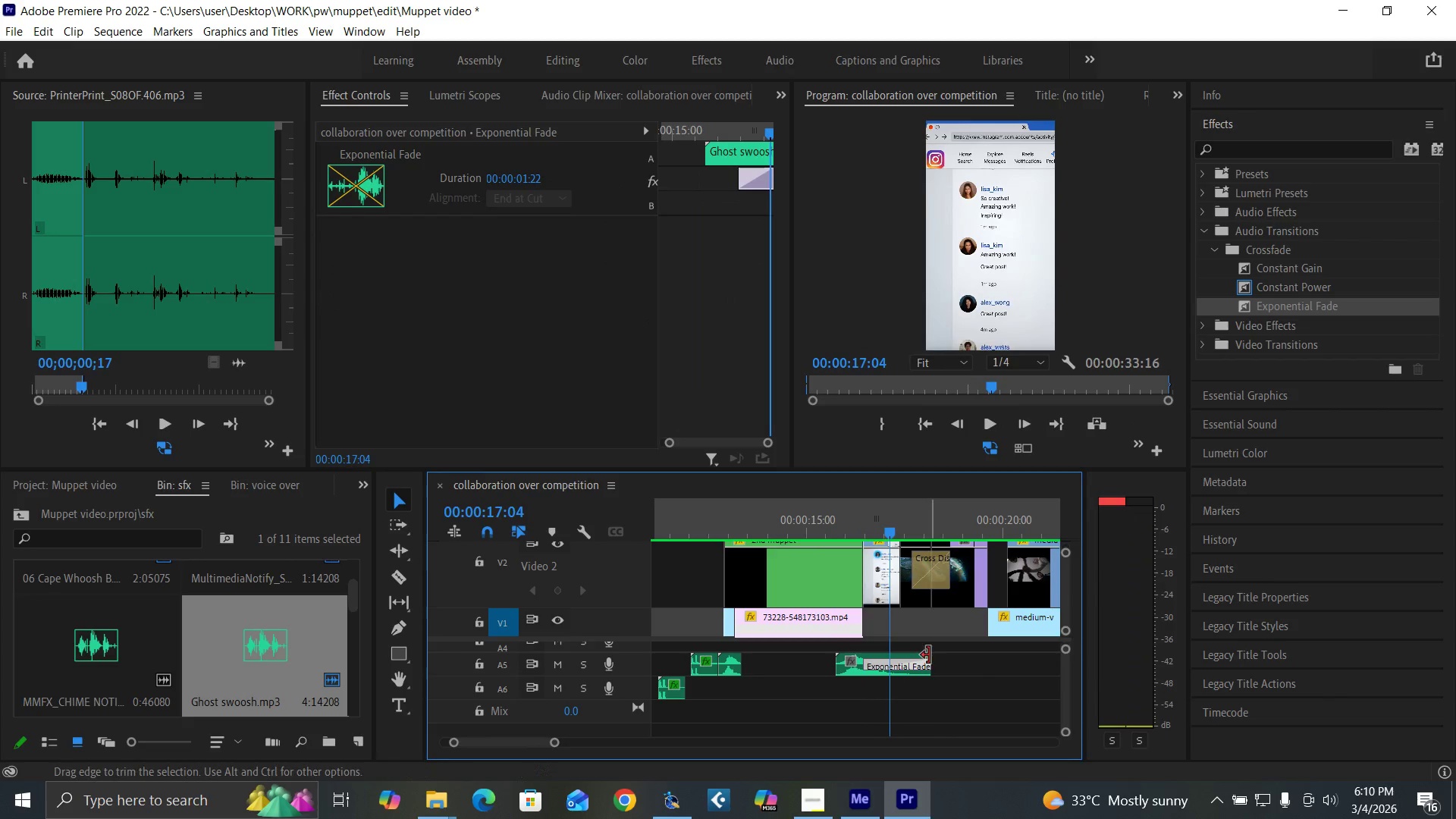 
left_click_drag(start_coordinate=[929, 655], to_coordinate=[910, 658])
 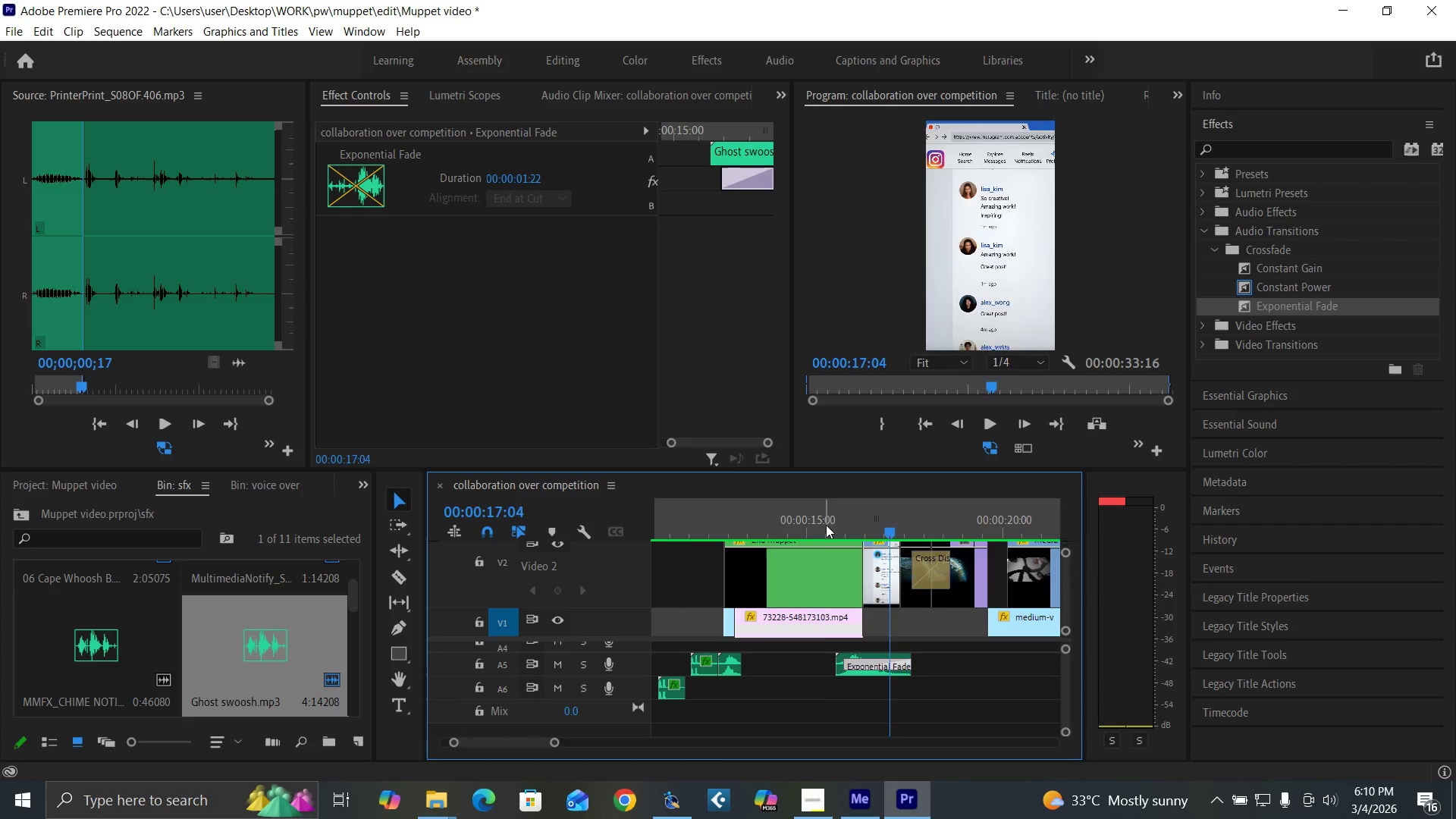 
key(Space)
 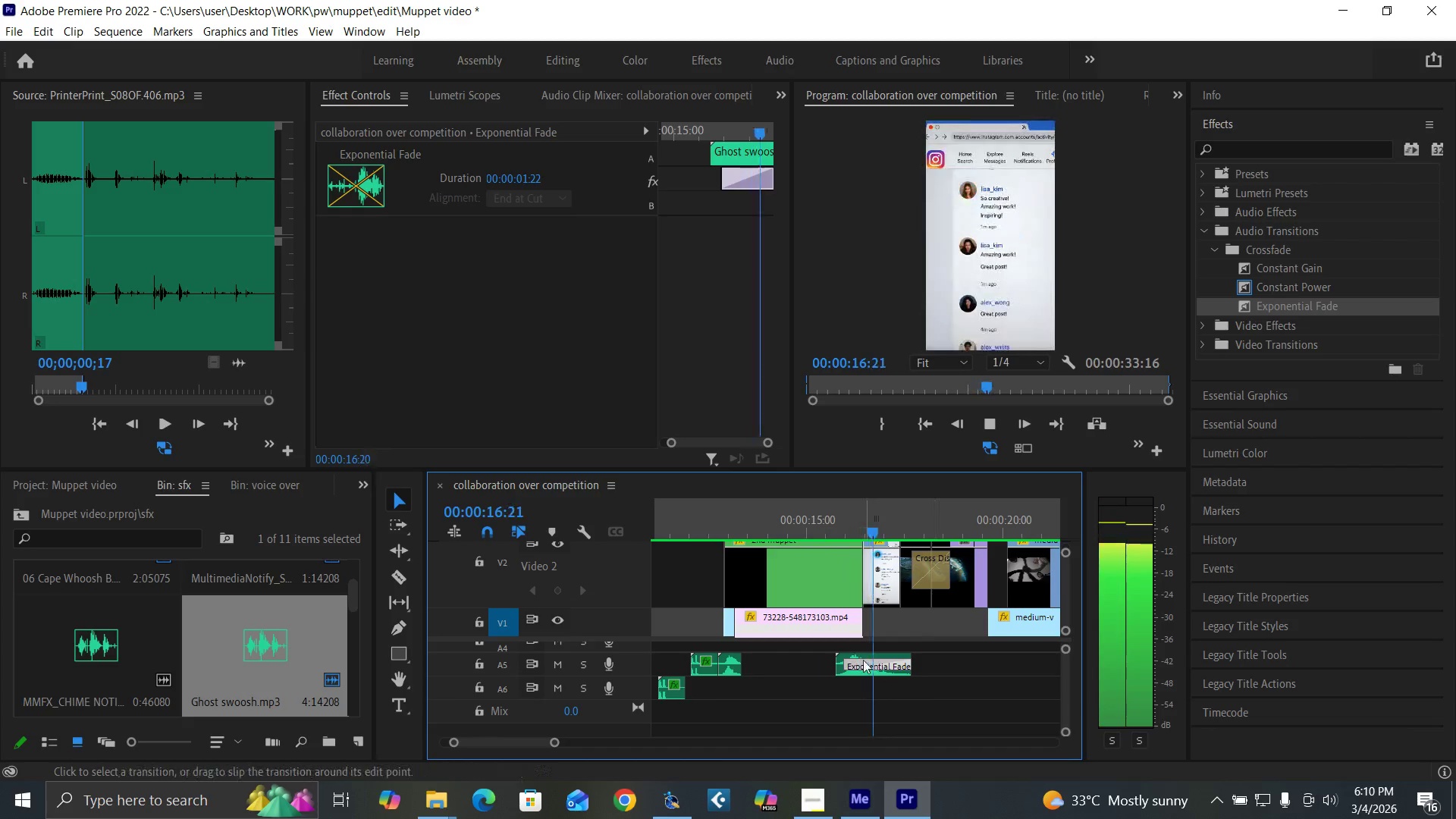 
key(Space)
 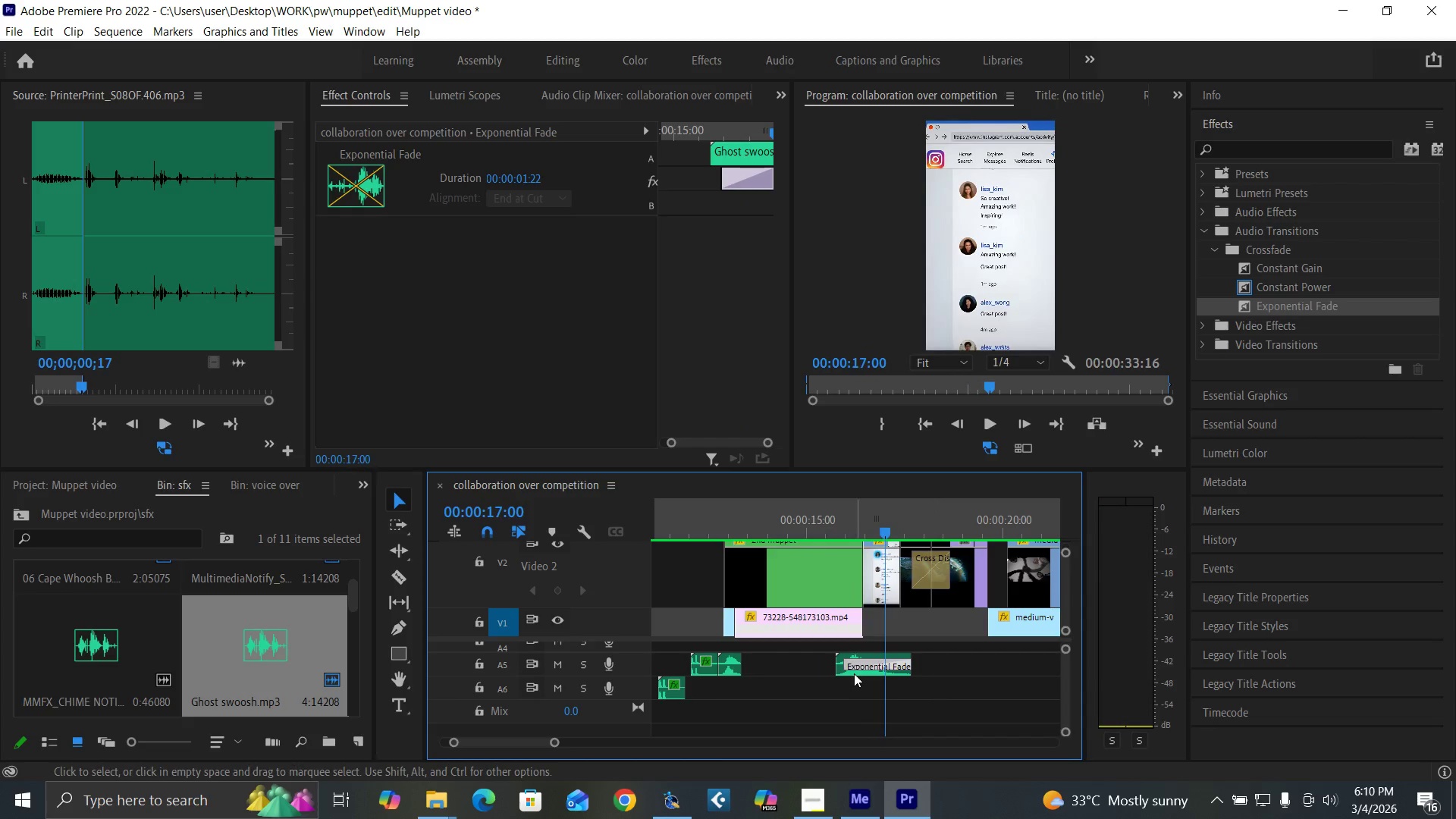 
left_click([854, 670])
 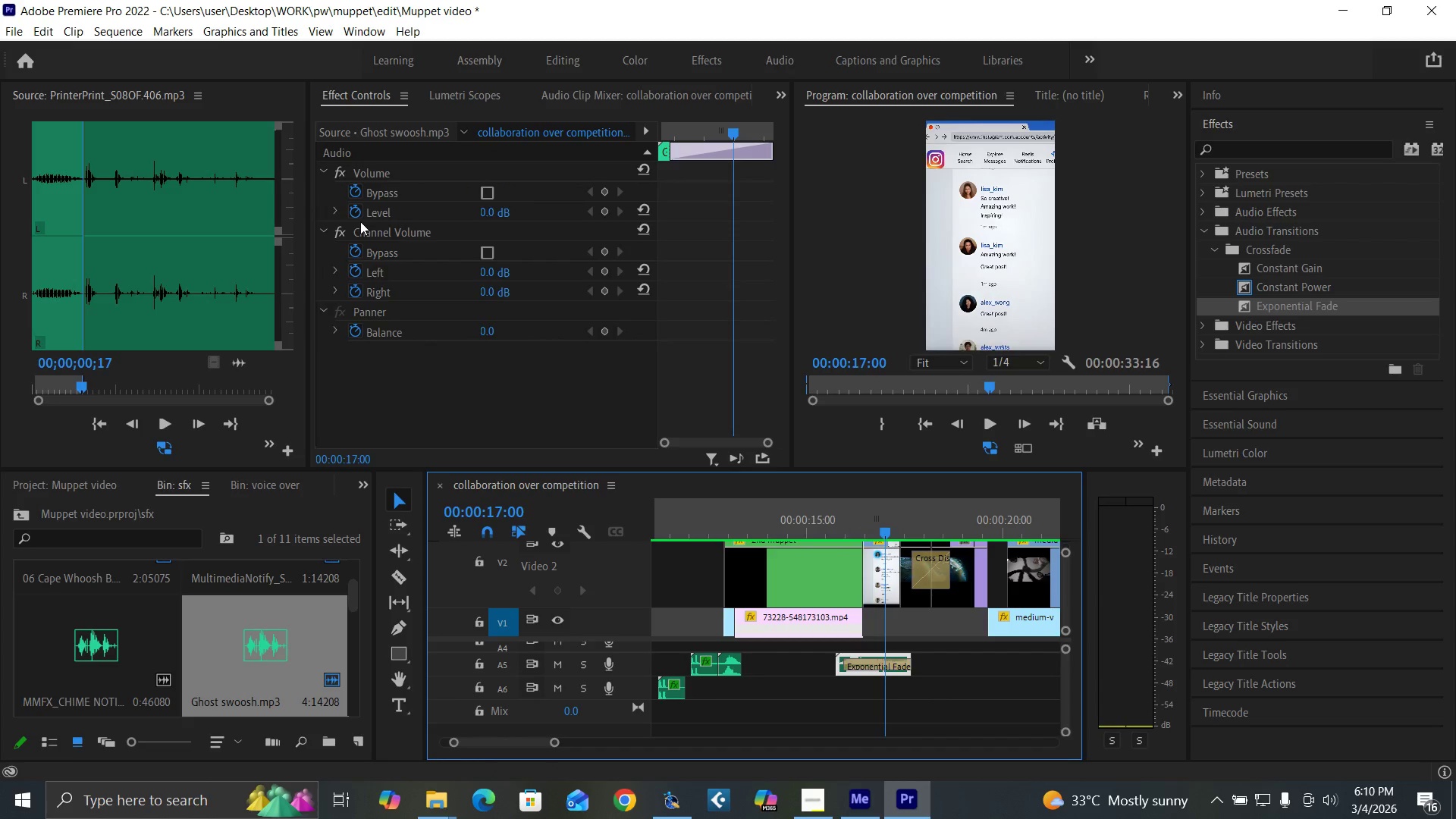 
left_click([353, 216])
 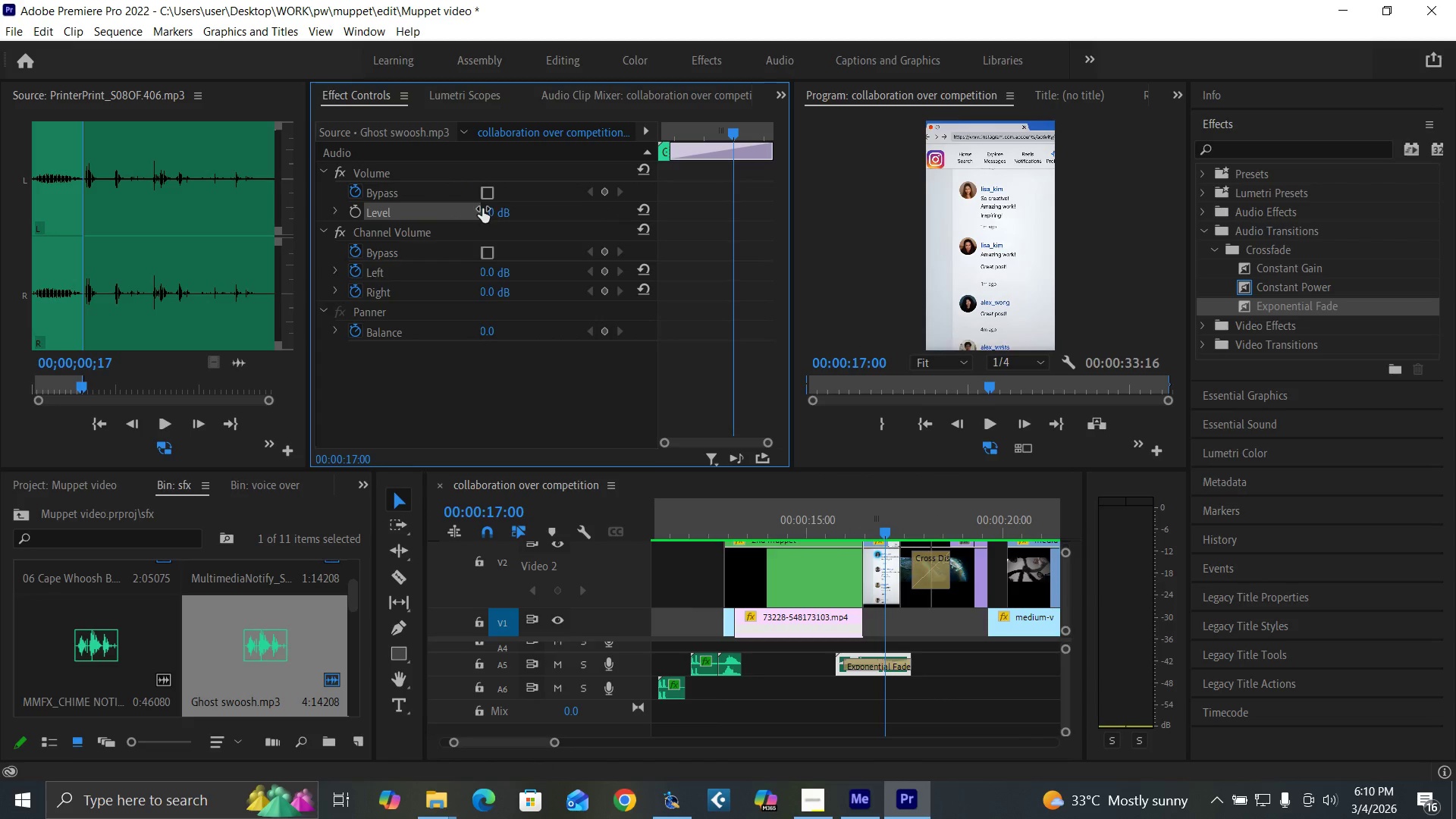 
left_click([483, 209])
 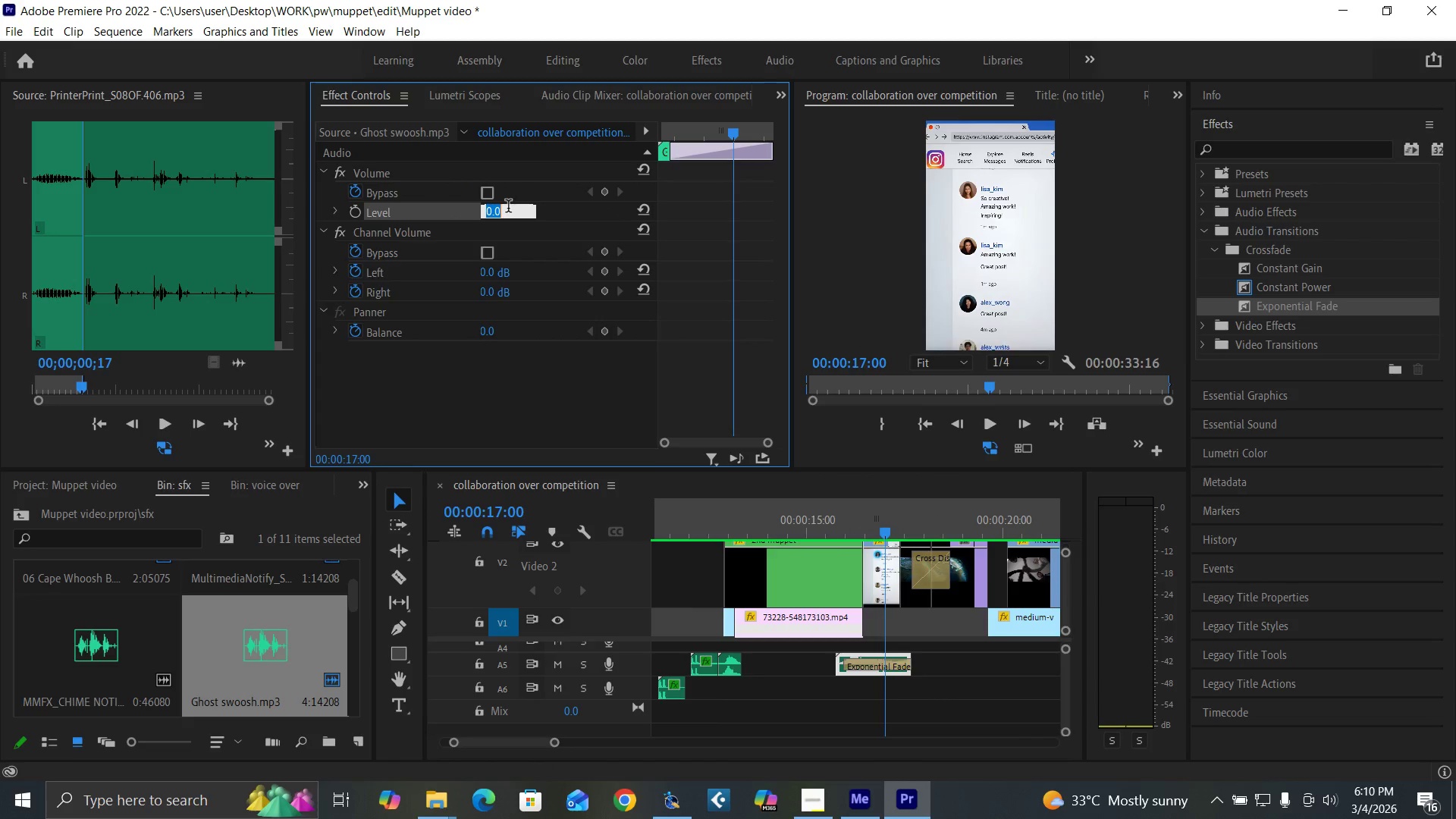 
type(-14)
 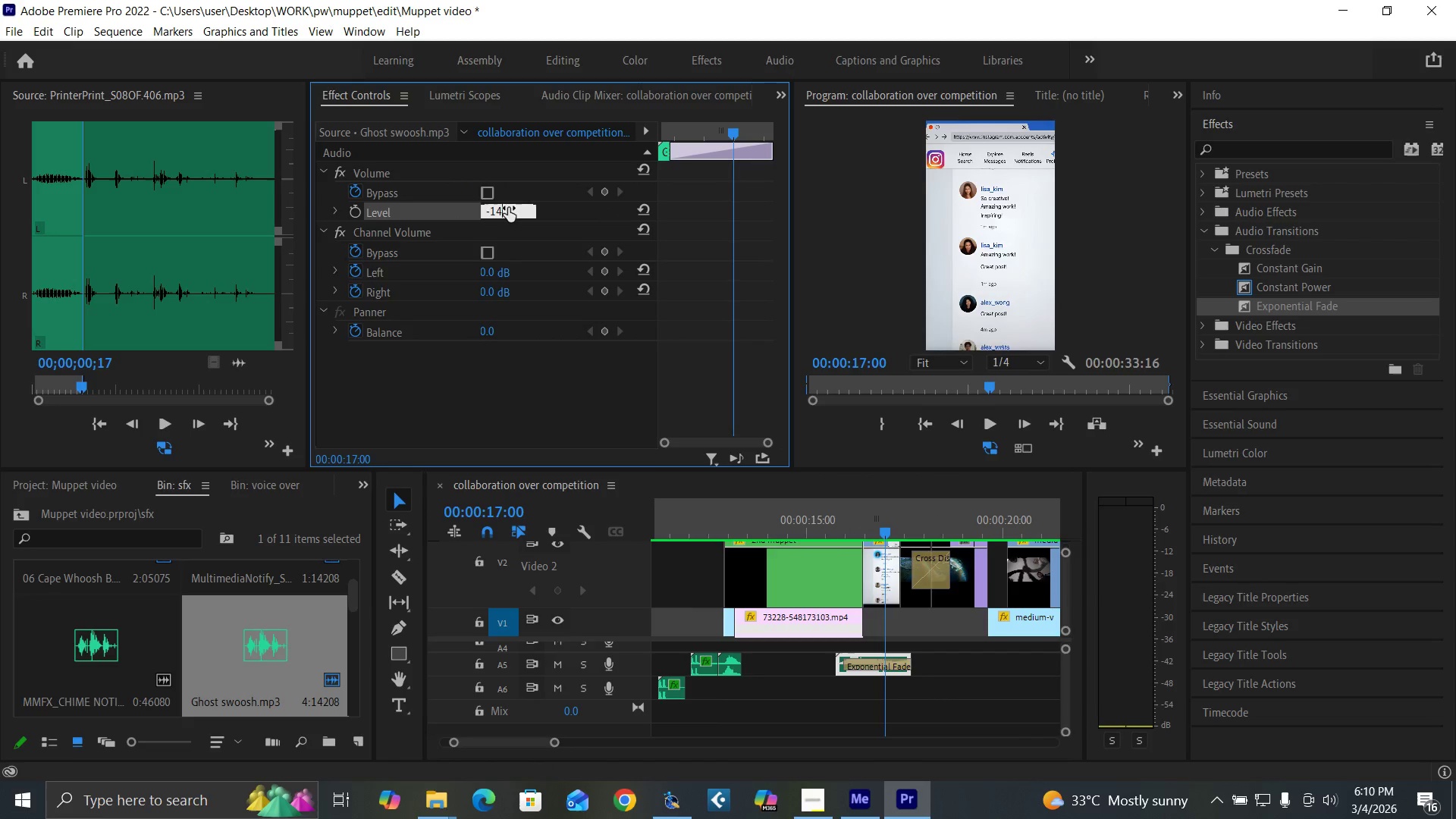 
key(Enter)
 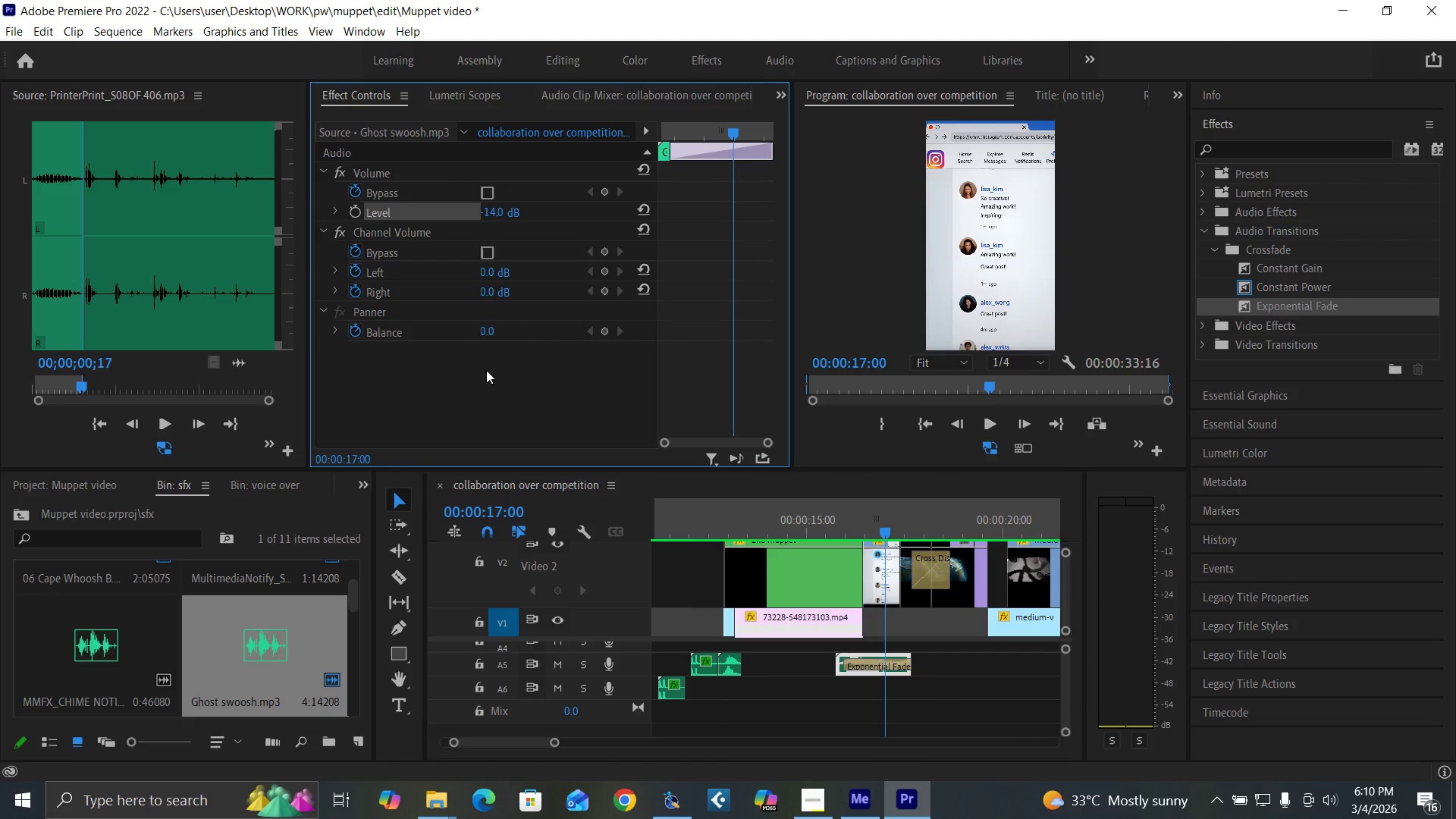 
left_click([485, 371])
 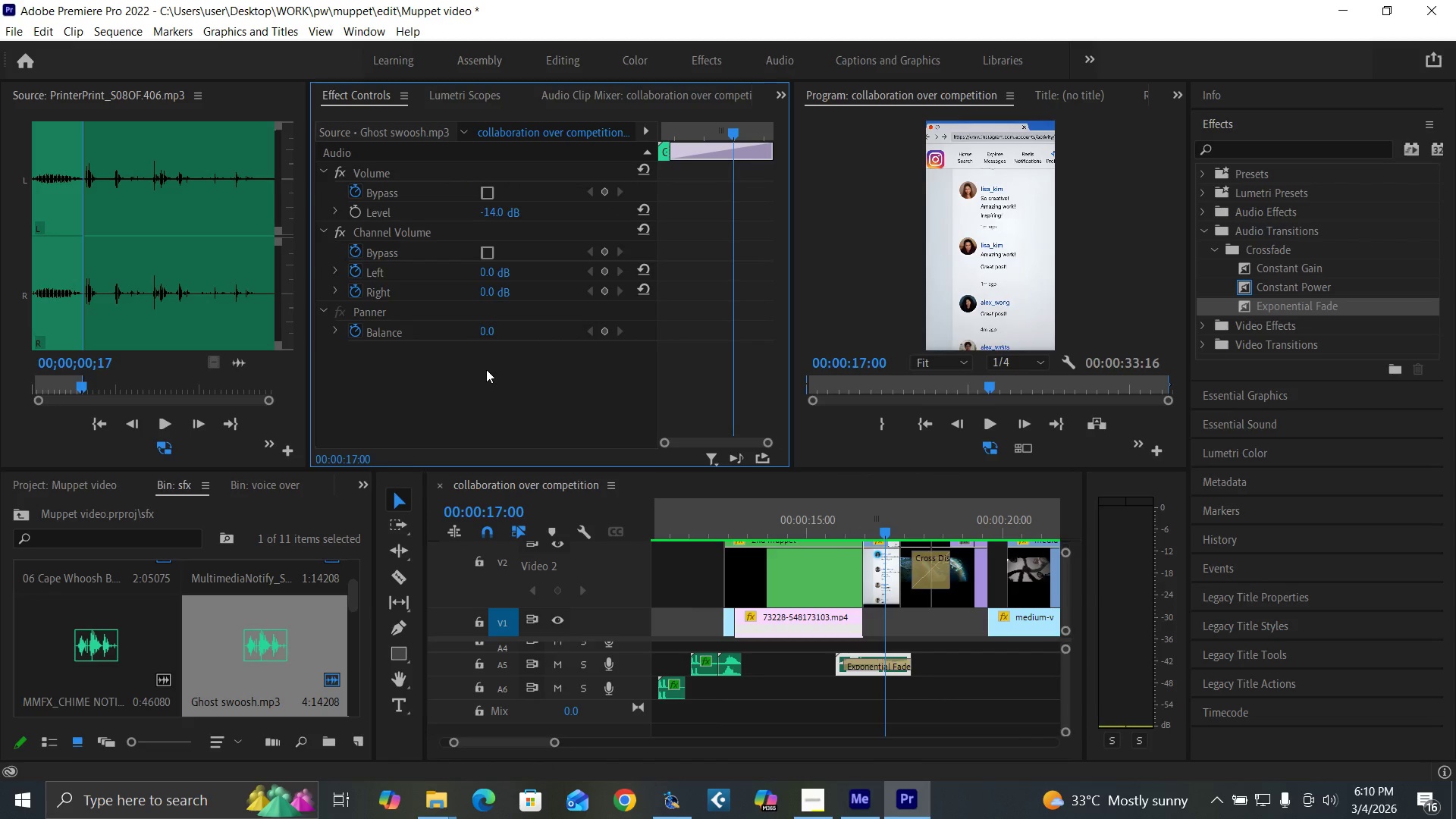 
key(Control+V)
 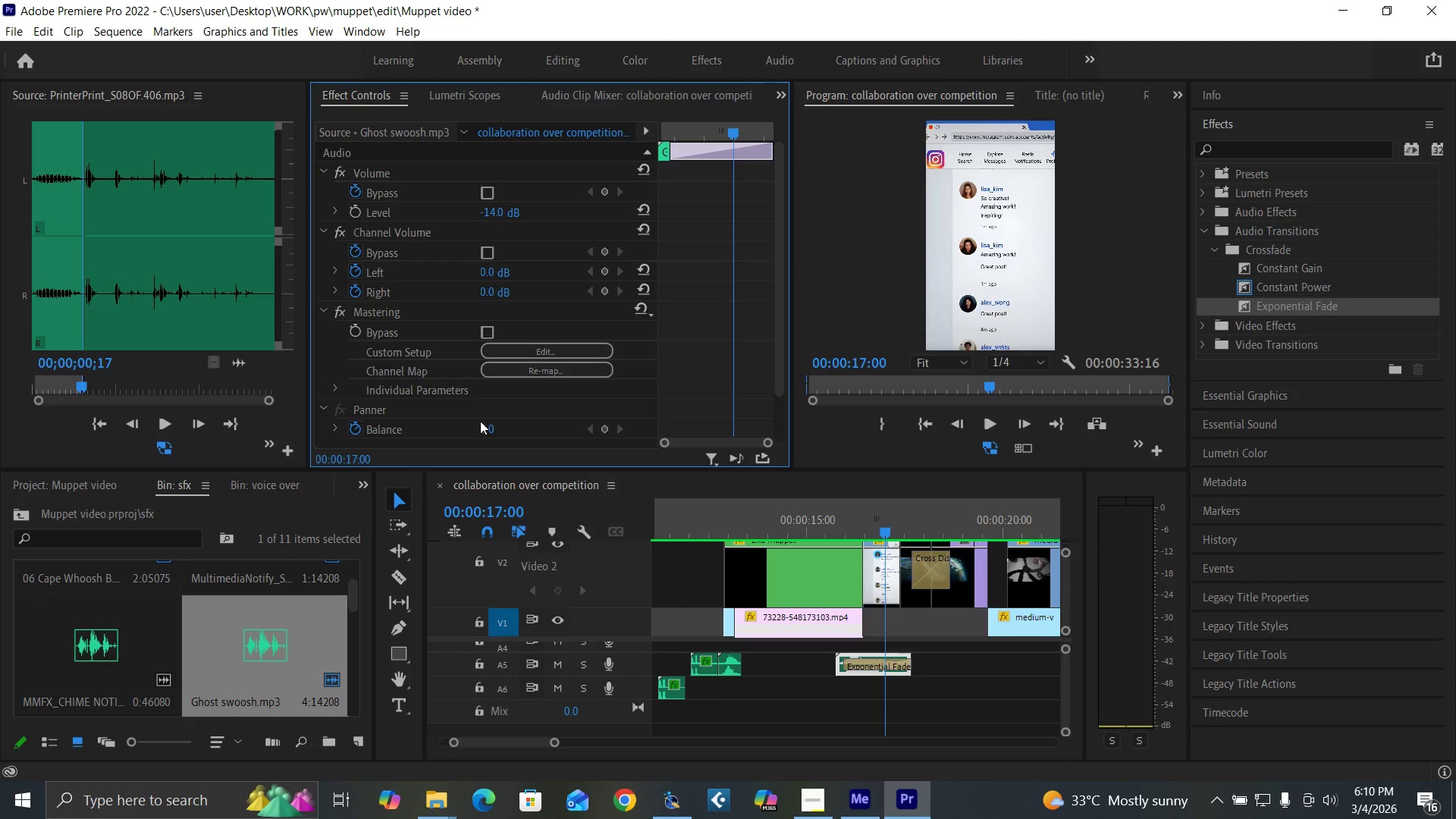 
left_click([824, 526])
 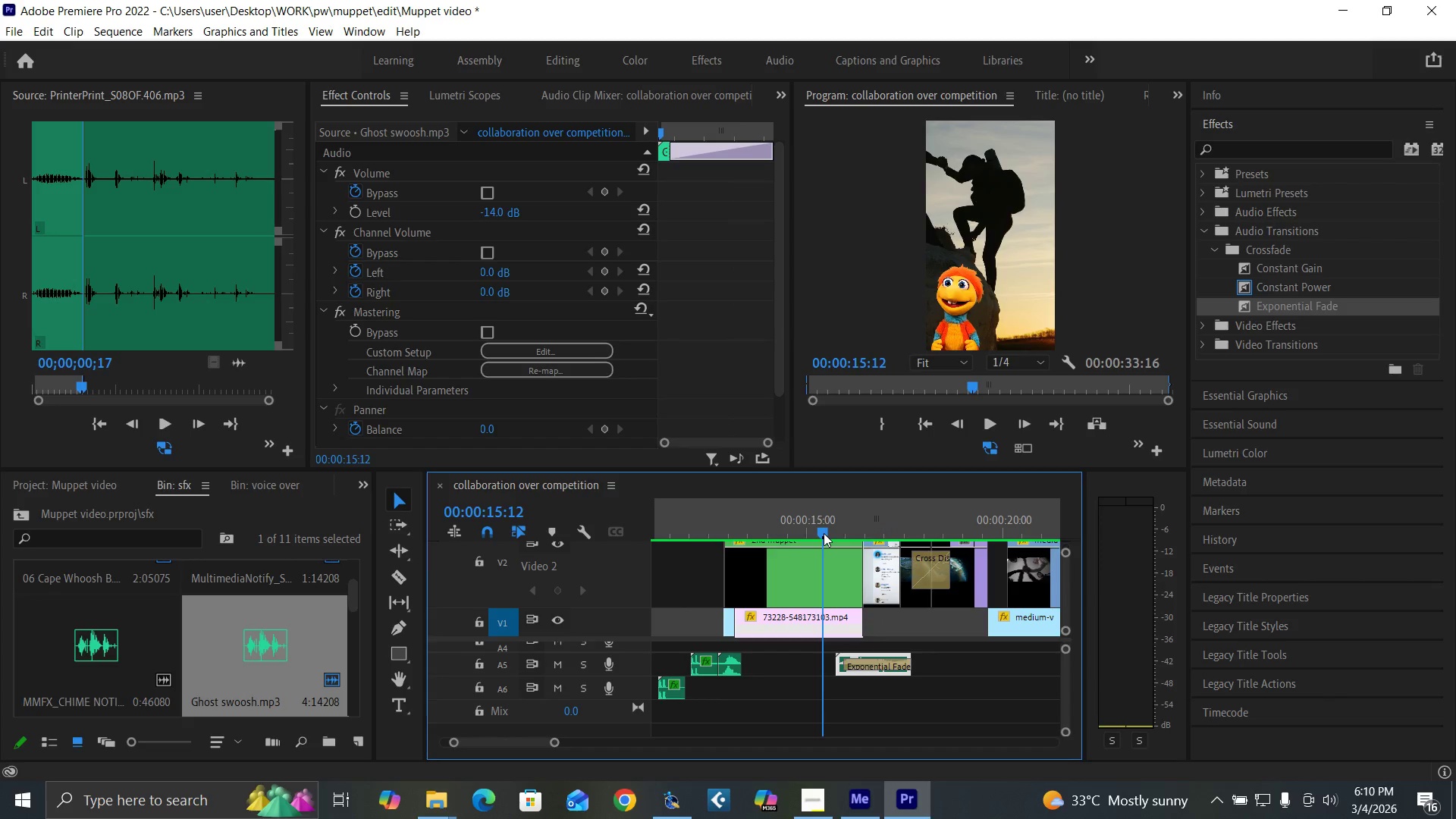 
key(Space)
 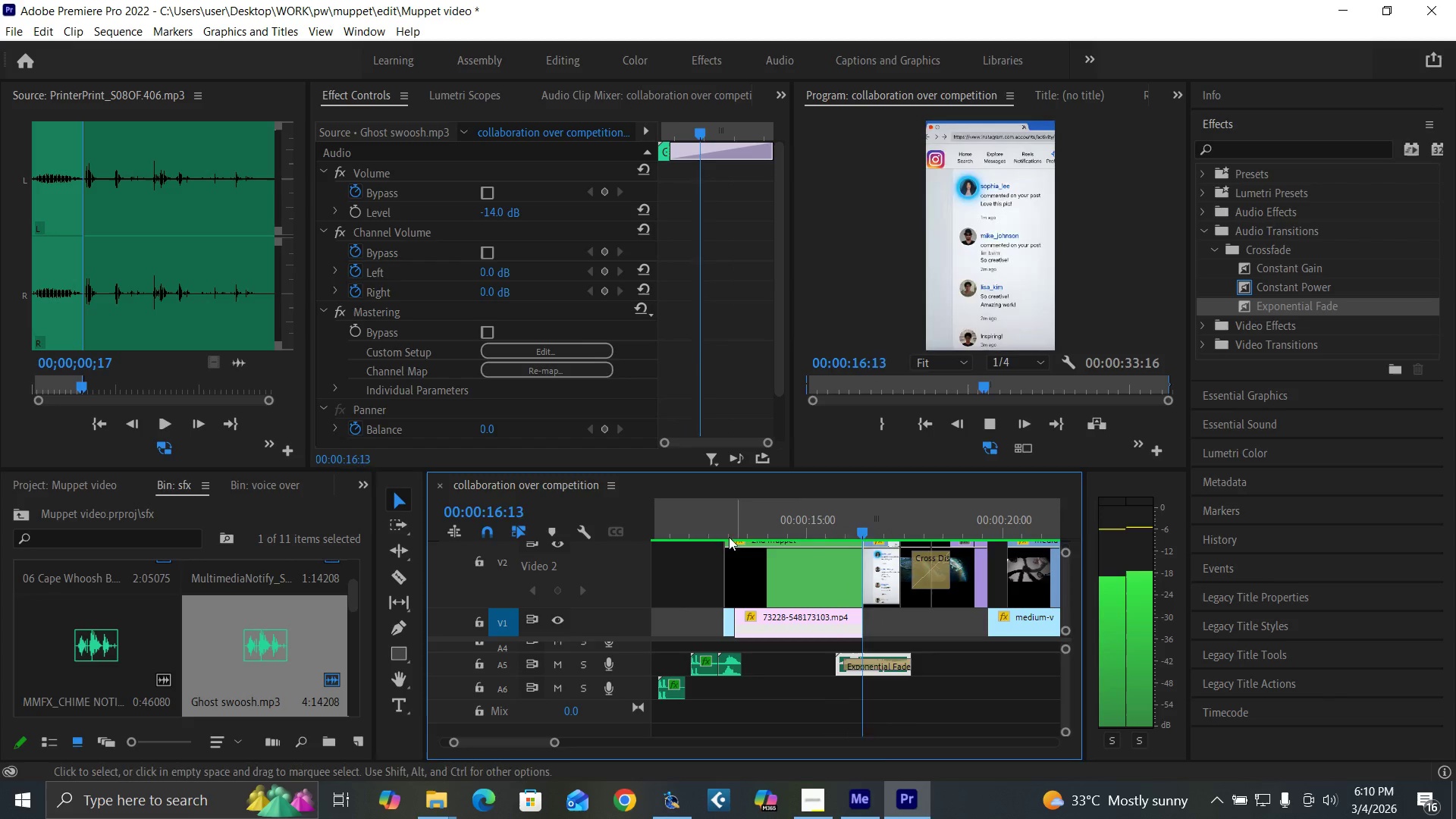 
key(Space)
 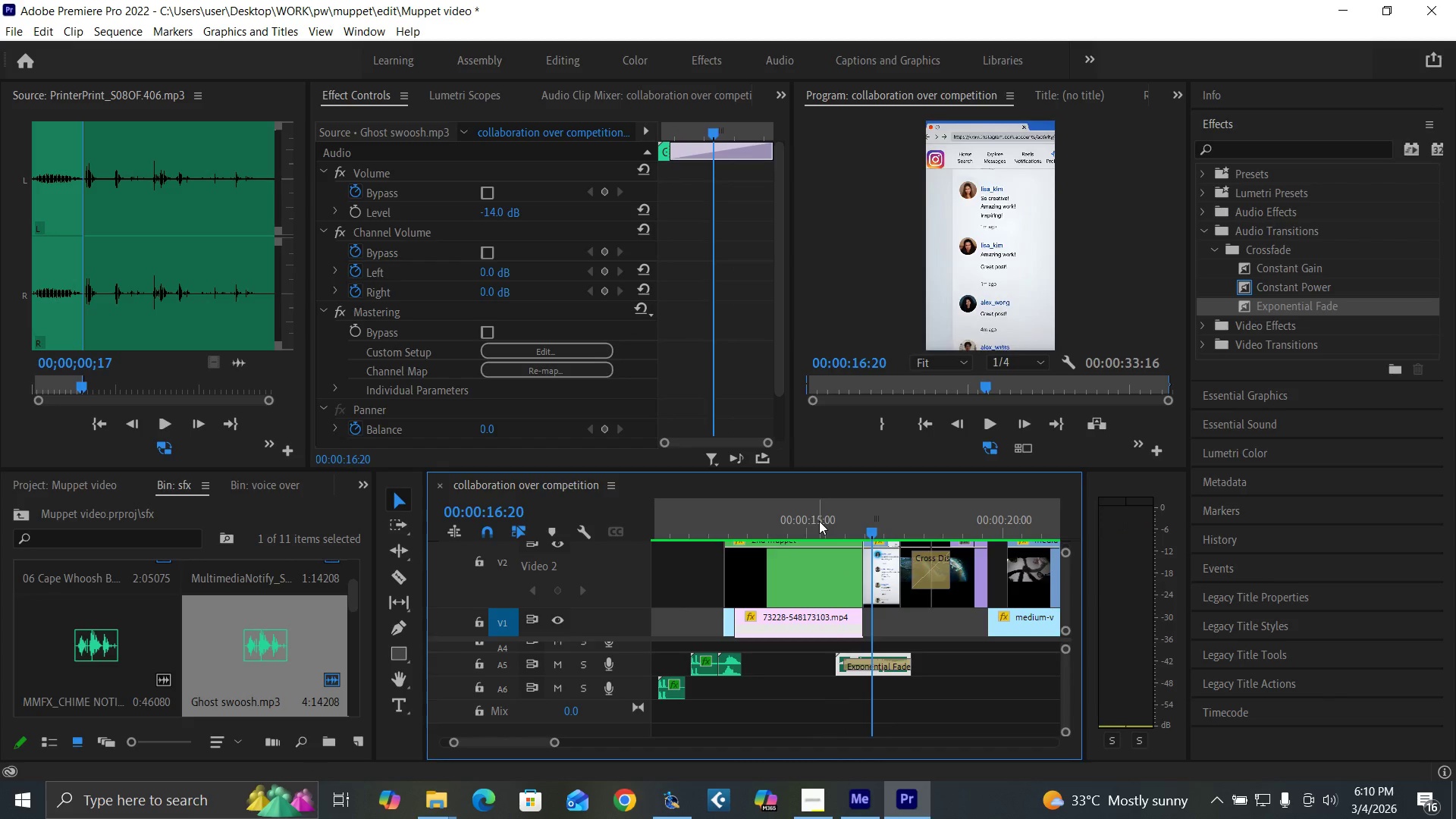 
left_click([819, 521])
 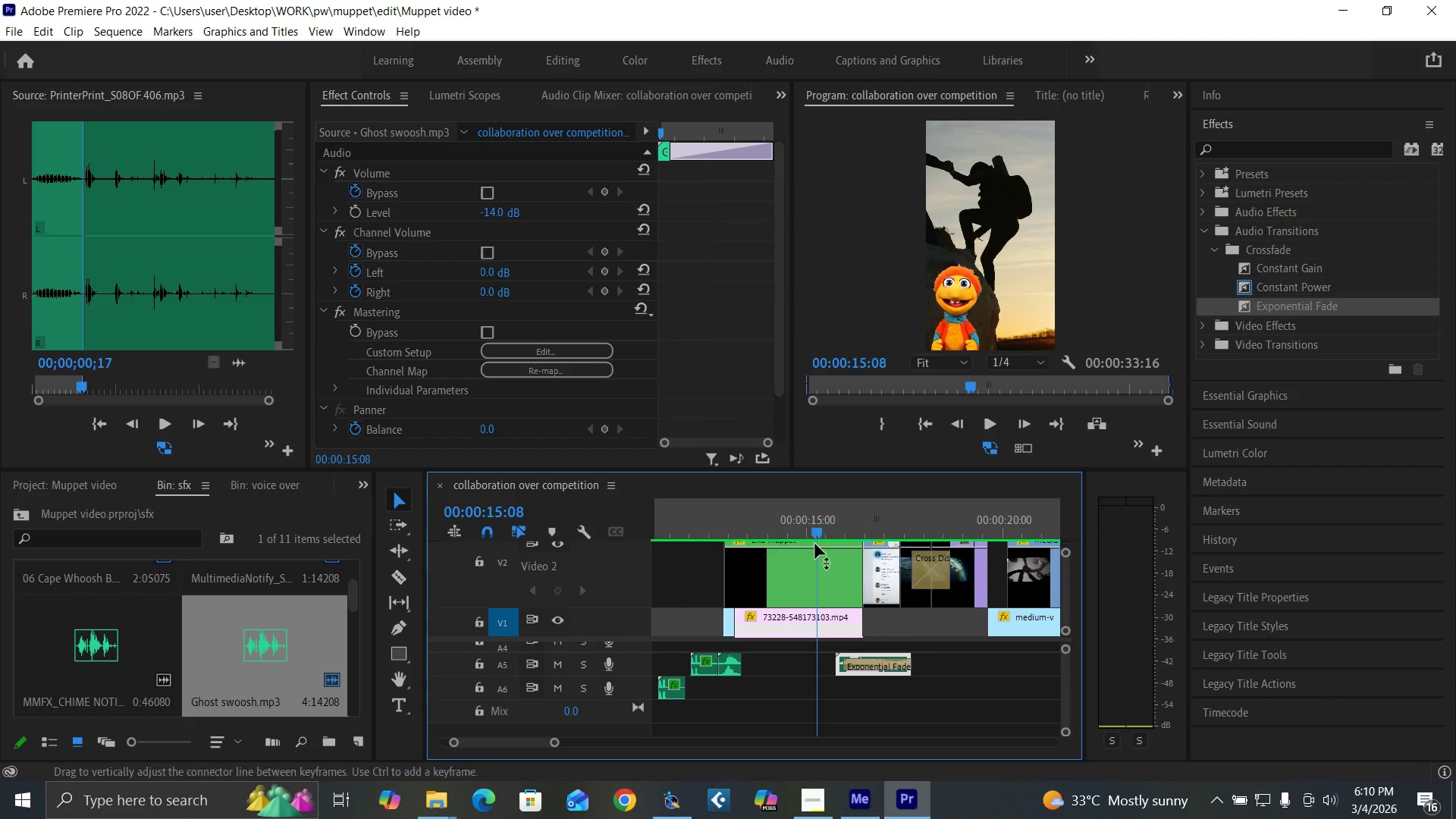 
key(Space)
 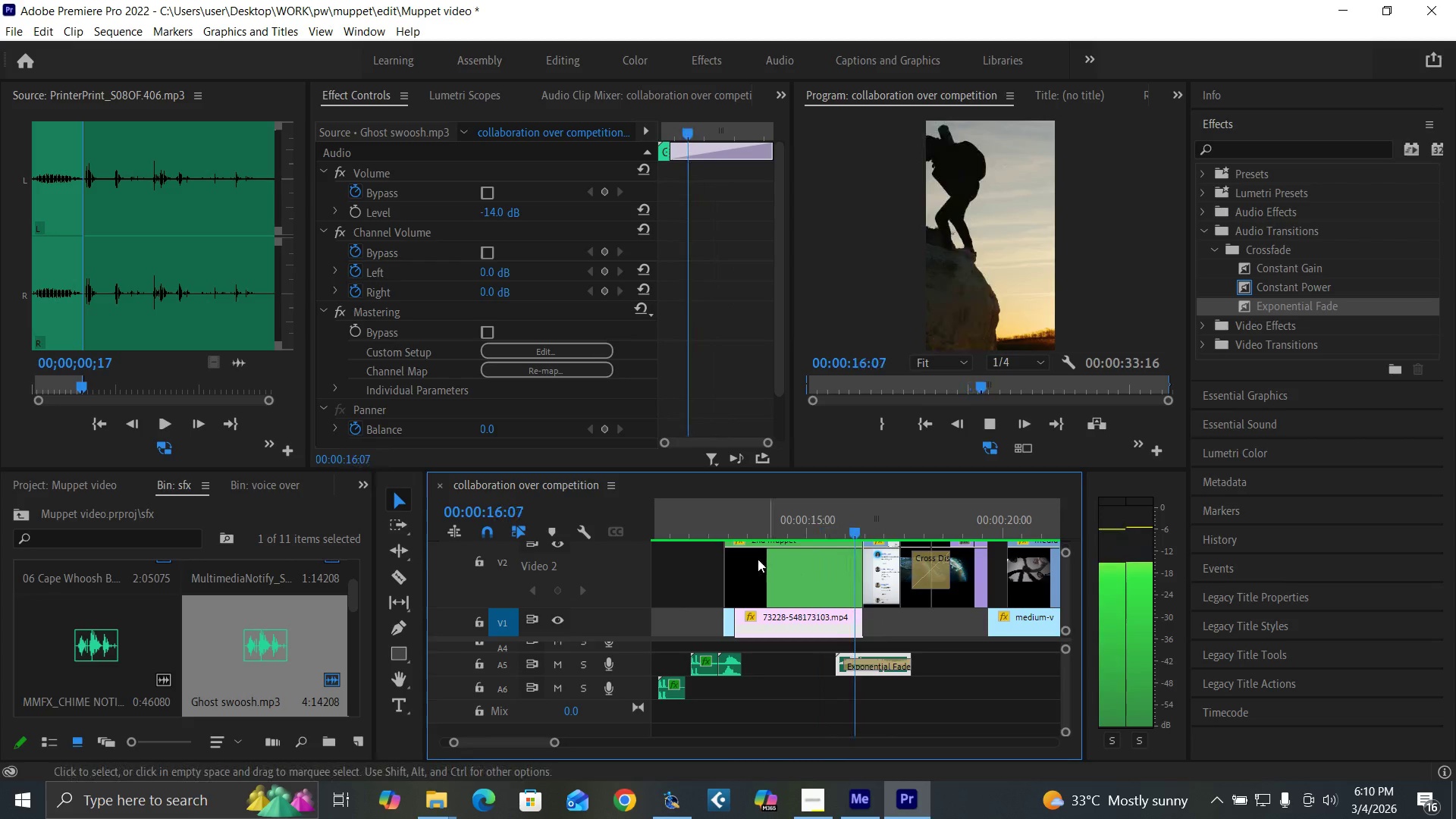 
key(Space)
 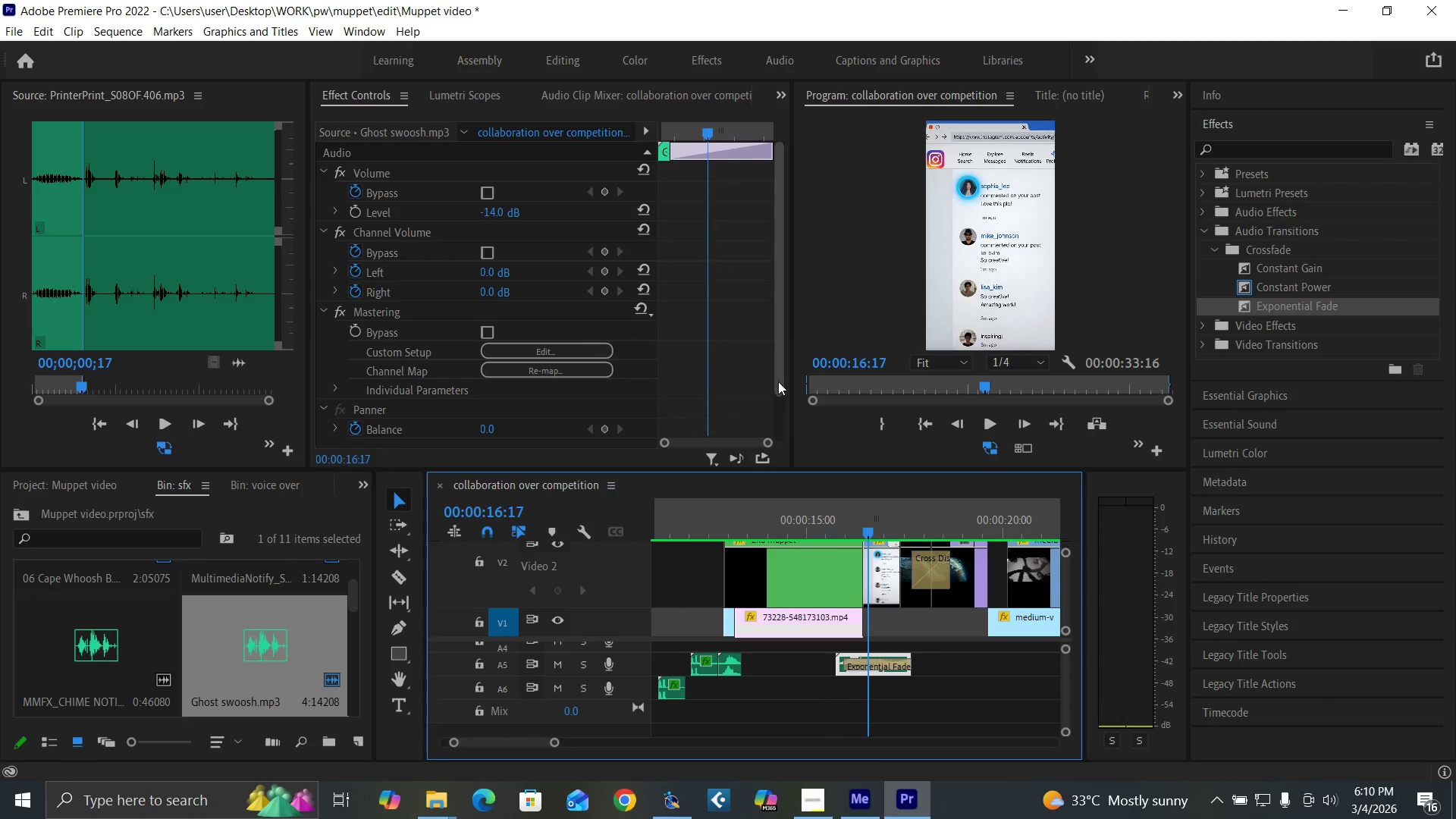 
left_click_drag(start_coordinate=[779, 381], to_coordinate=[772, 318])
 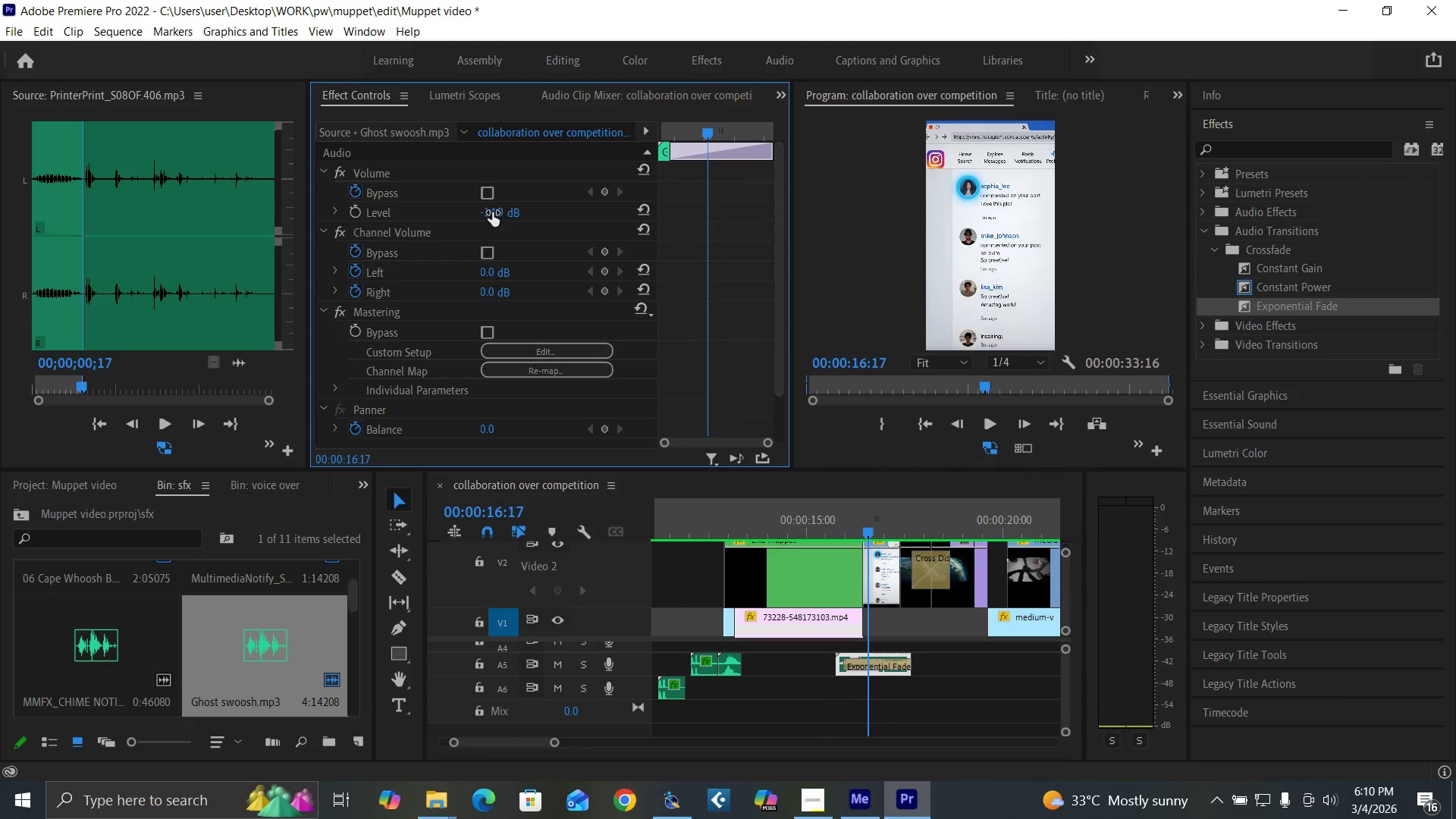 
left_click([492, 212])
 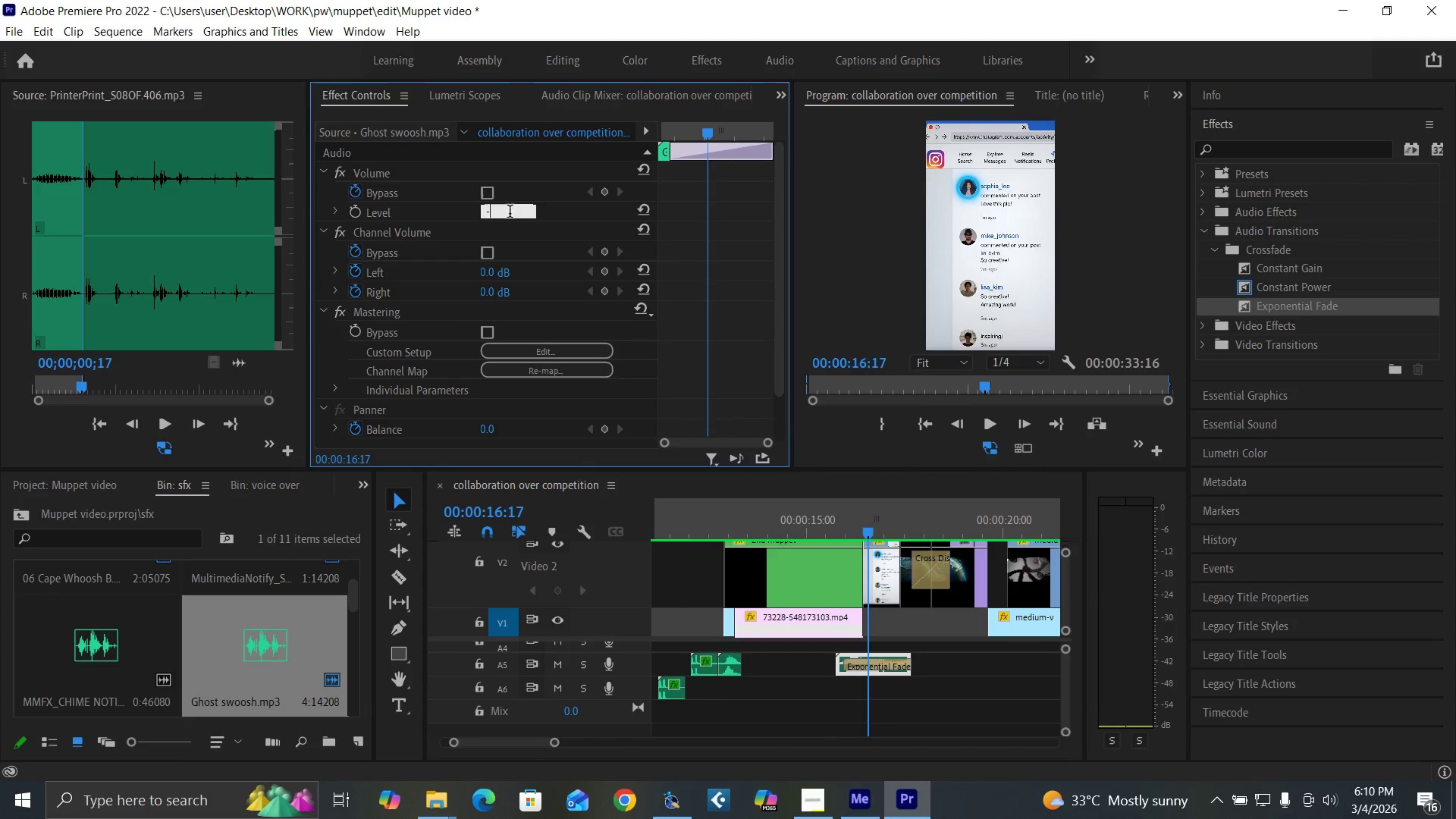 
type(-12)
 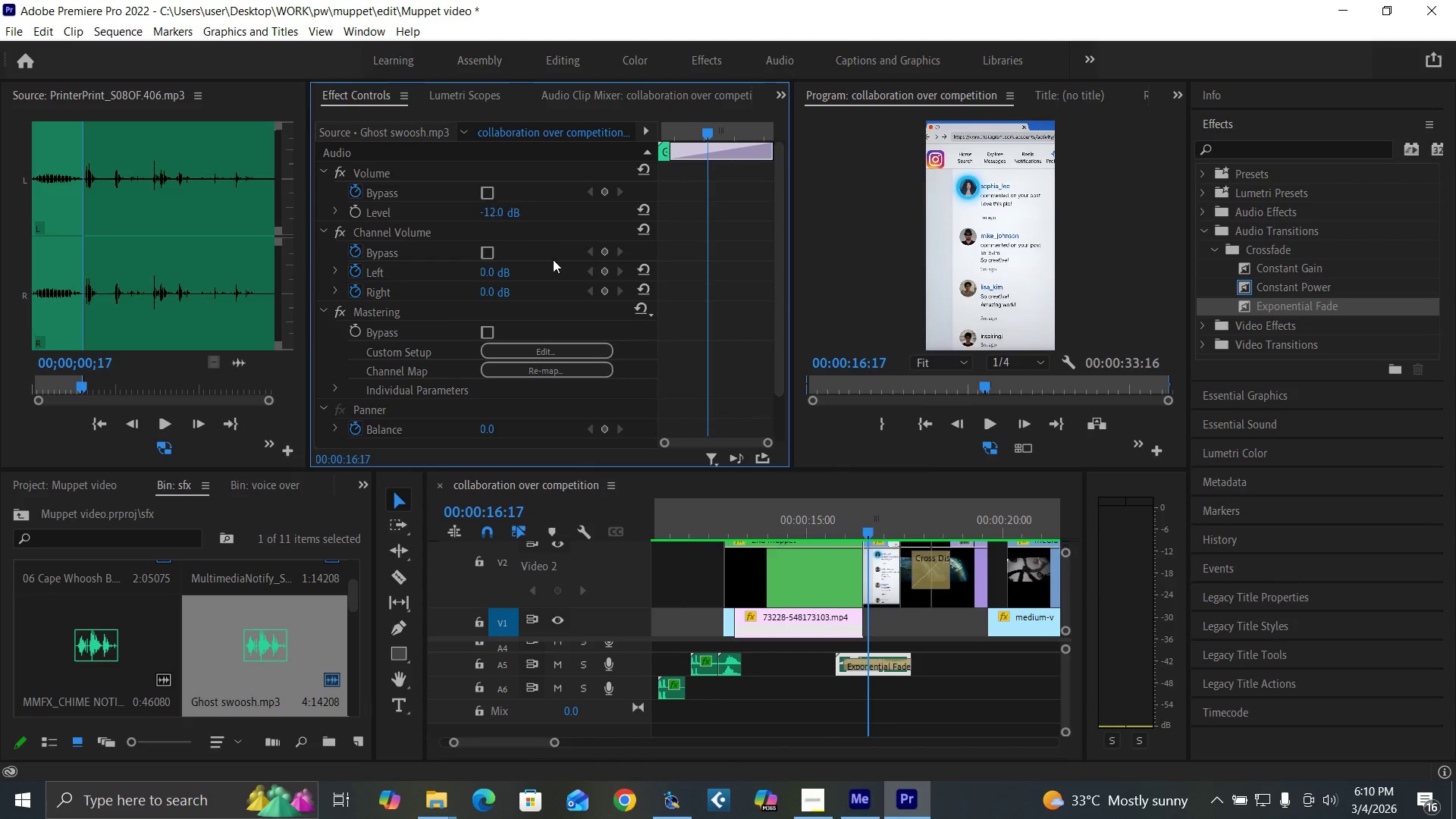 
key(Enter)
 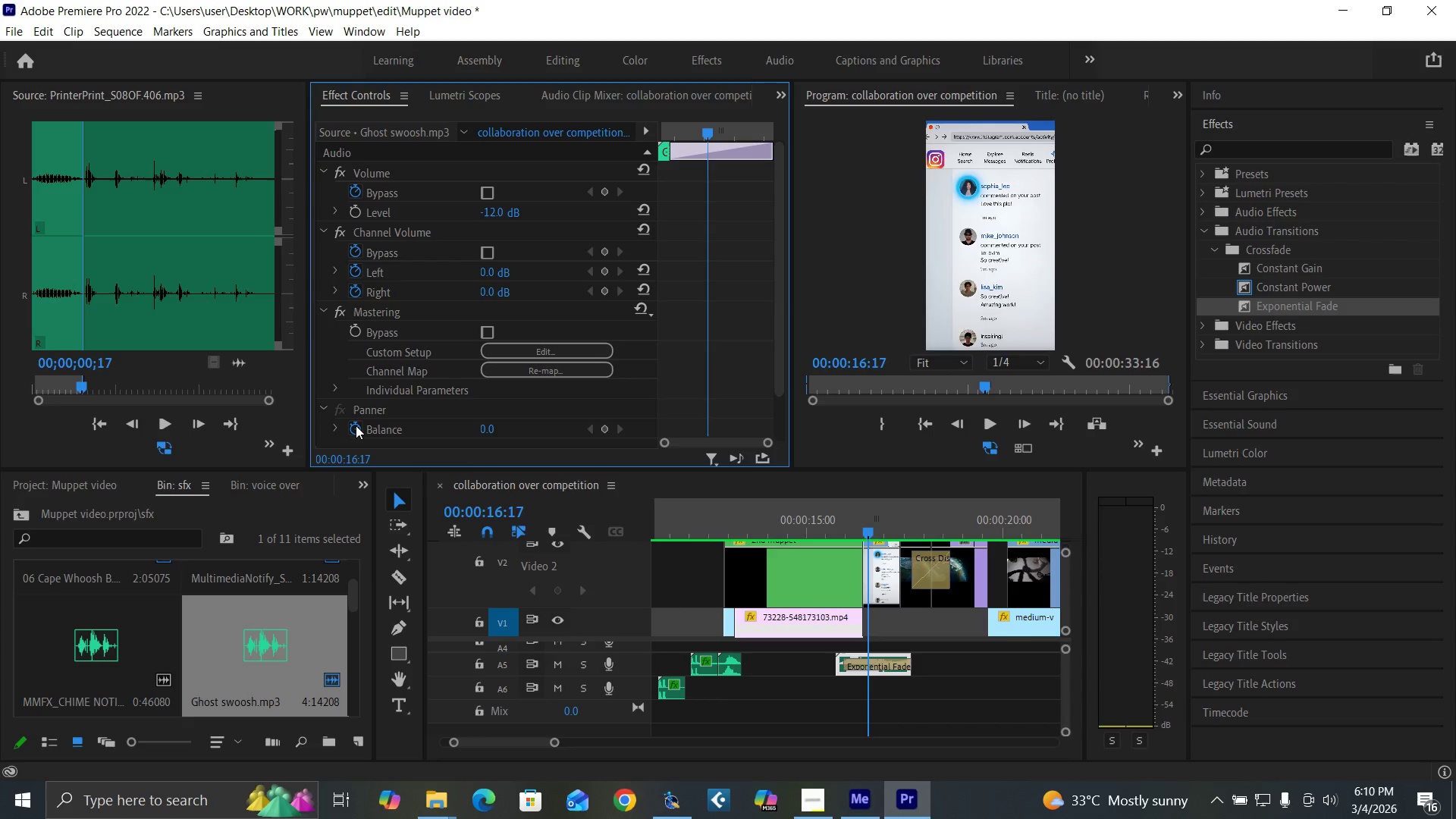 
left_click([356, 425])
 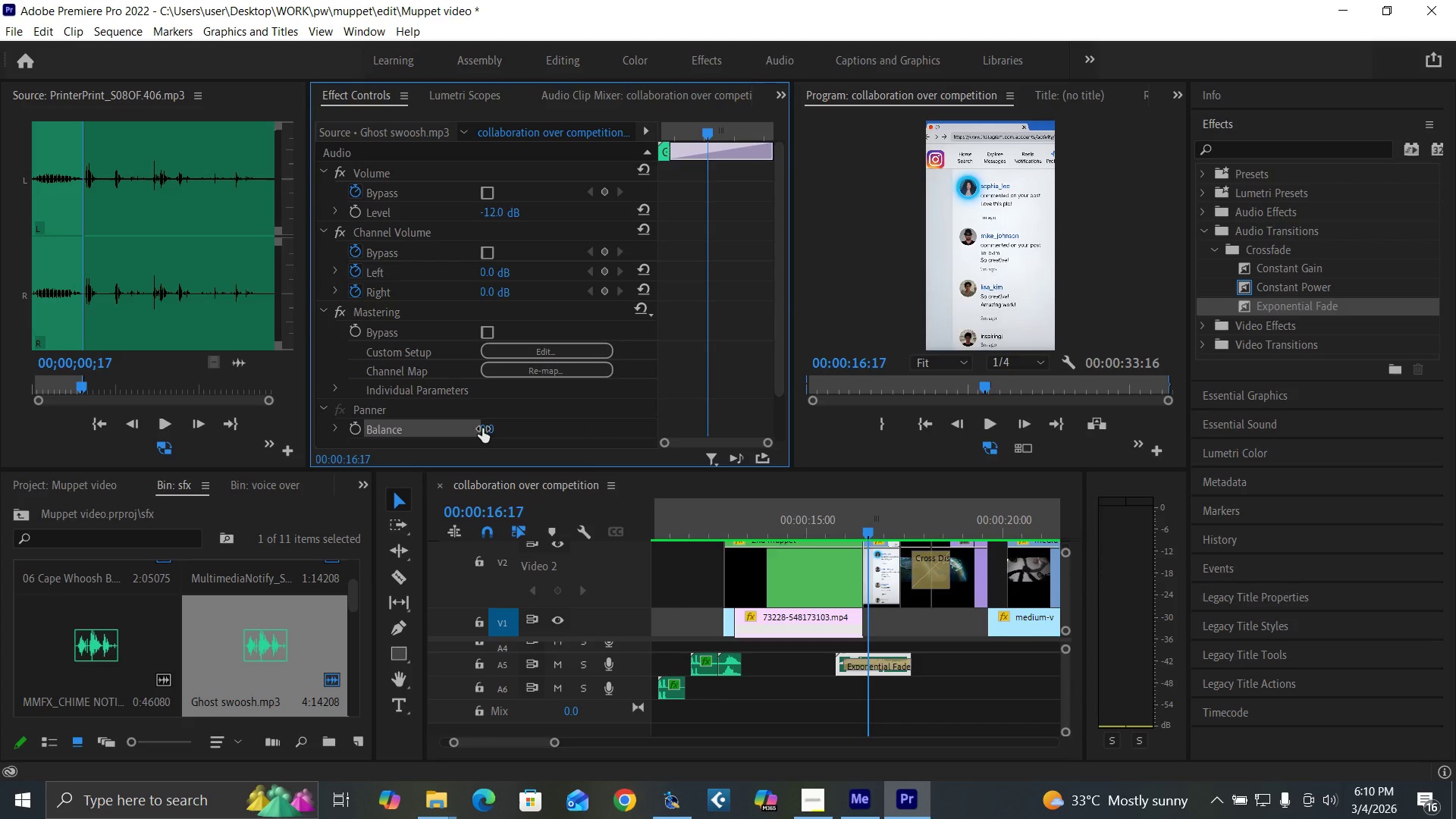 
double_click([482, 428])
 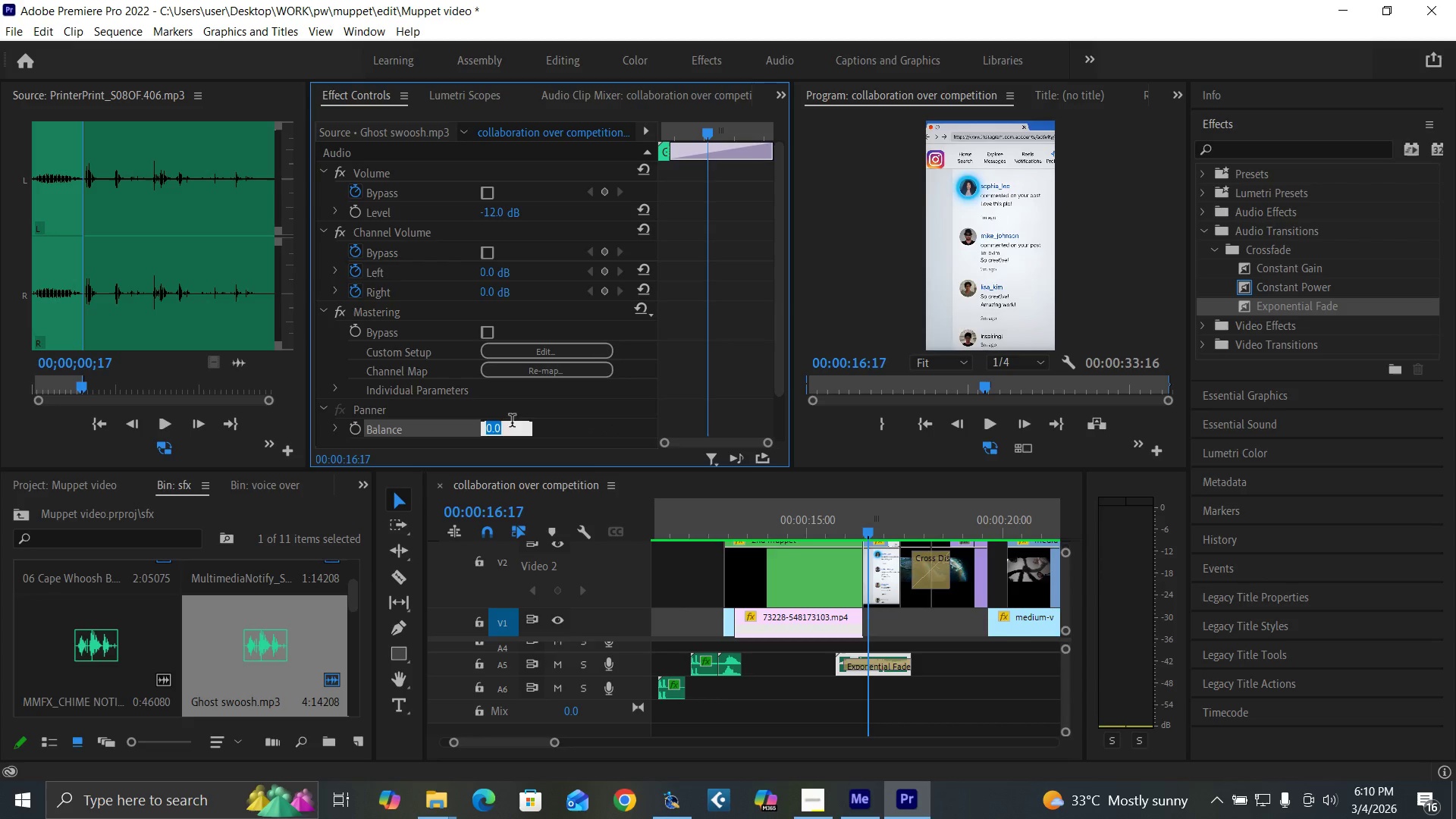 
type(-45)
 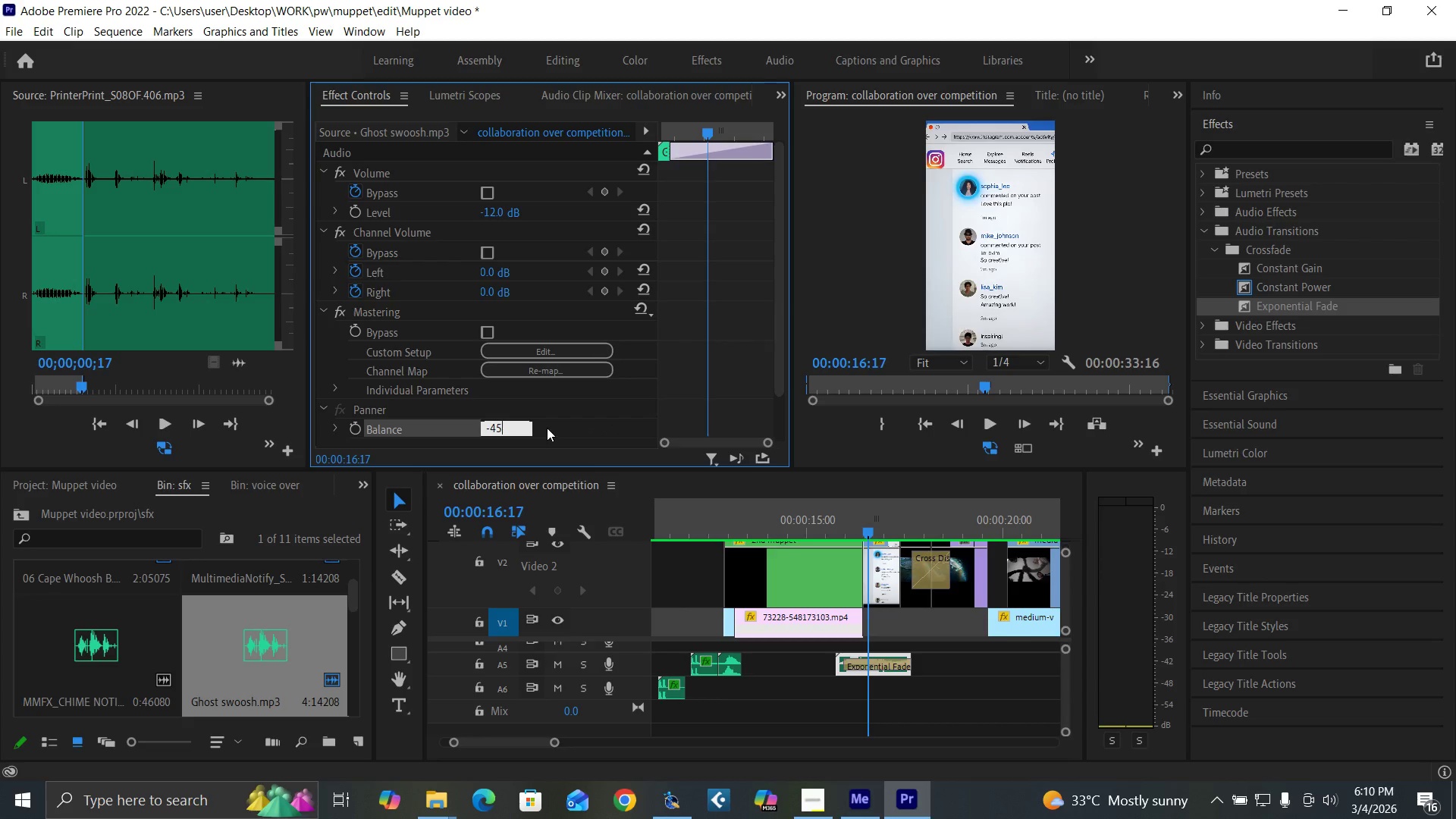 
key(Enter)
 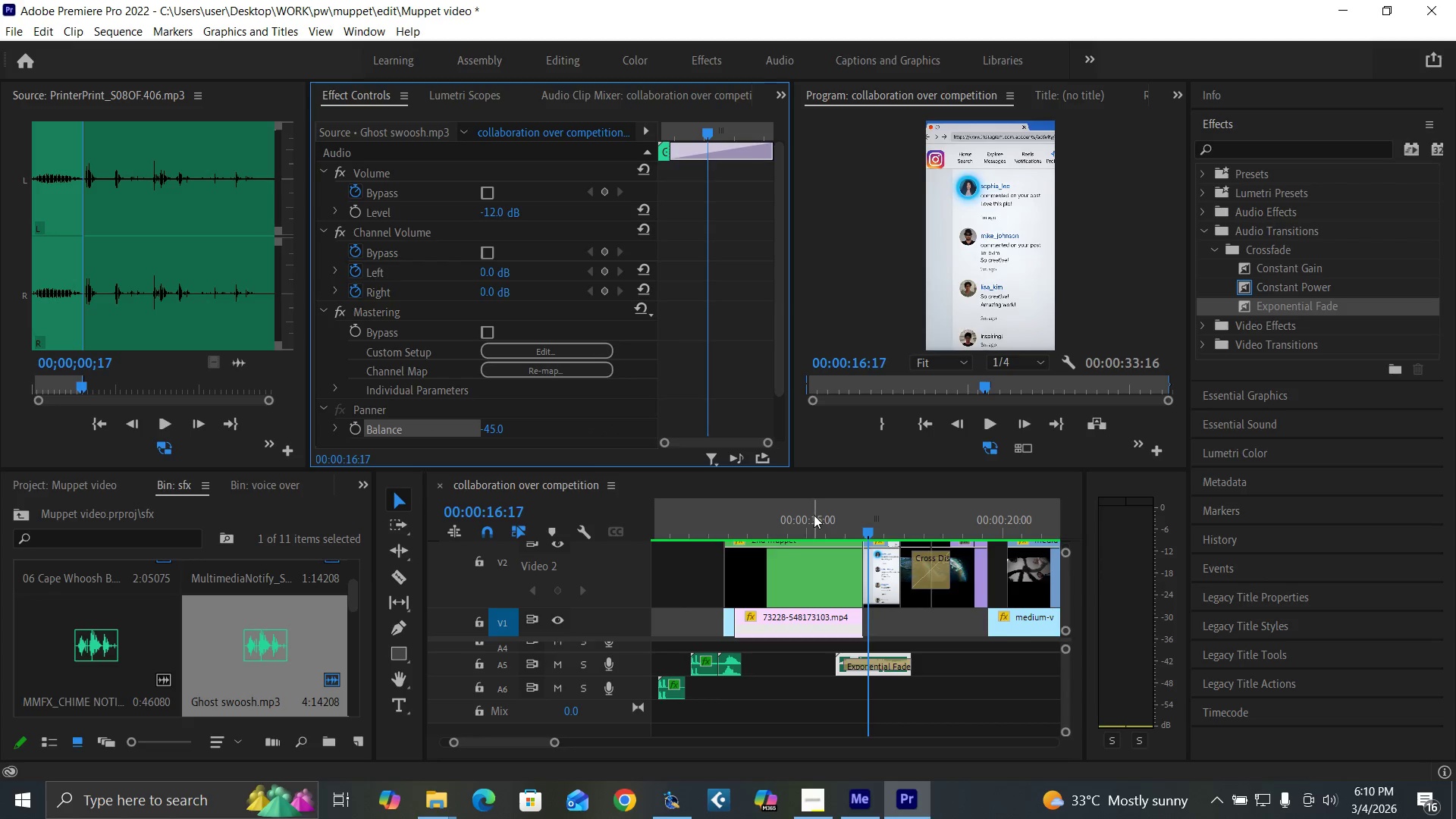 
left_click([813, 513])
 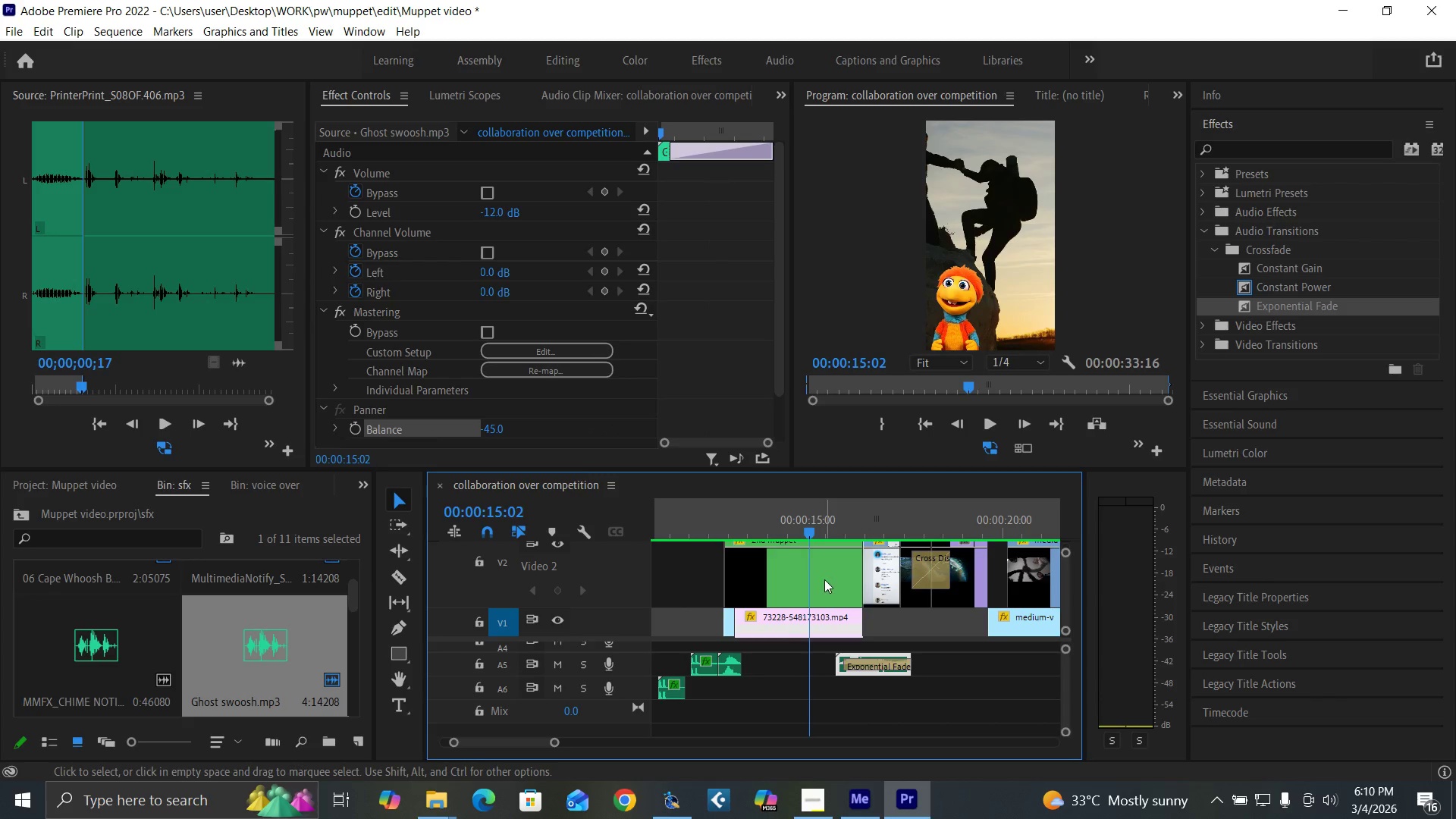 
key(Space)
 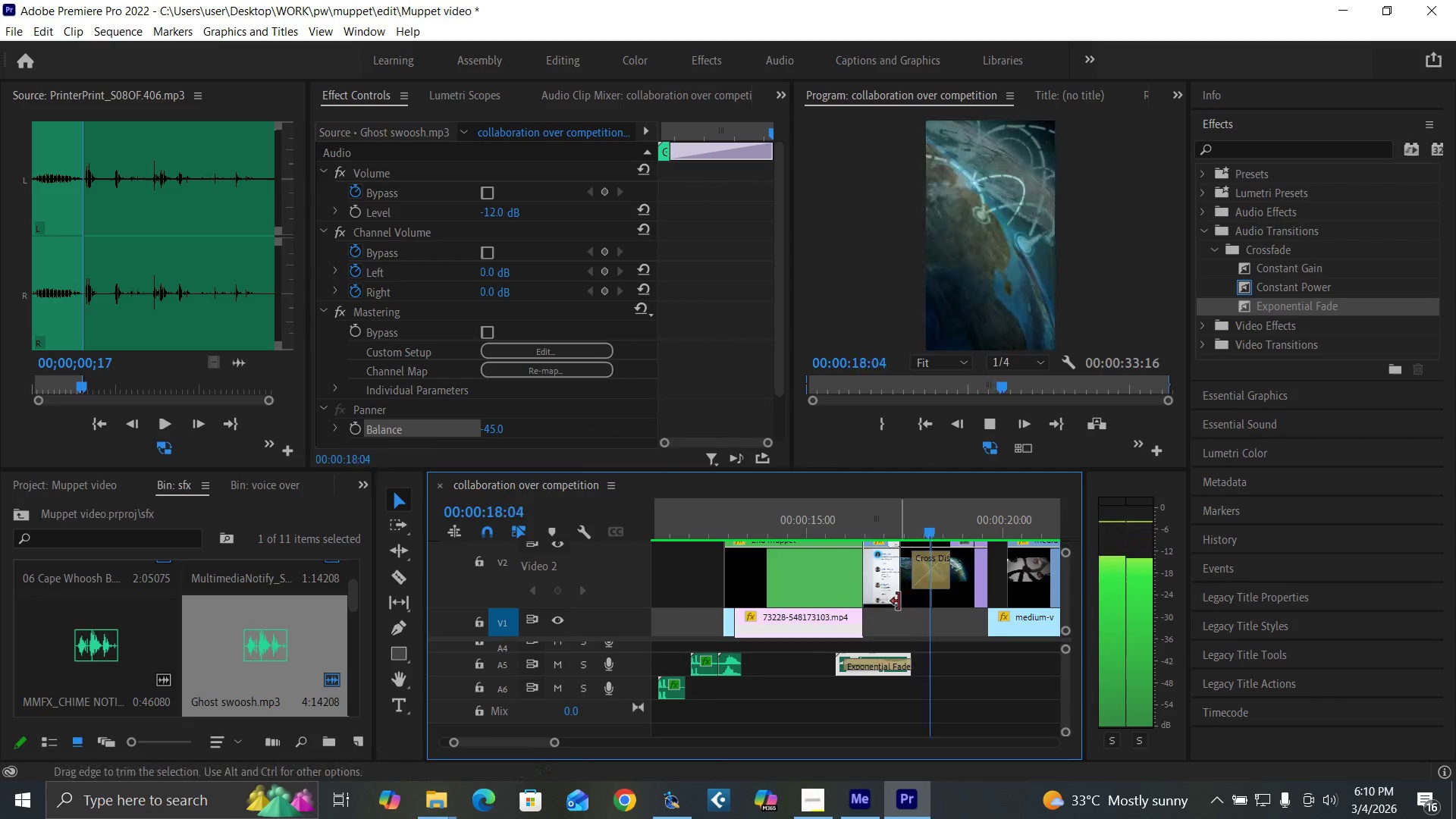 
key(Space)
 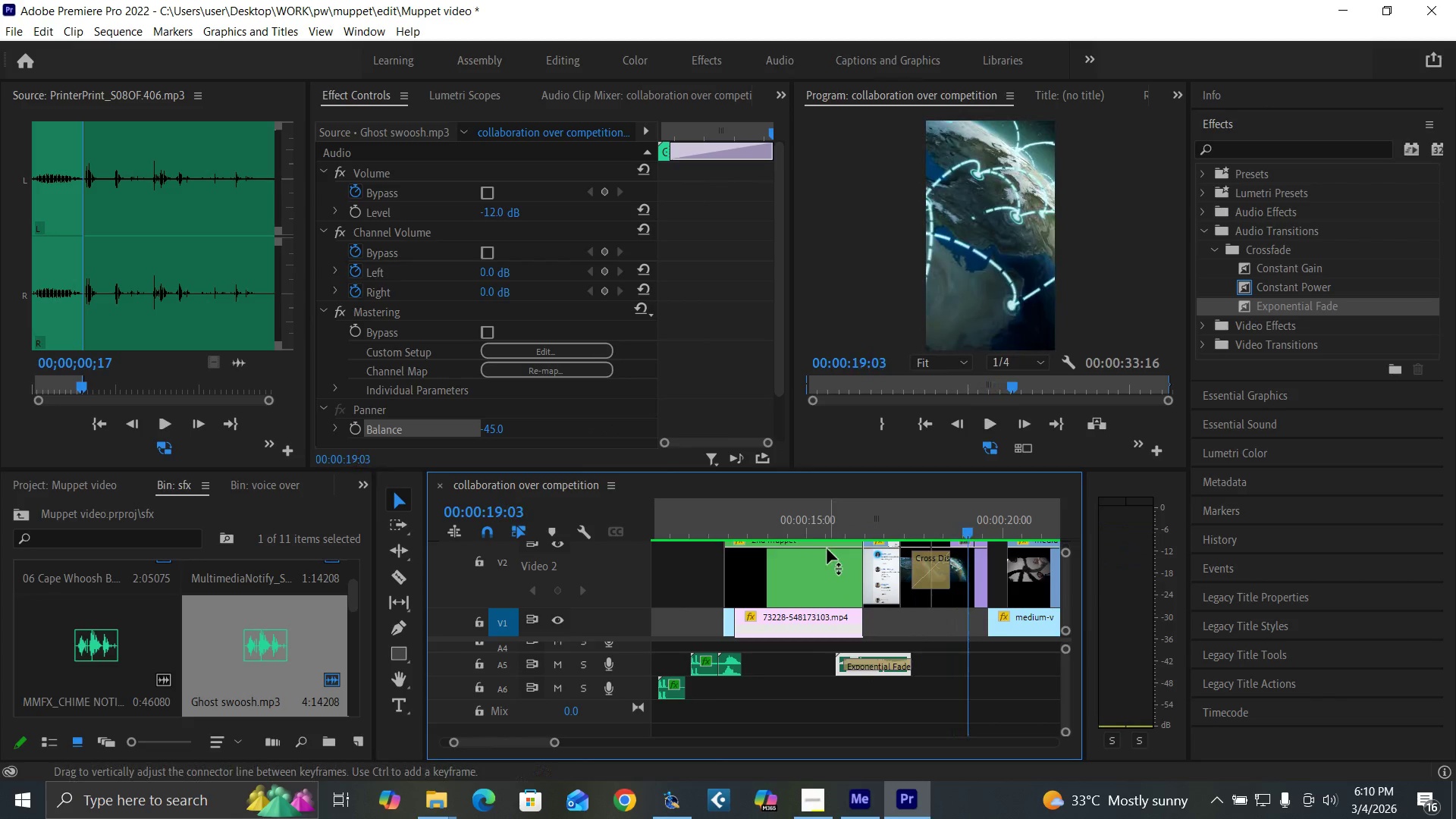 
key(Control+S)
 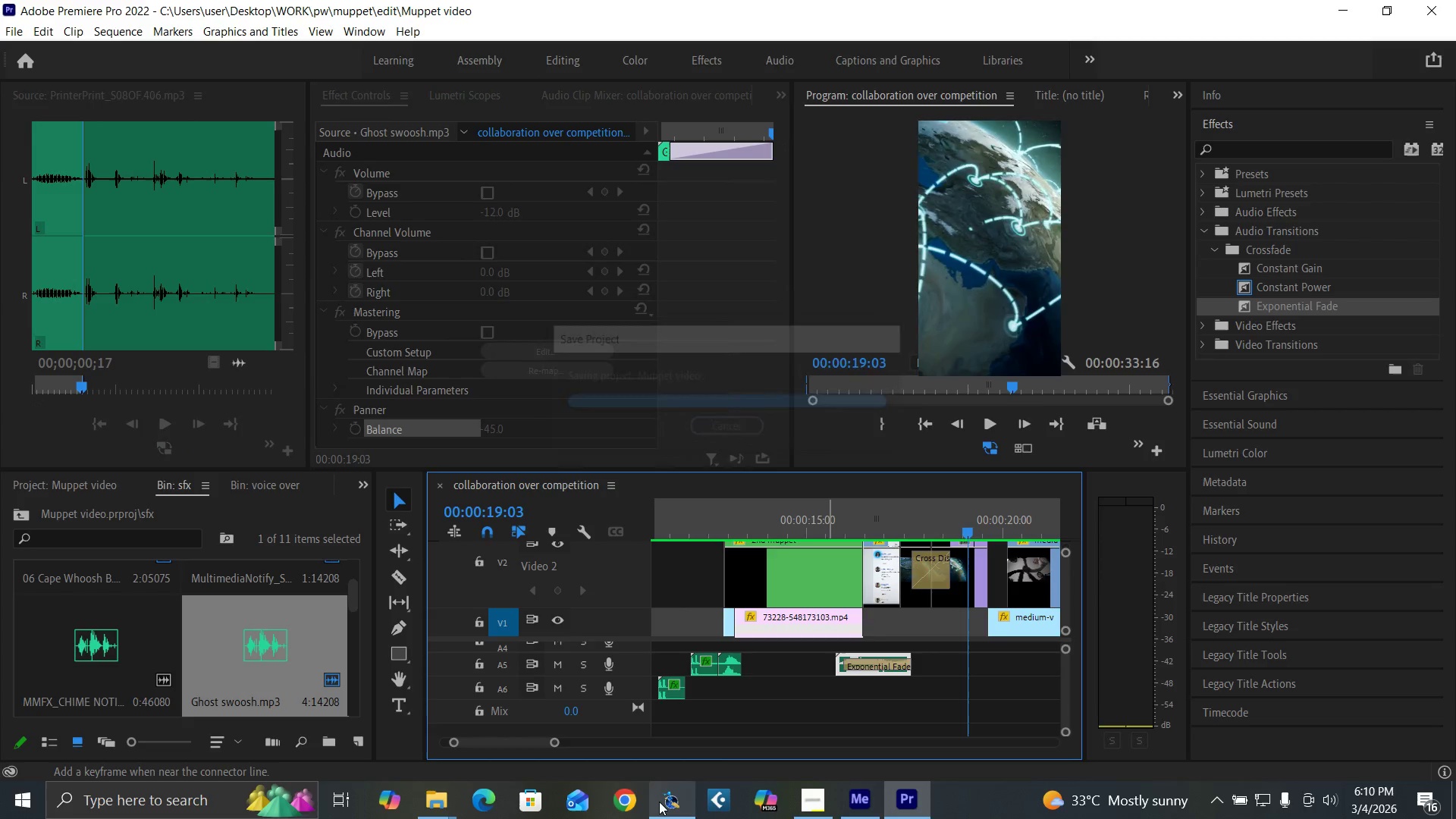 
left_click([659, 802])
 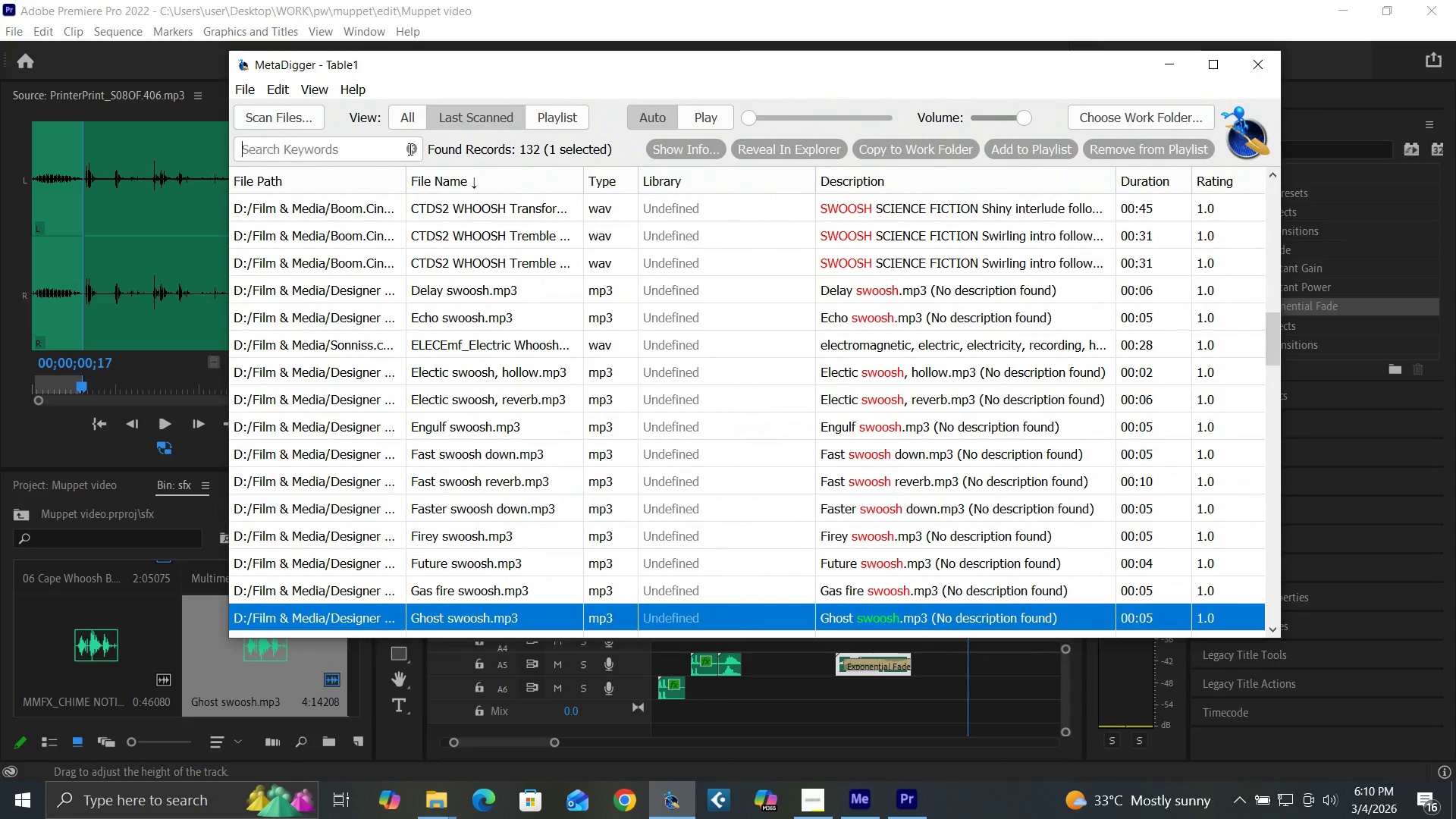 
double_click([364, 143])
 